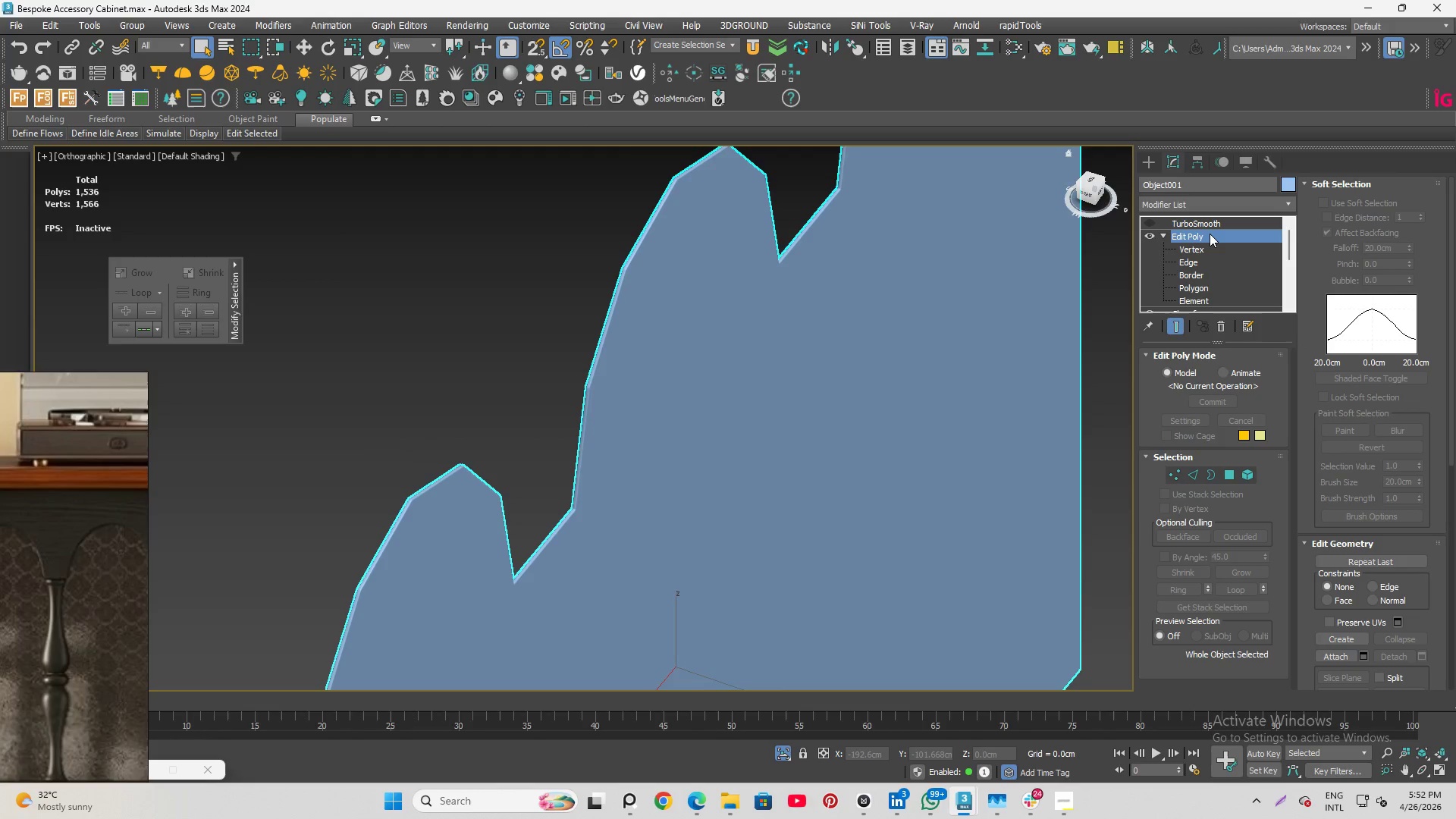 
scroll: coordinate [1163, 231], scroll_direction: down, amount: 2.0
 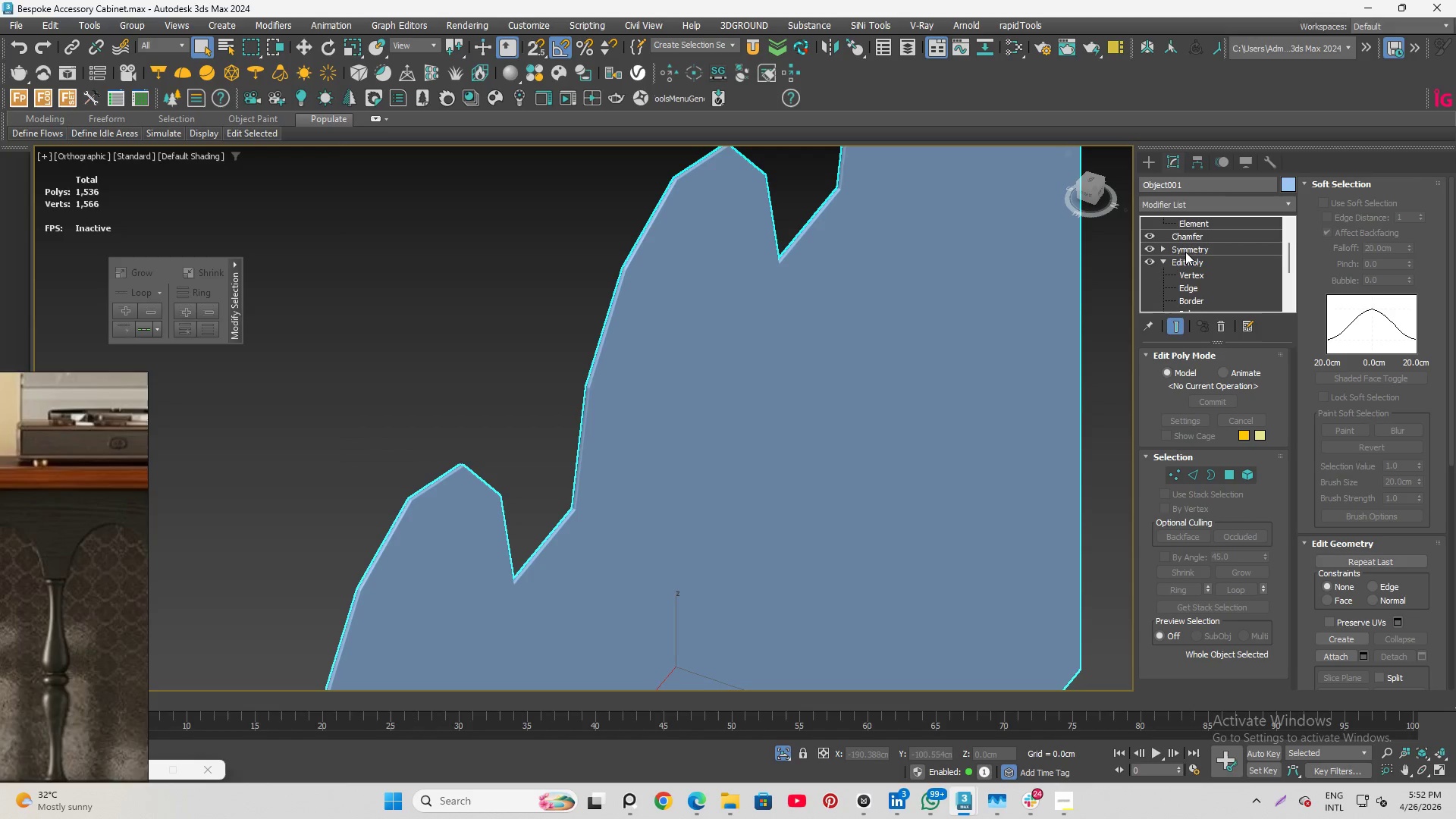 
scroll: coordinate [1185, 252], scroll_direction: up, amount: 1.0
 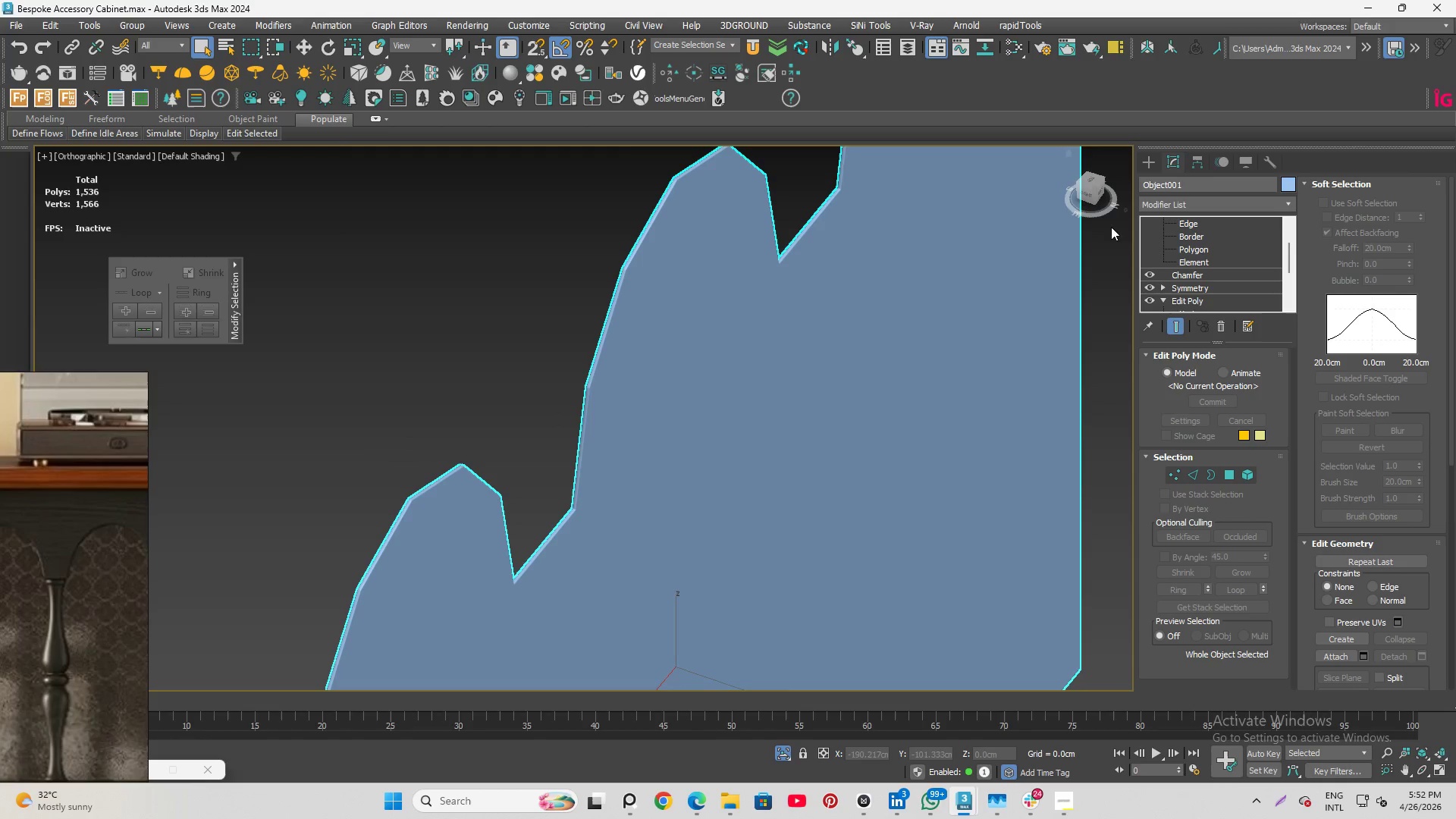 
left_click([1100, 190])
 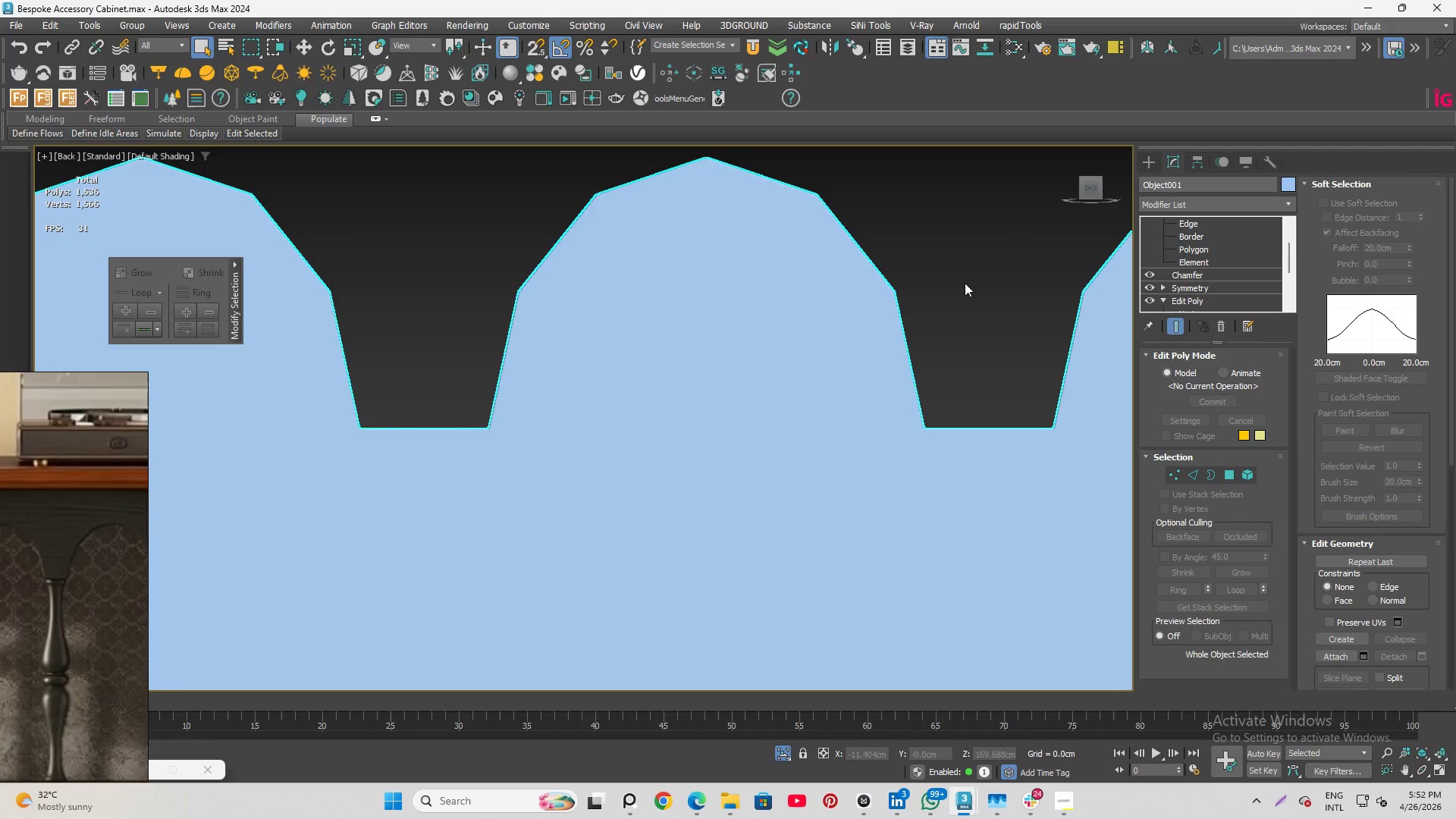 
key(F4)
 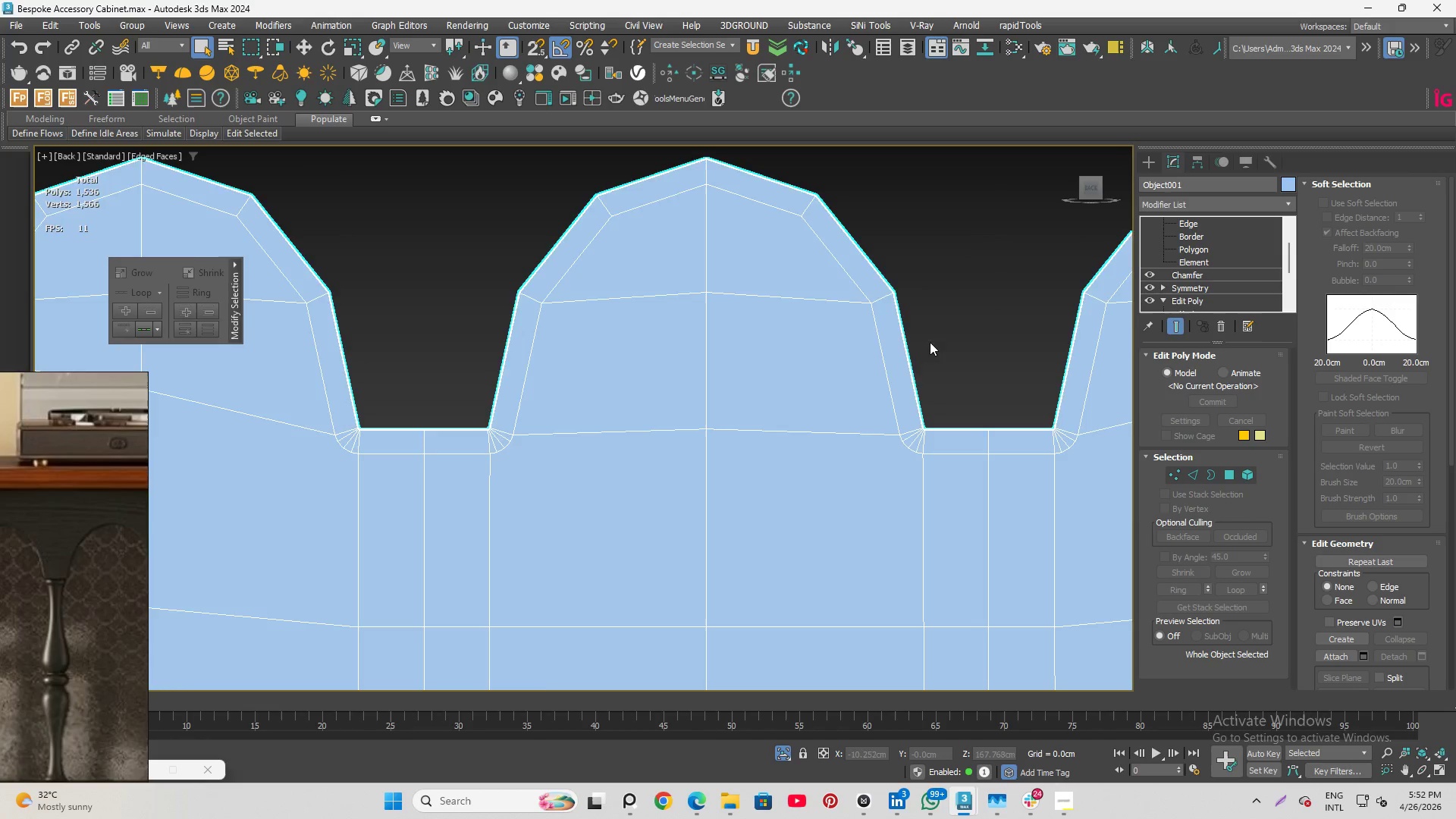 
scroll: coordinate [910, 365], scroll_direction: down, amount: 5.0
 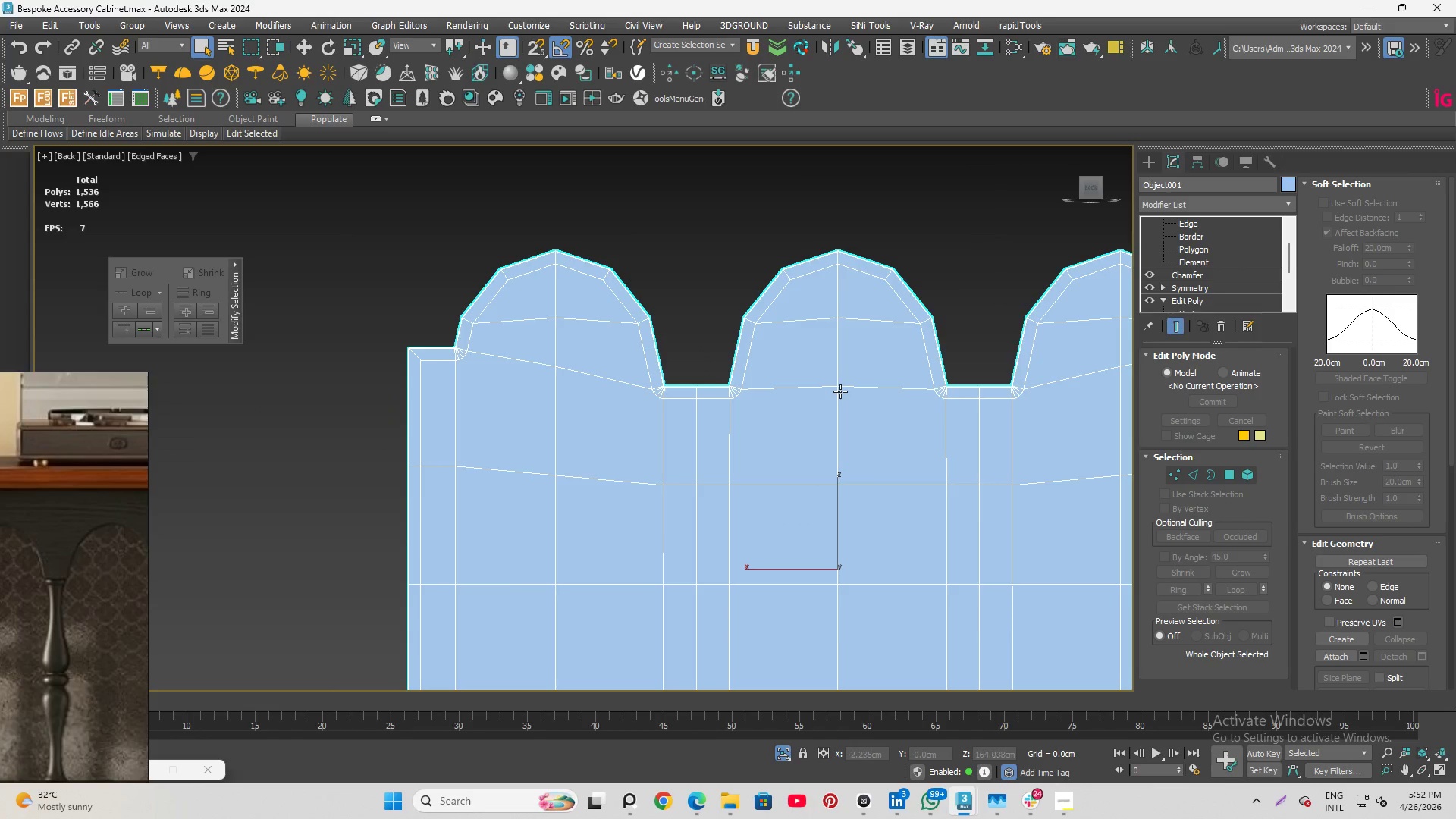 
scroll: coordinate [981, 404], scroll_direction: up, amount: 3.0
 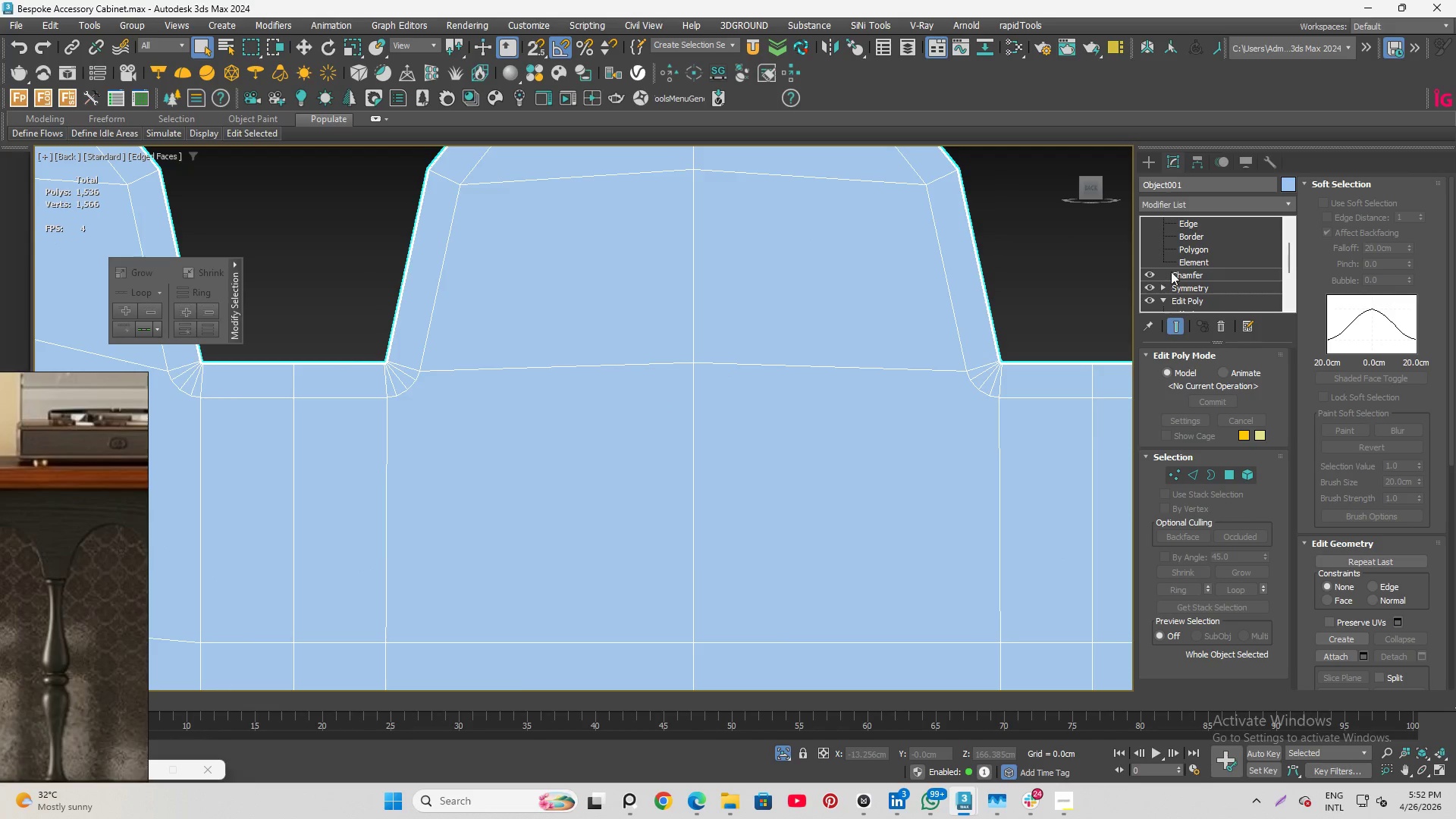 
left_click_drag(start_coordinate=[1181, 271], to_coordinate=[1191, 226])
 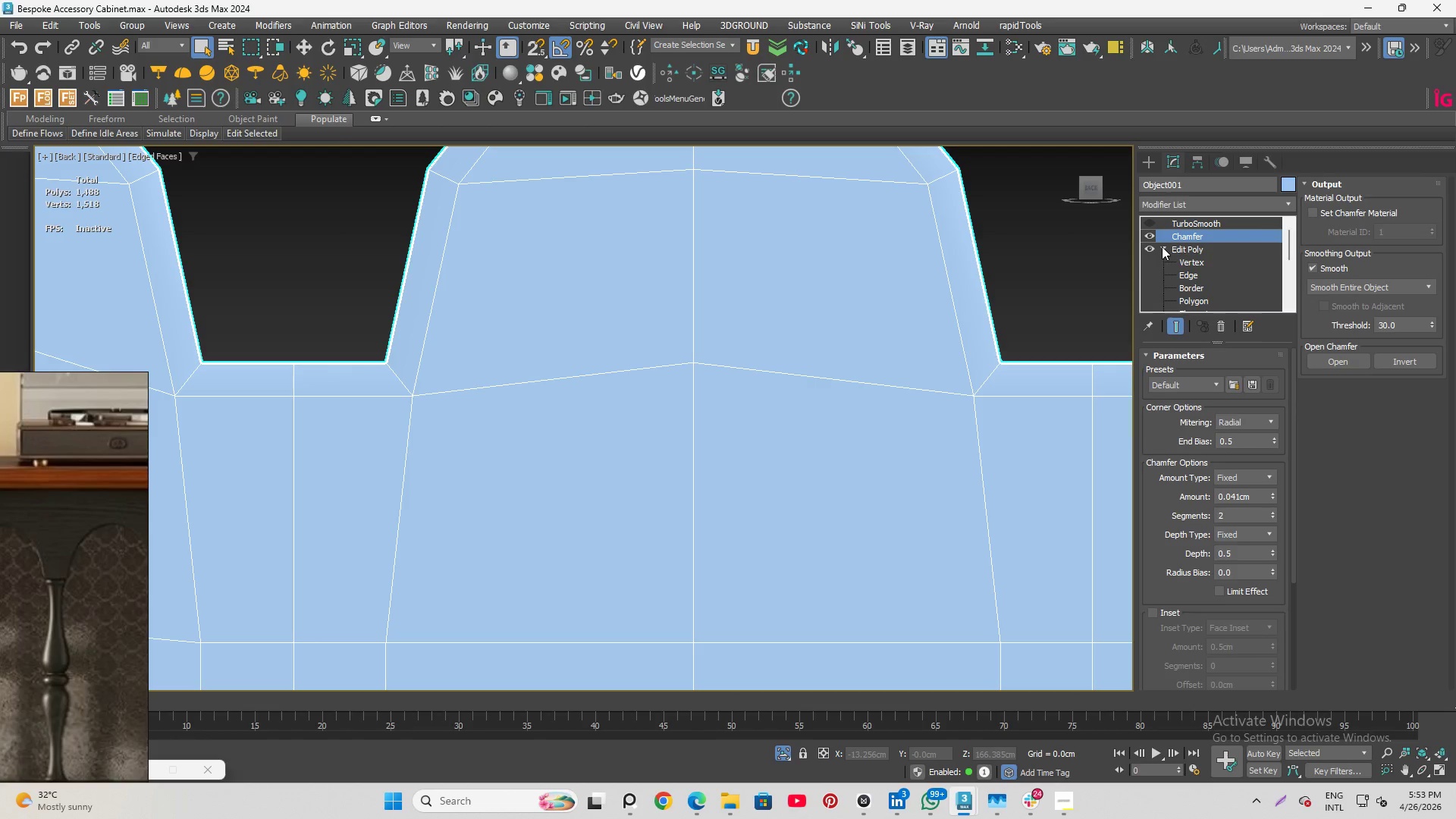 
left_click([1164, 249])
 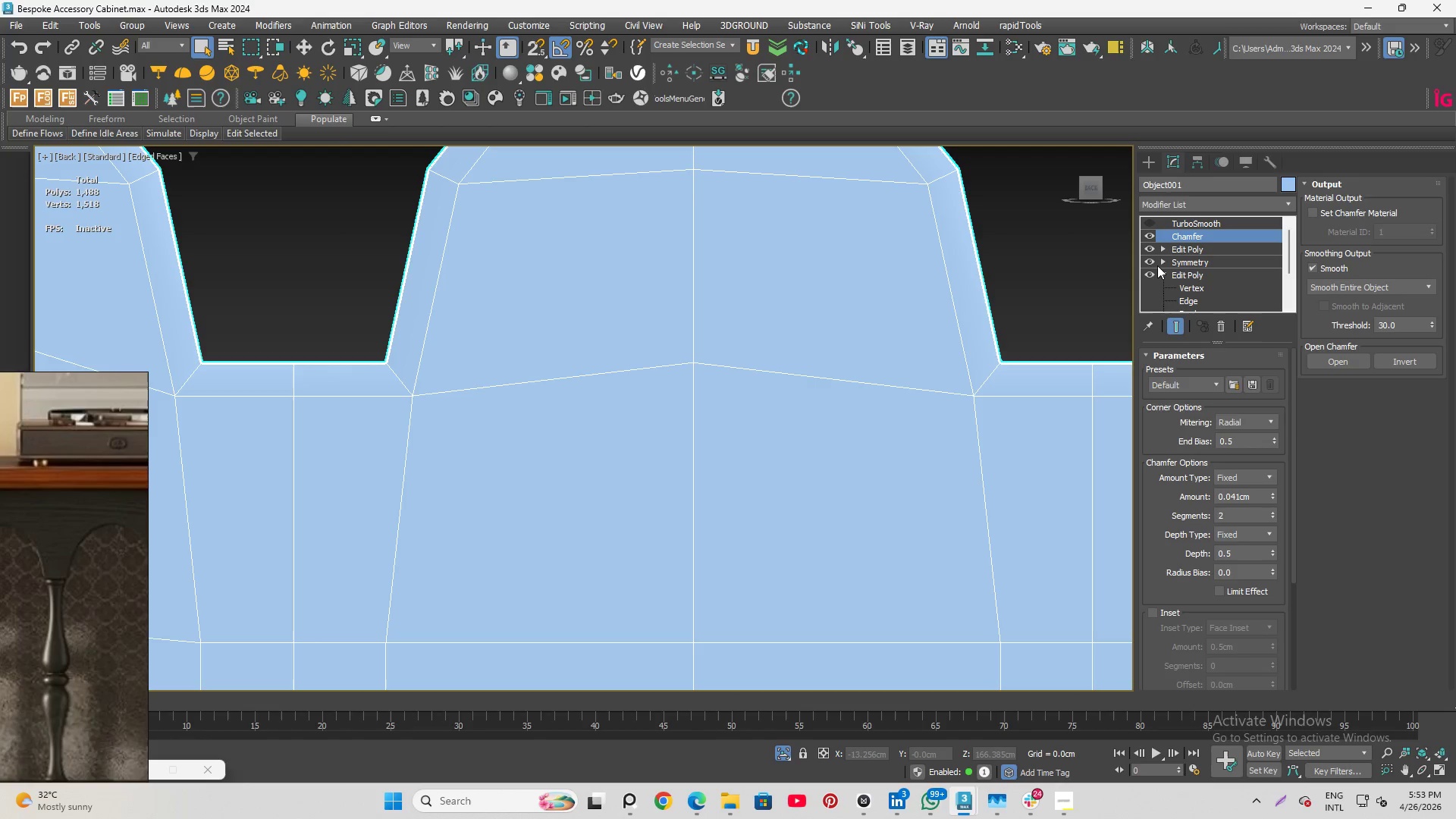 
scroll: coordinate [795, 400], scroll_direction: down, amount: 3.0
 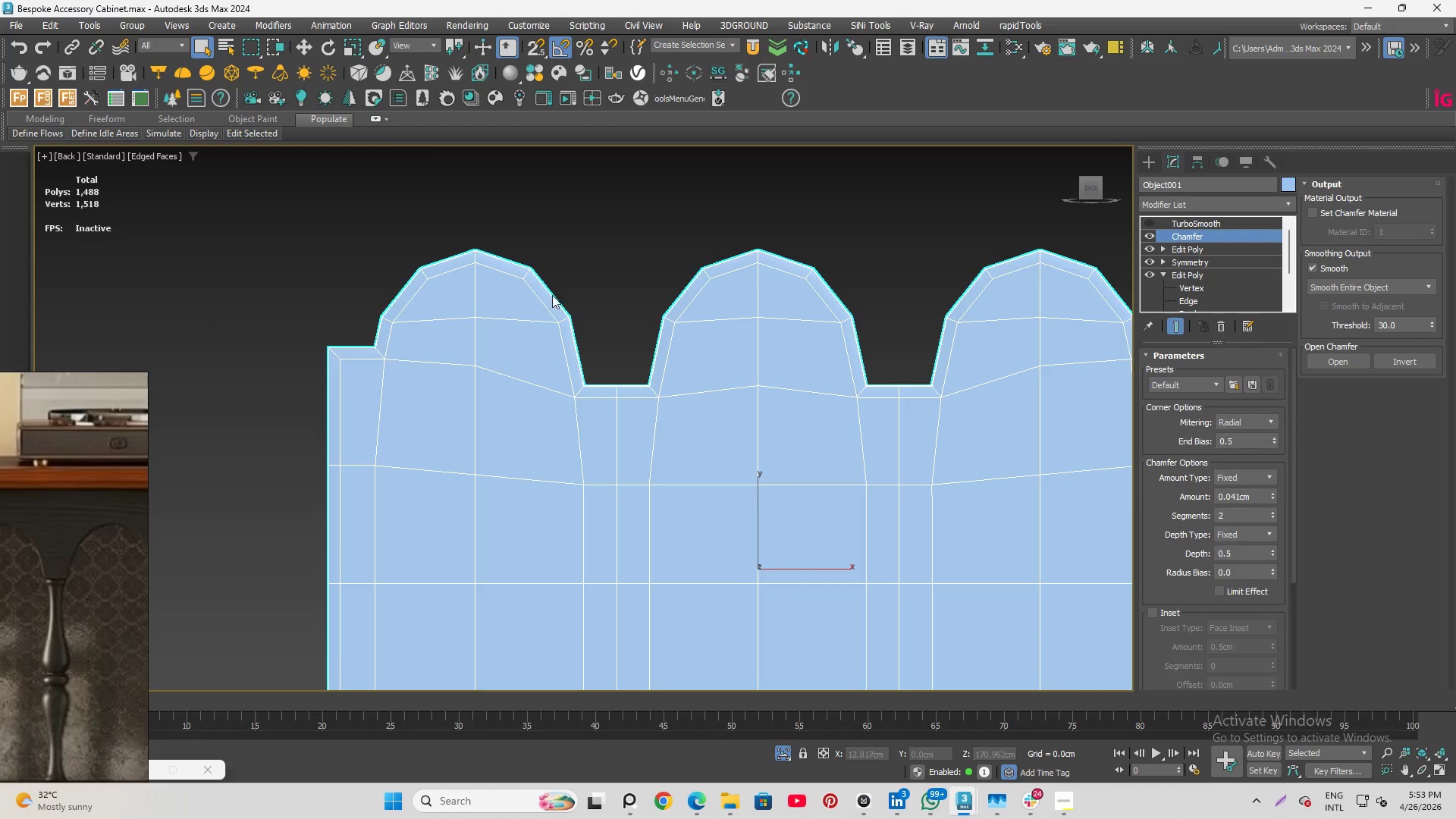 
scroll: coordinate [697, 448], scroll_direction: up, amount: 11.0
 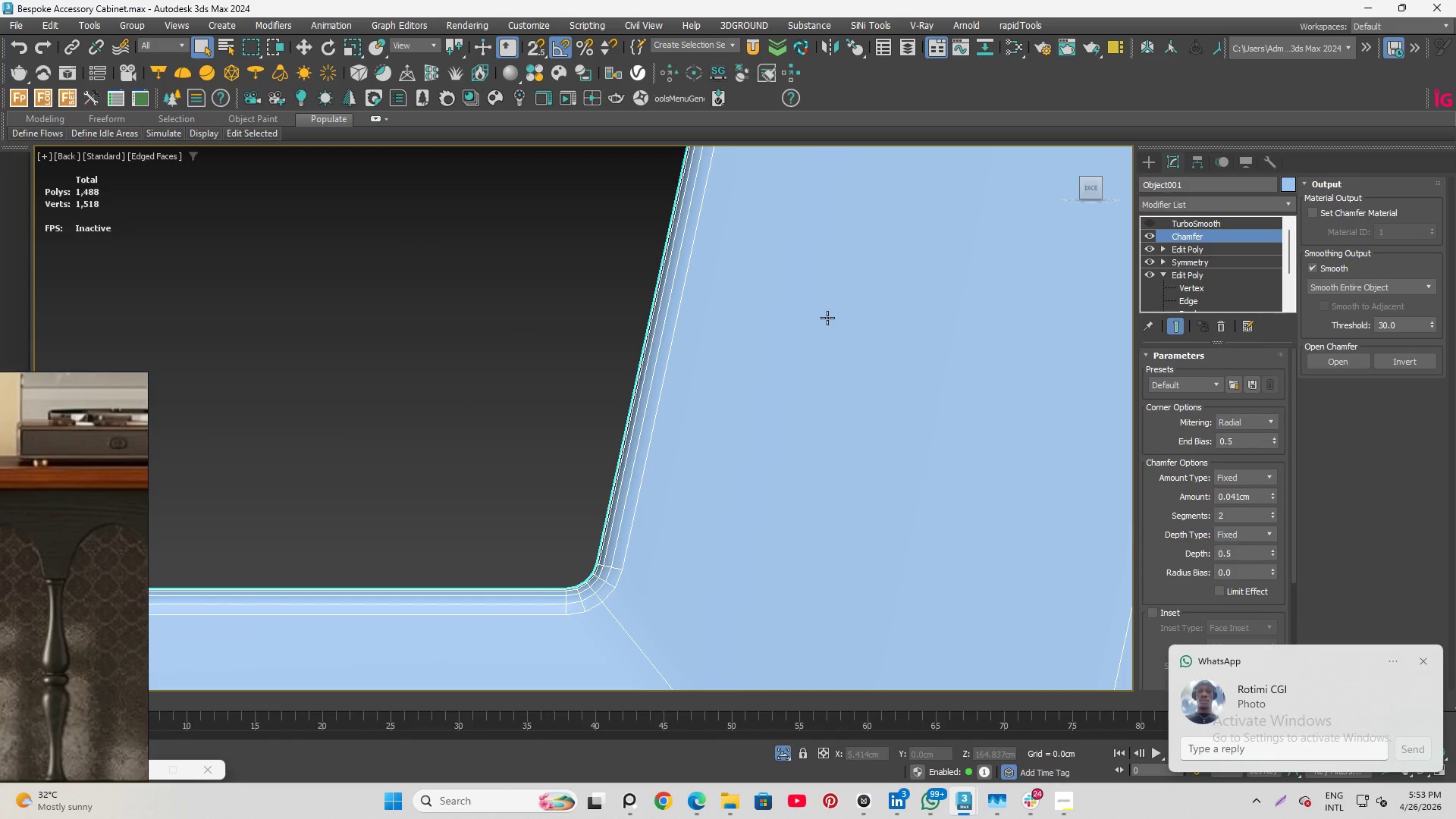 
scroll: coordinate [824, 352], scroll_direction: down, amount: 3.0
 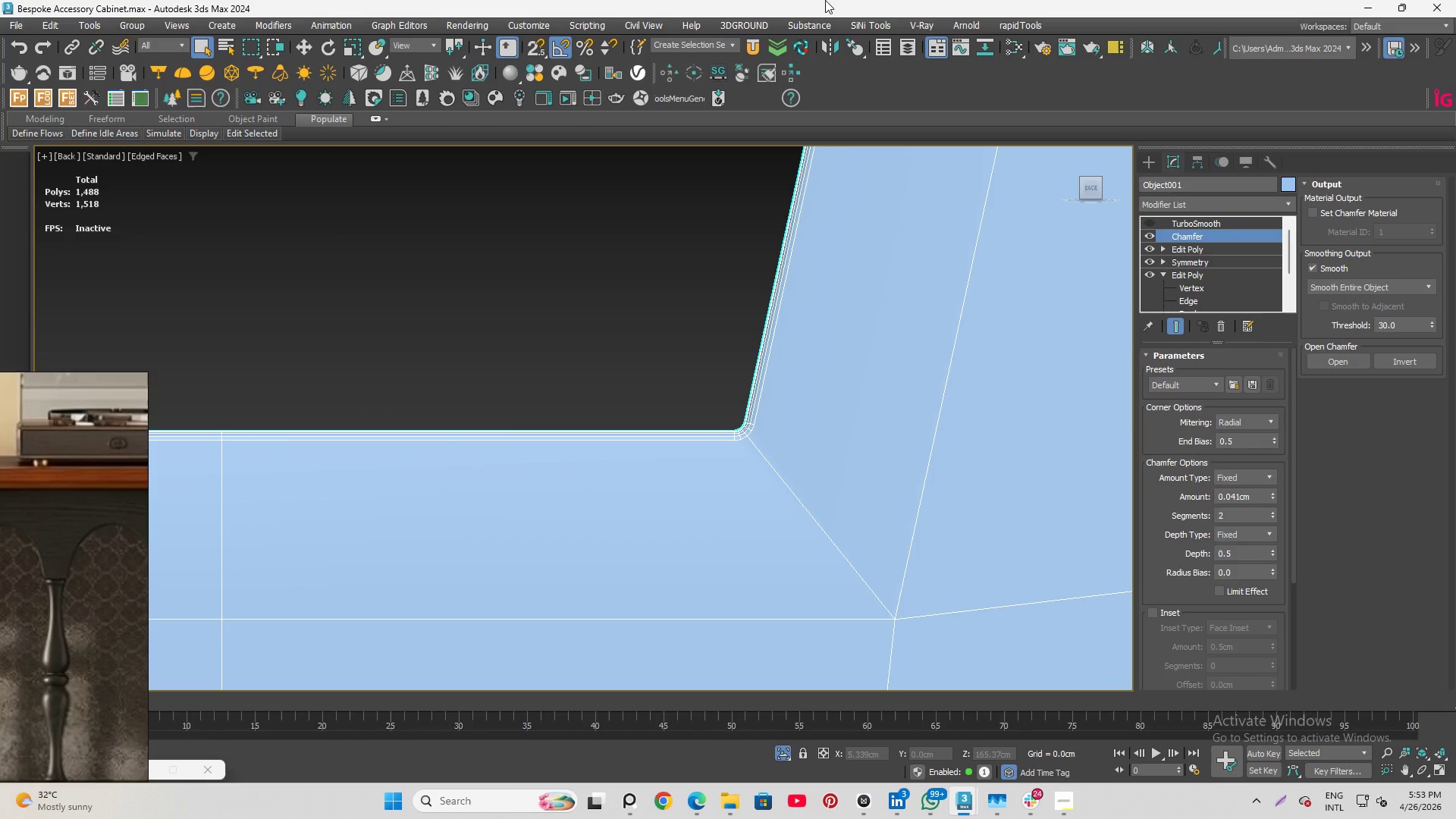 
wait(23.47)
 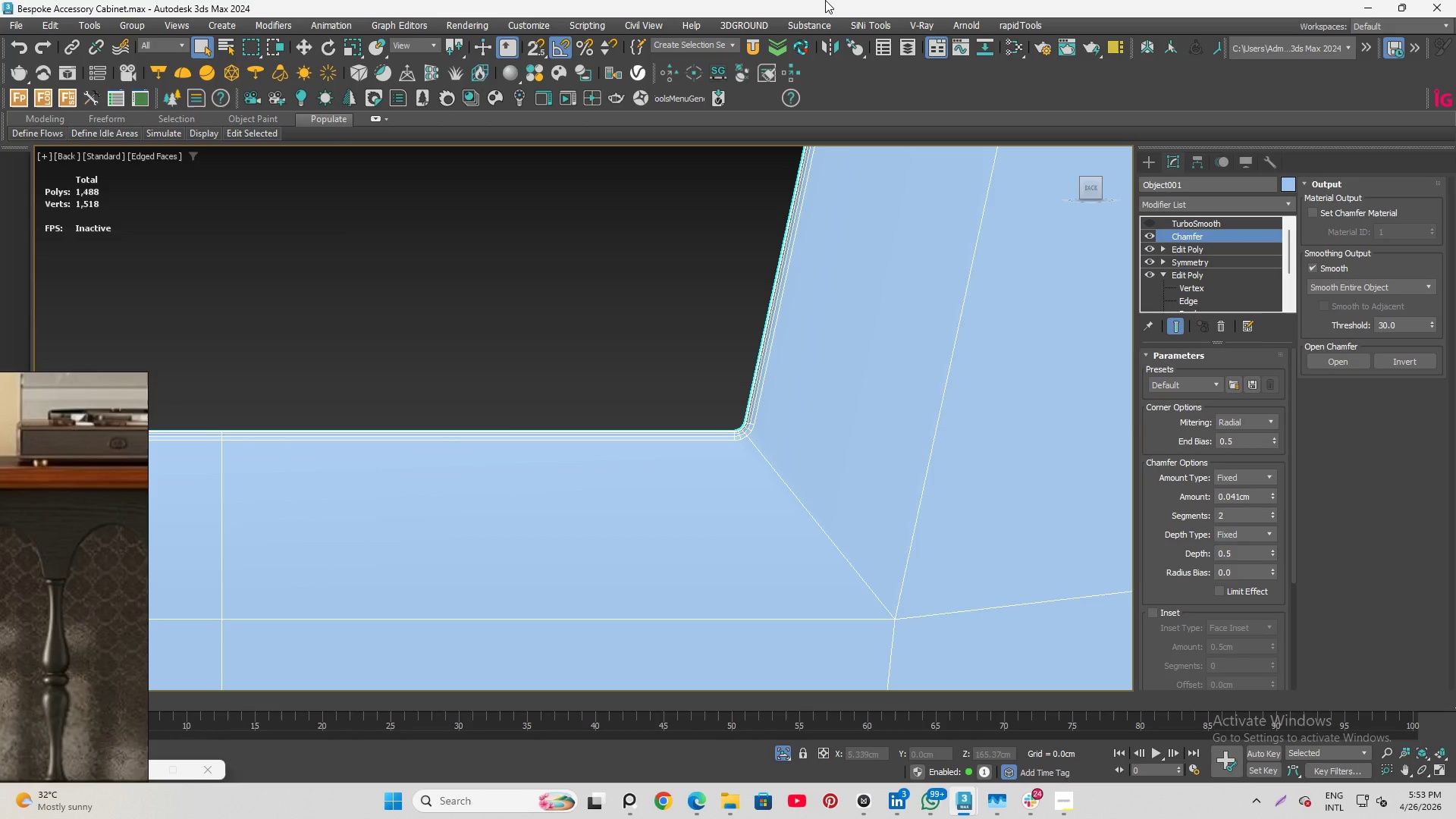 
scroll: coordinate [697, 397], scroll_direction: down, amount: 3.0
 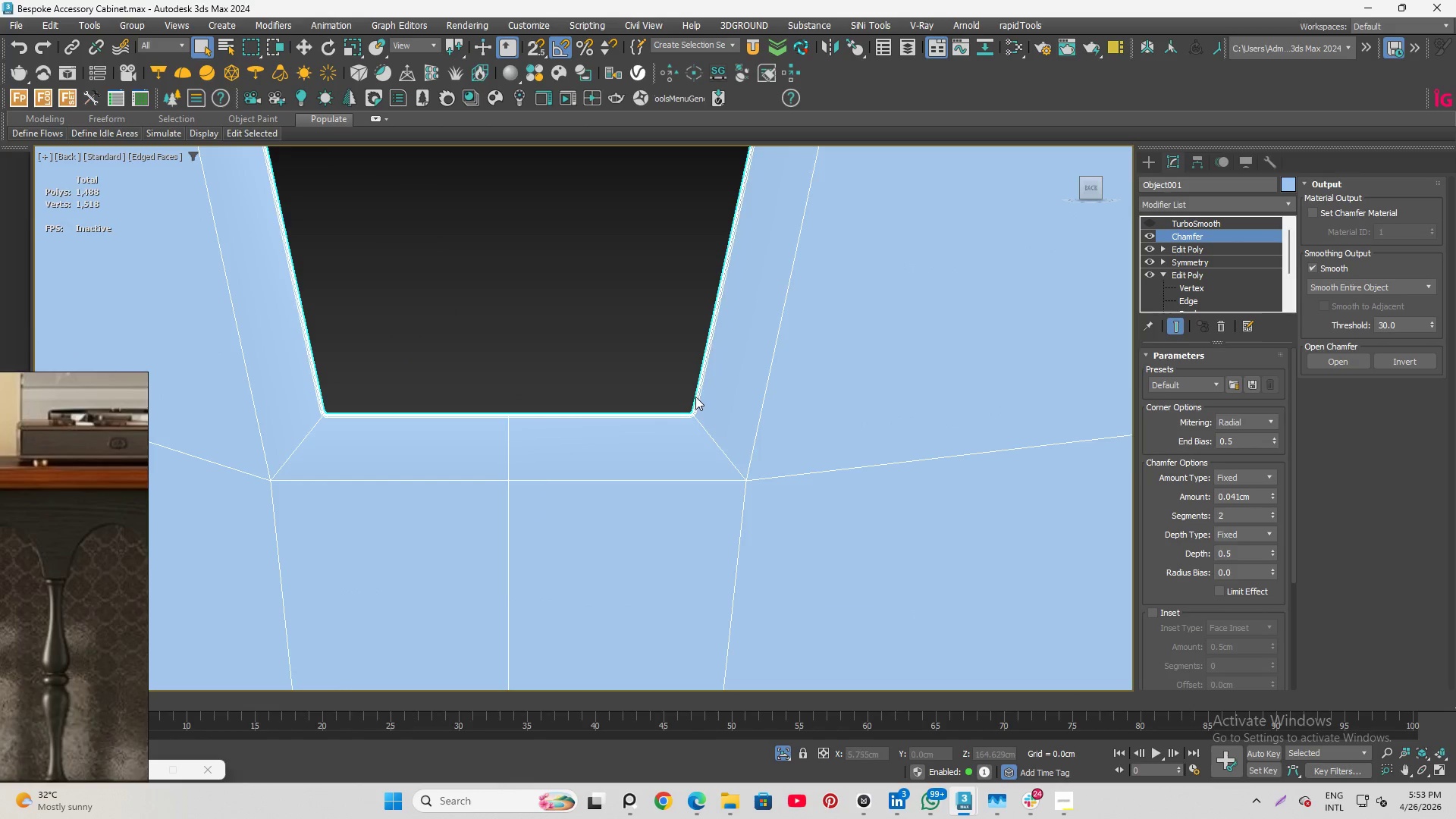 
scroll: coordinate [695, 397], scroll_direction: up, amount: 3.0
 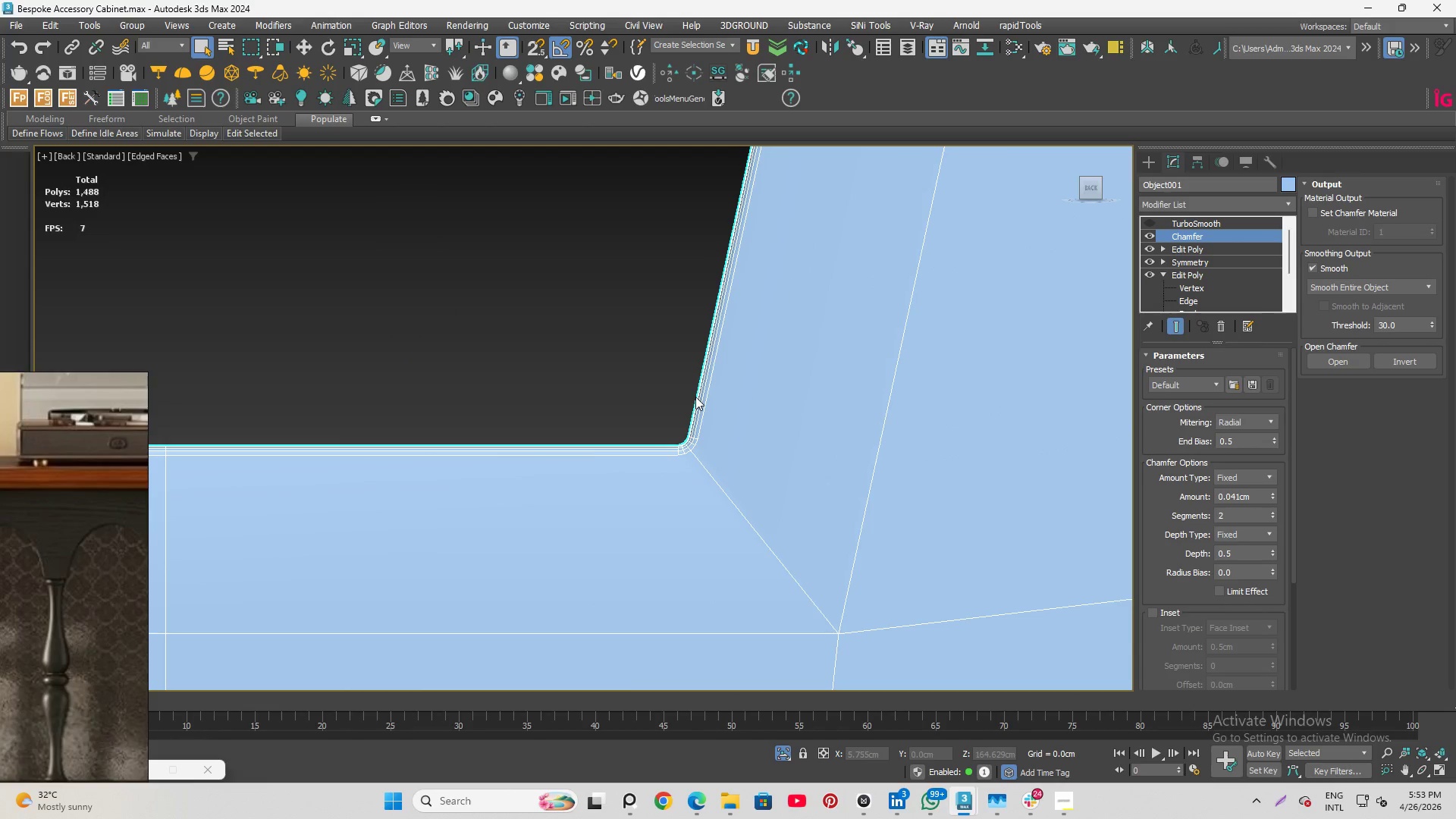 
scroll: coordinate [669, 426], scroll_direction: down, amount: 9.0
 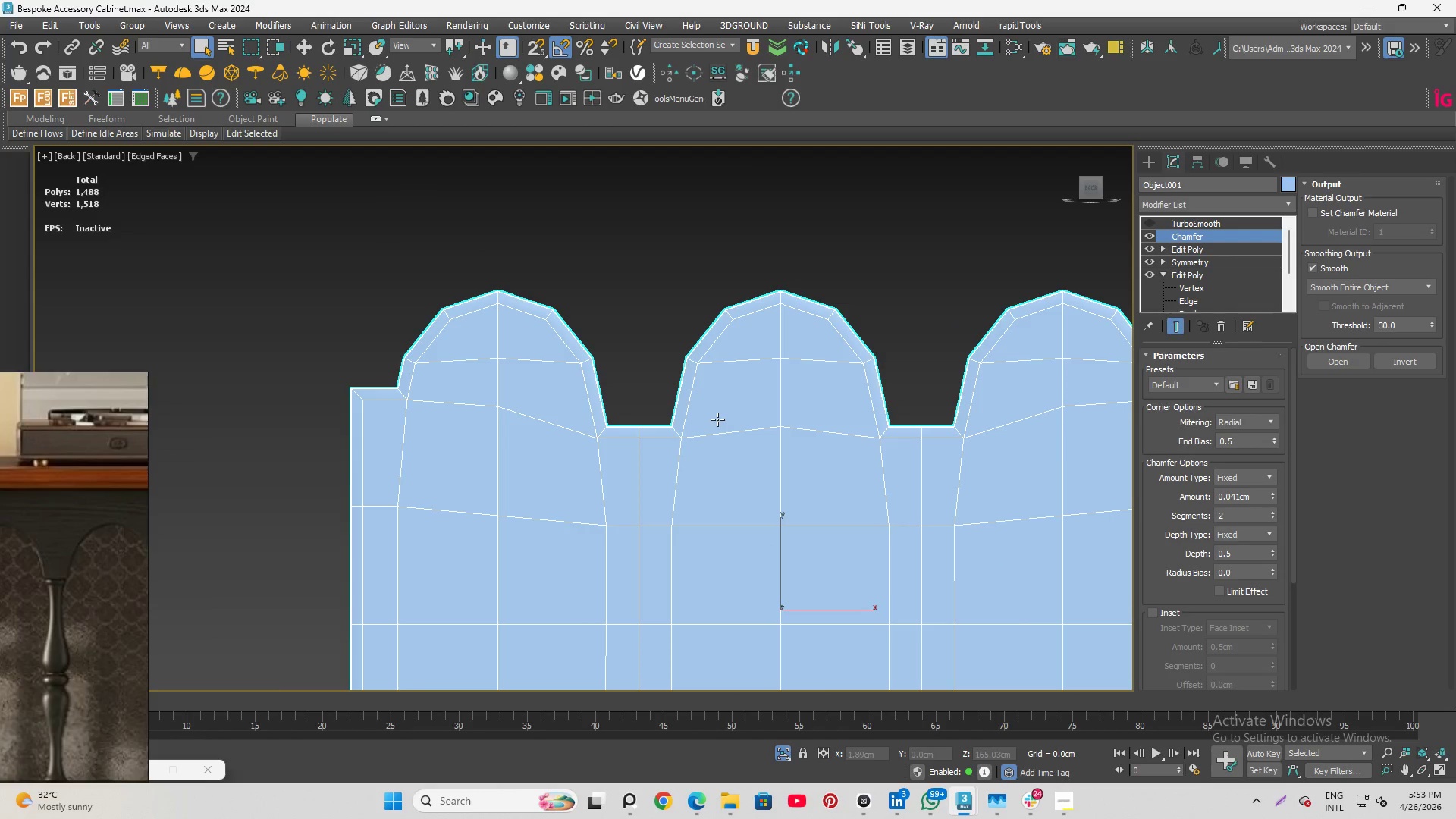 
scroll: coordinate [669, 425], scroll_direction: up, amount: 5.0
 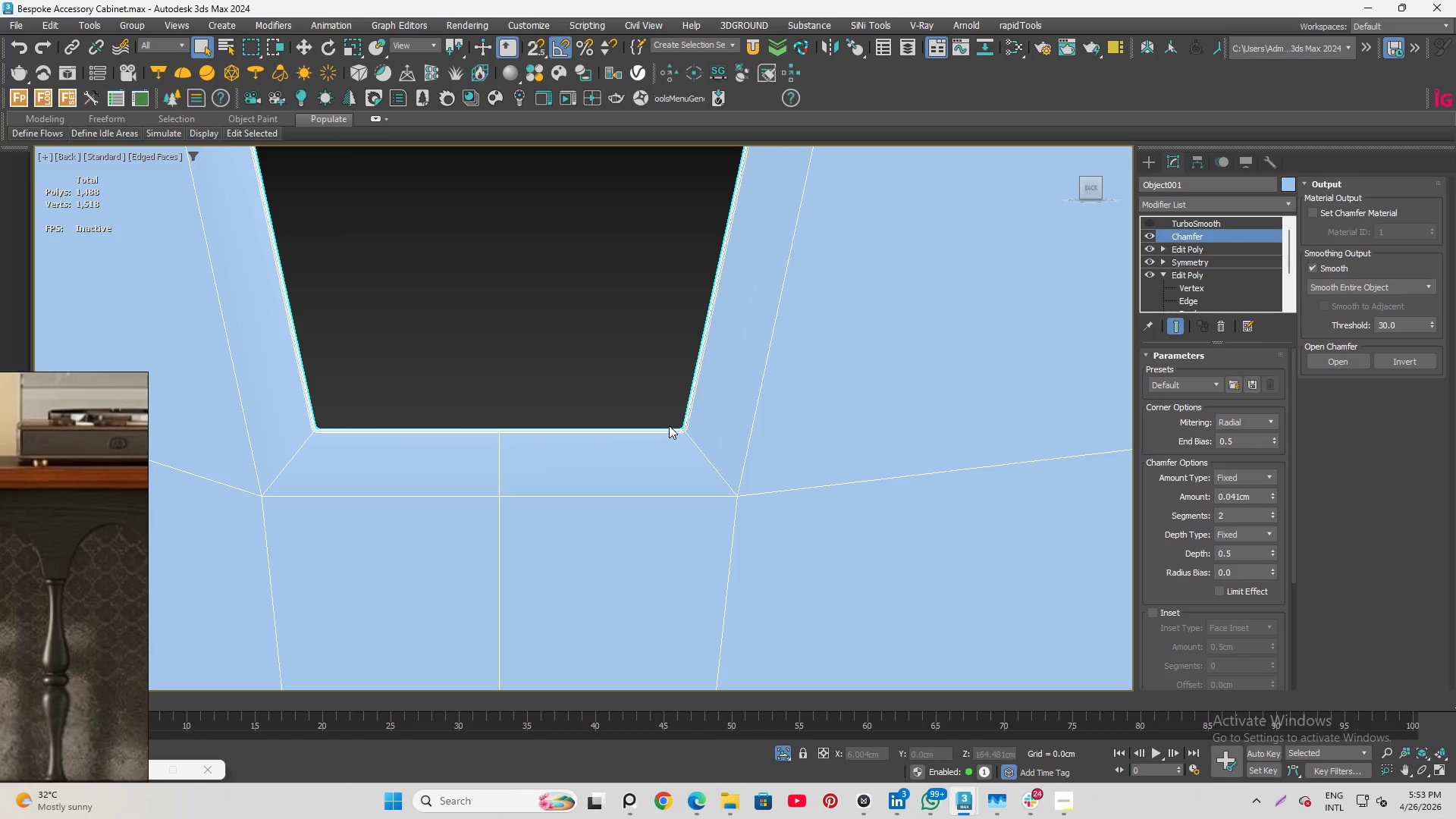 
wait(9.59)
 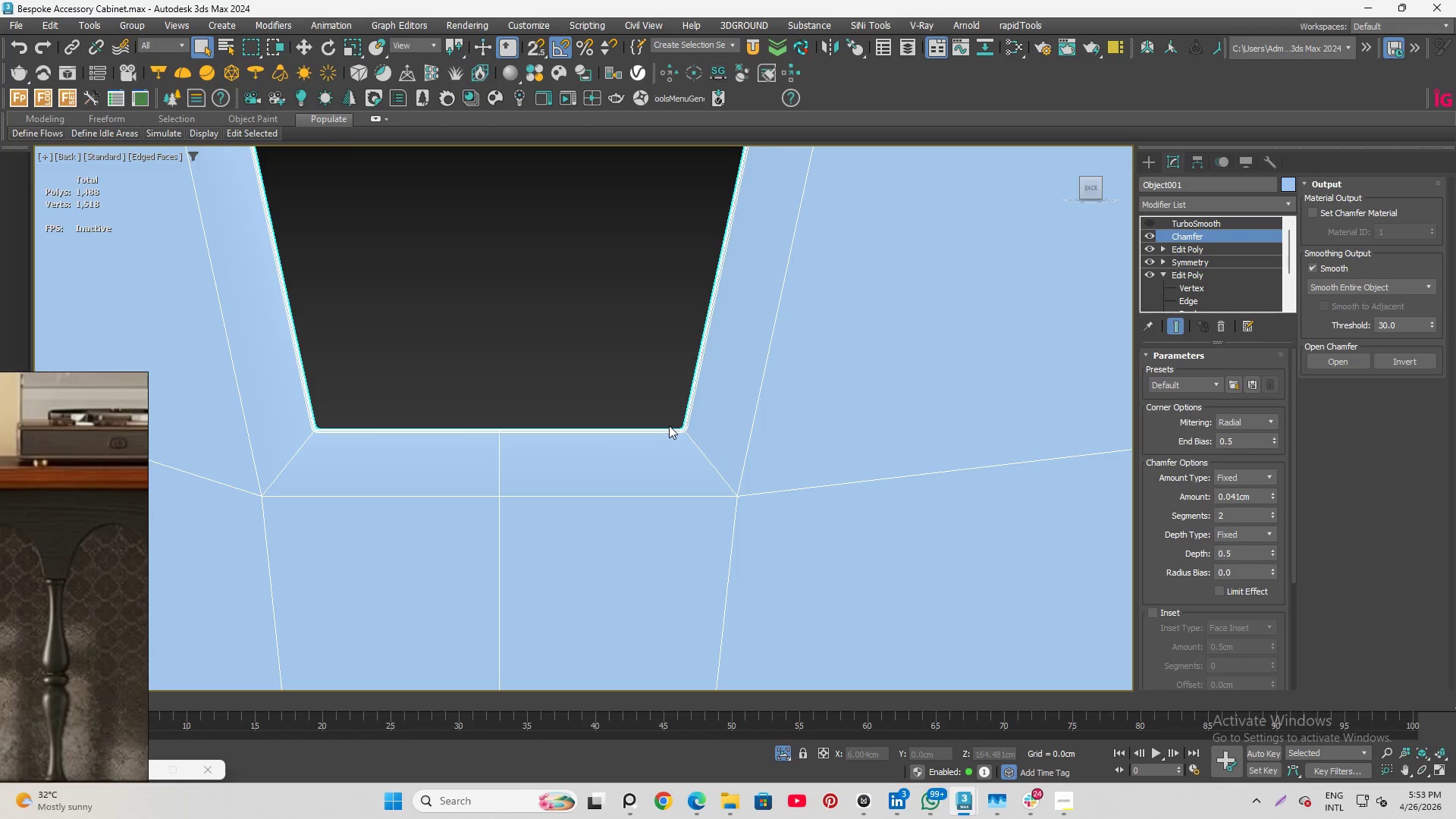 
left_click([1165, 249])
 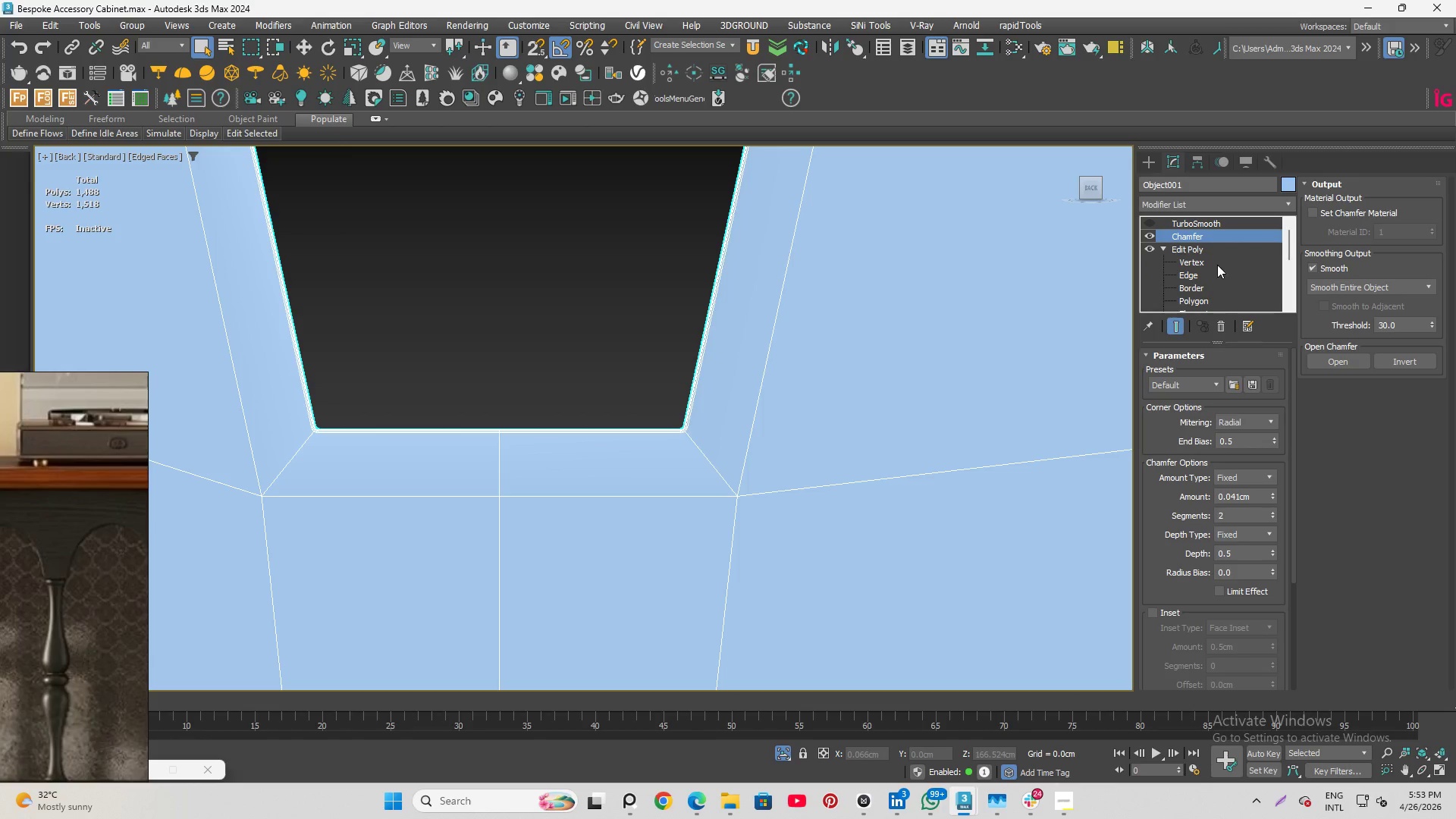 
left_click([1217, 259])
 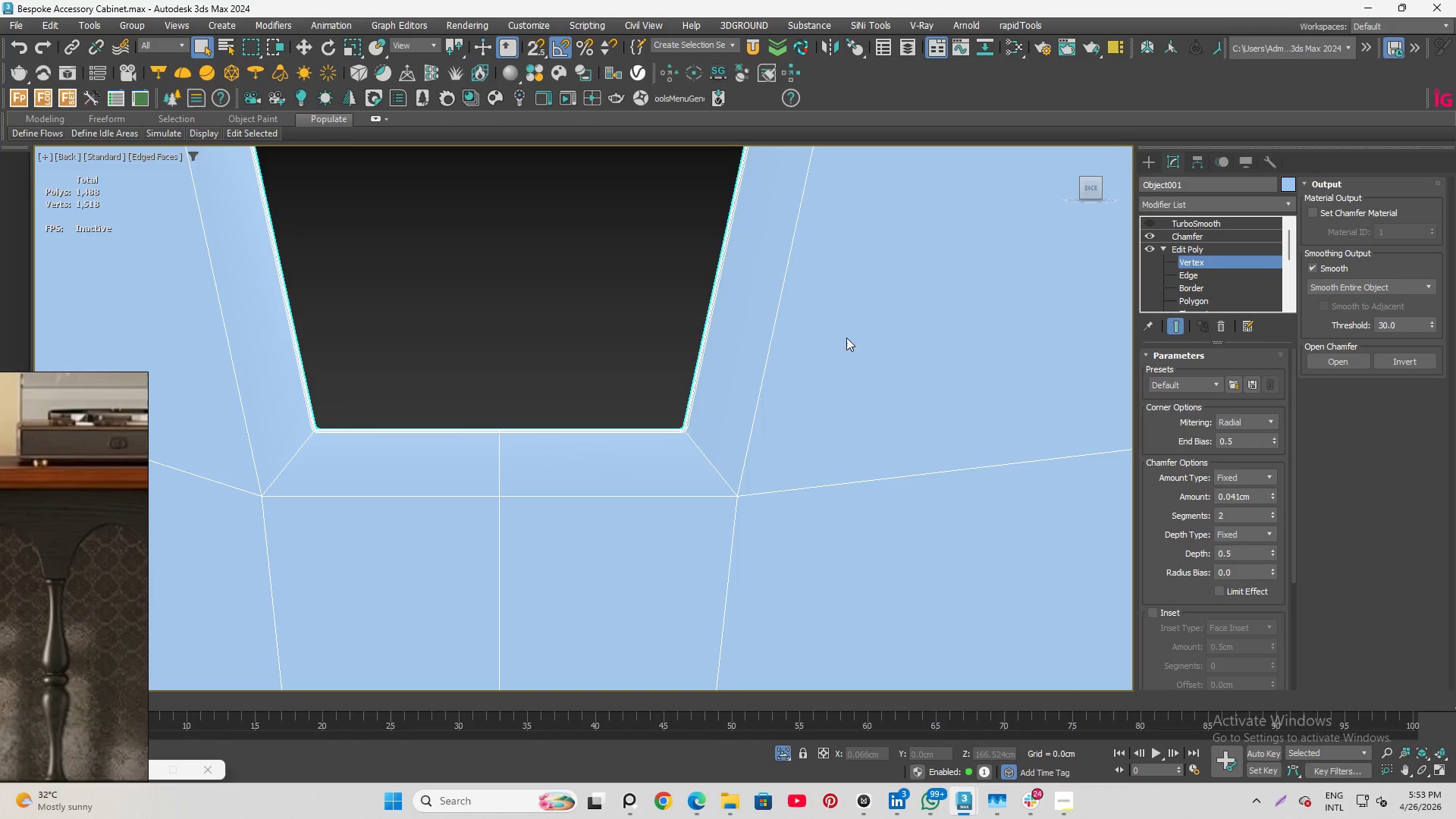 
scroll: coordinate [800, 407], scroll_direction: down, amount: 7.0
 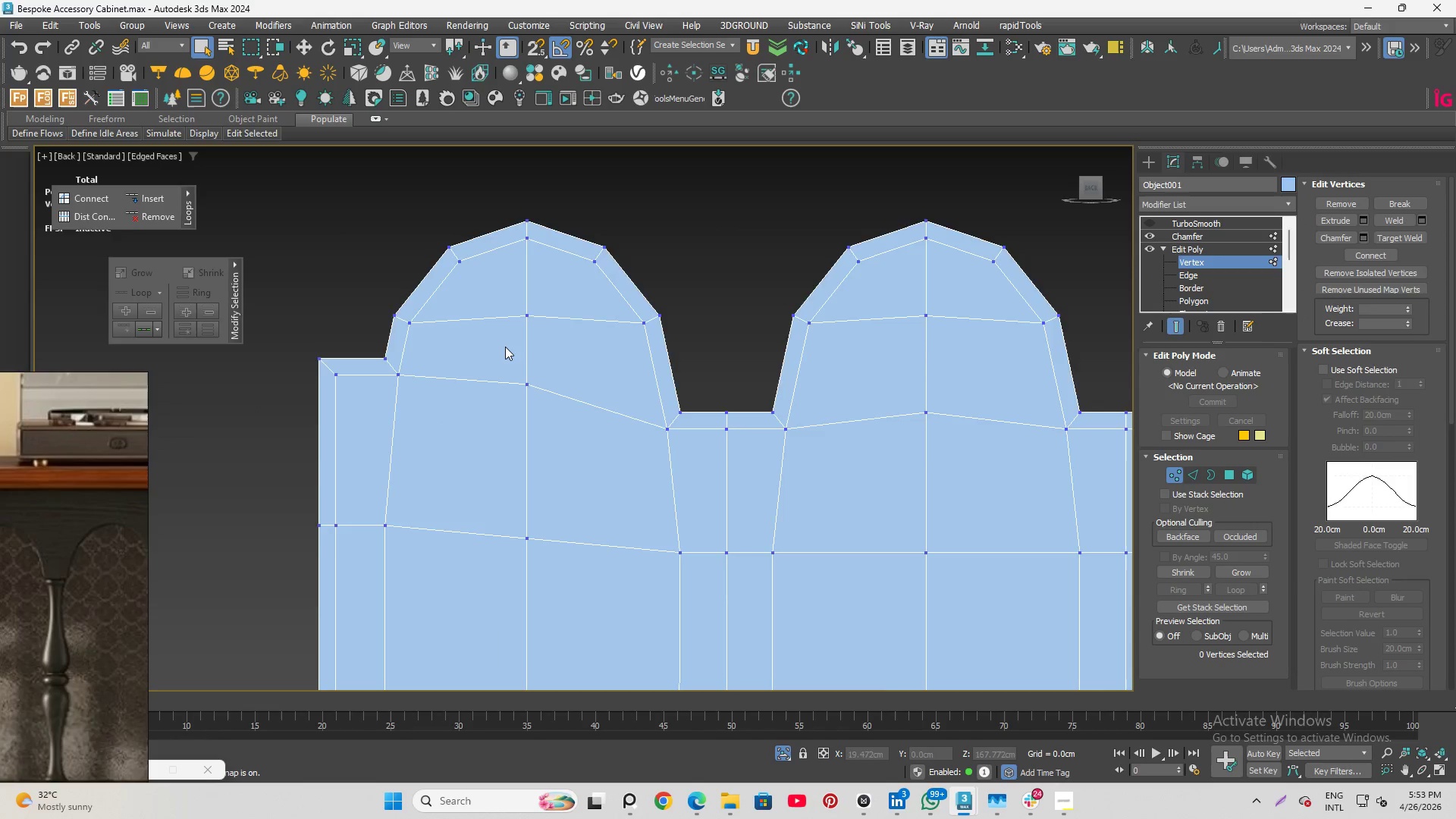 
left_click_drag(start_coordinate=[479, 372], to_coordinate=[551, 435])
 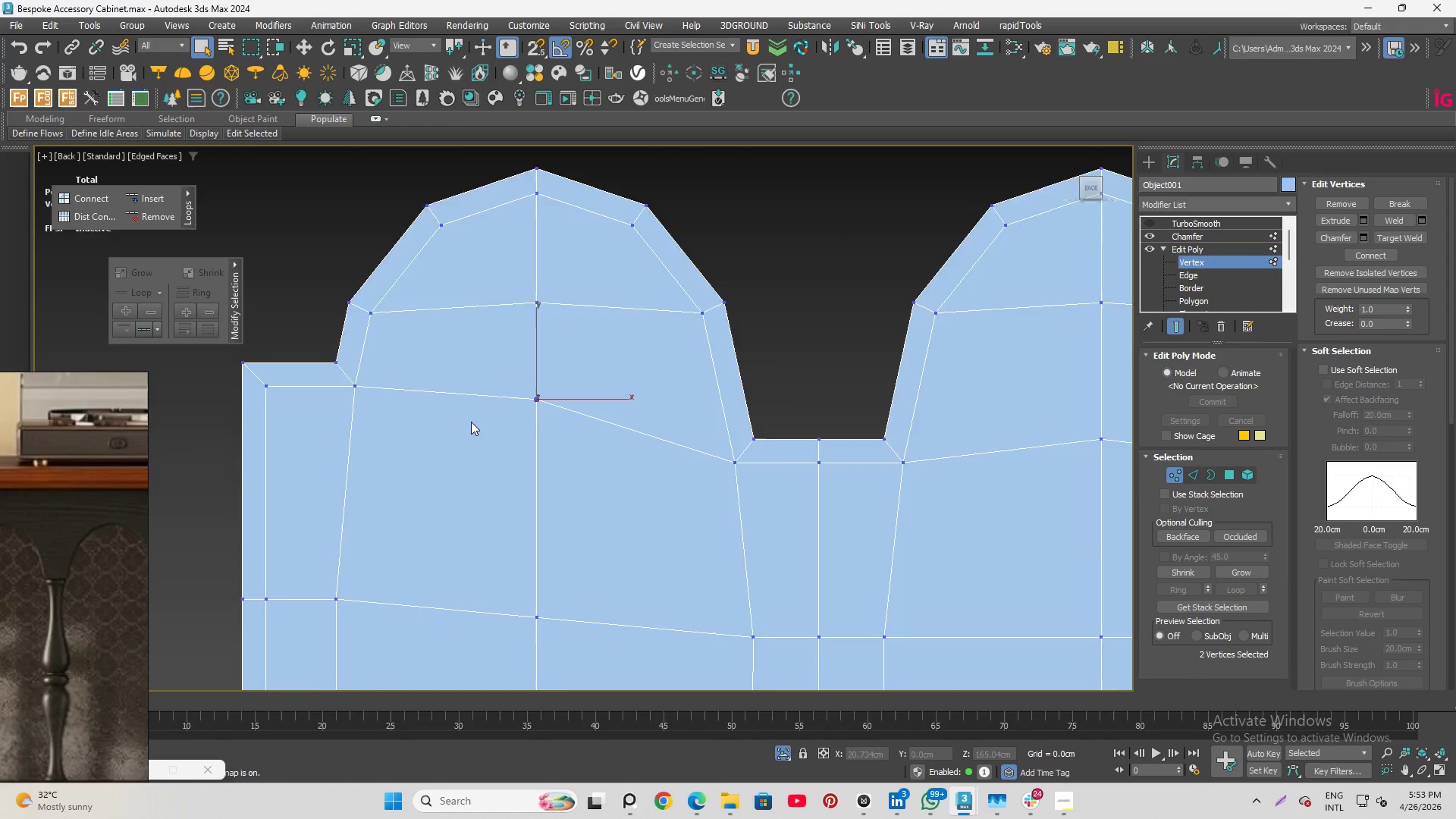 
scroll: coordinate [504, 347], scroll_direction: up, amount: 1.0
 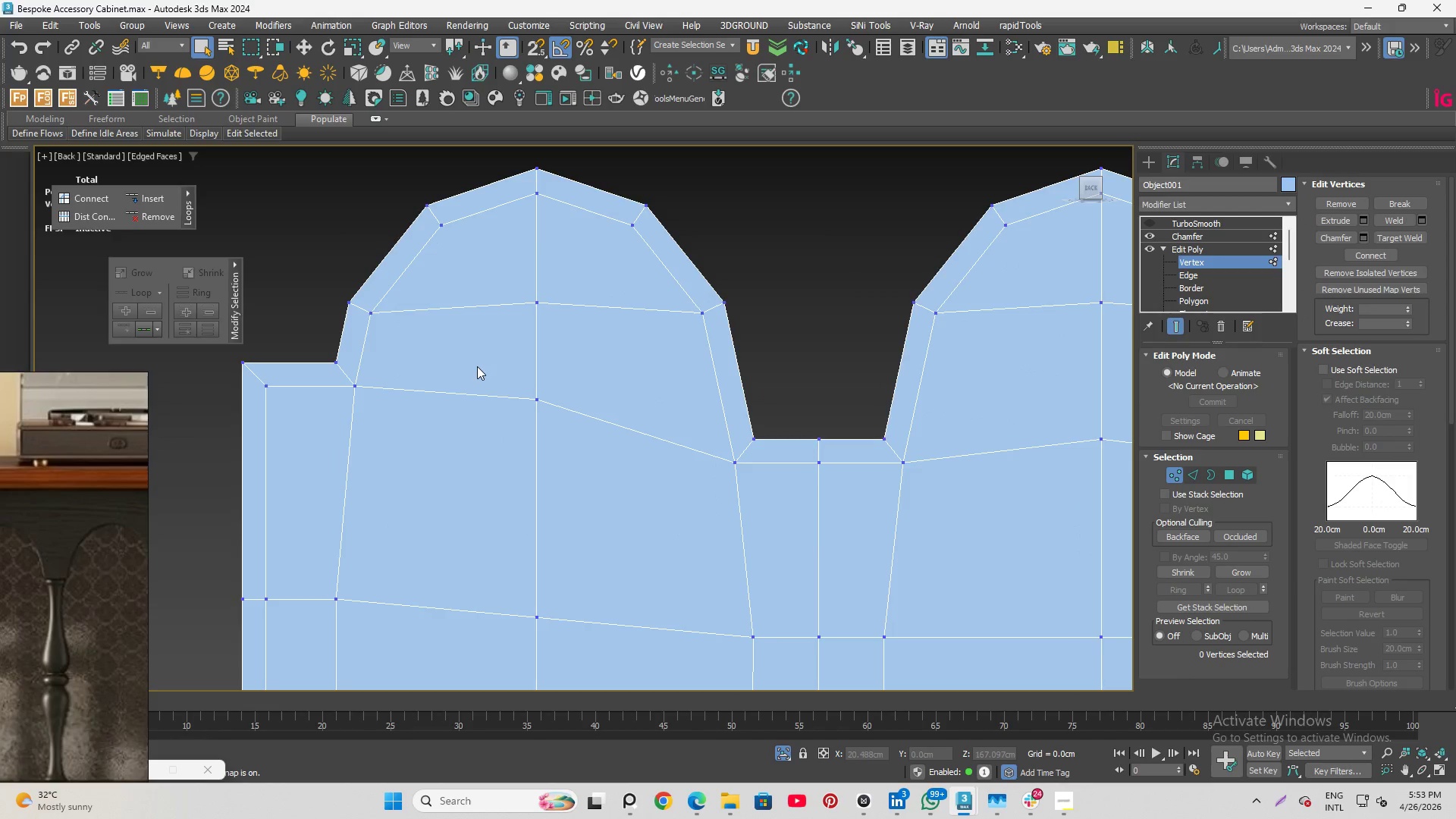 
hold_key(key=ControlLeft, duration=0.88)
 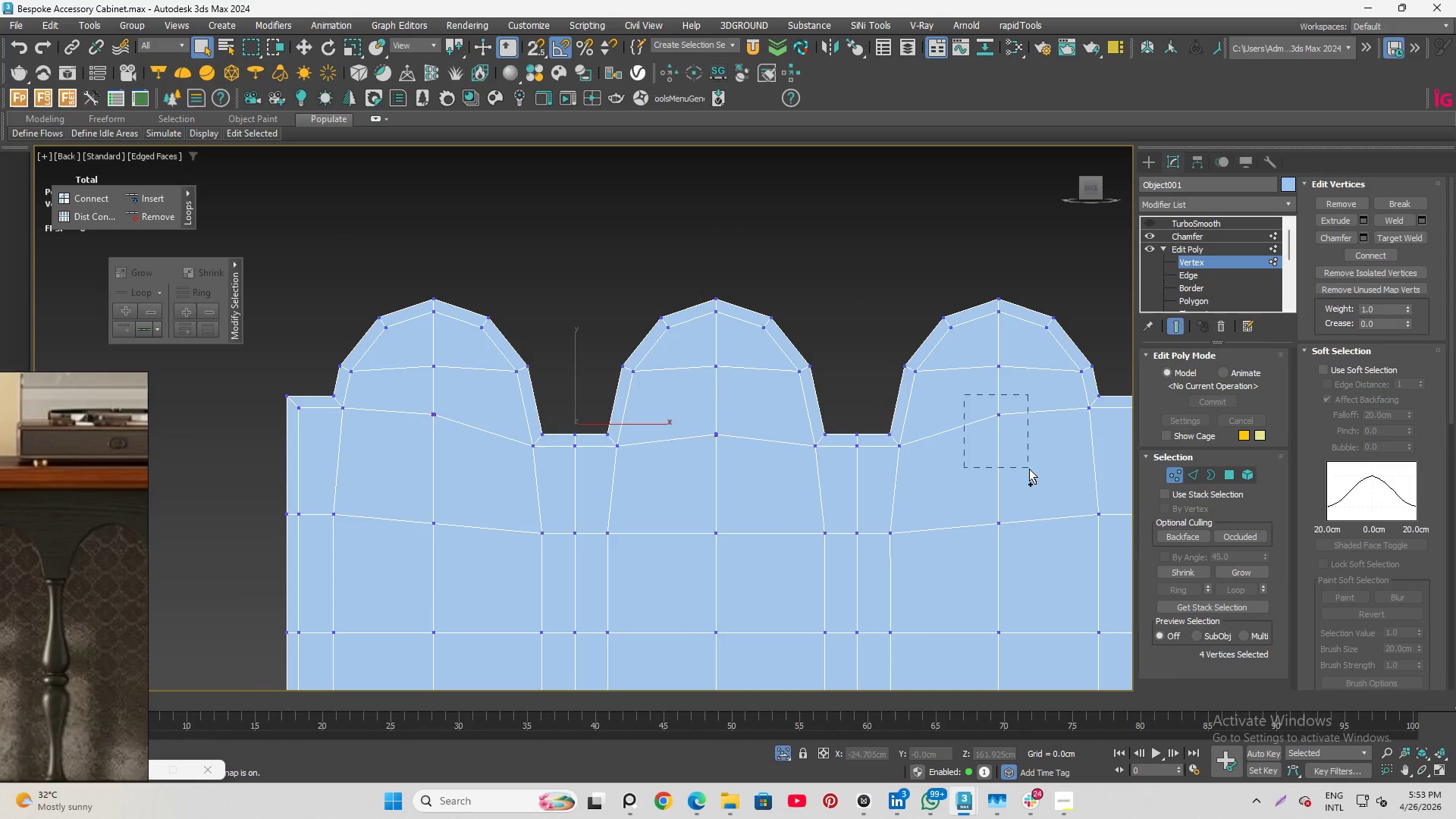 
scroll: coordinate [639, 413], scroll_direction: down, amount: 2.0
 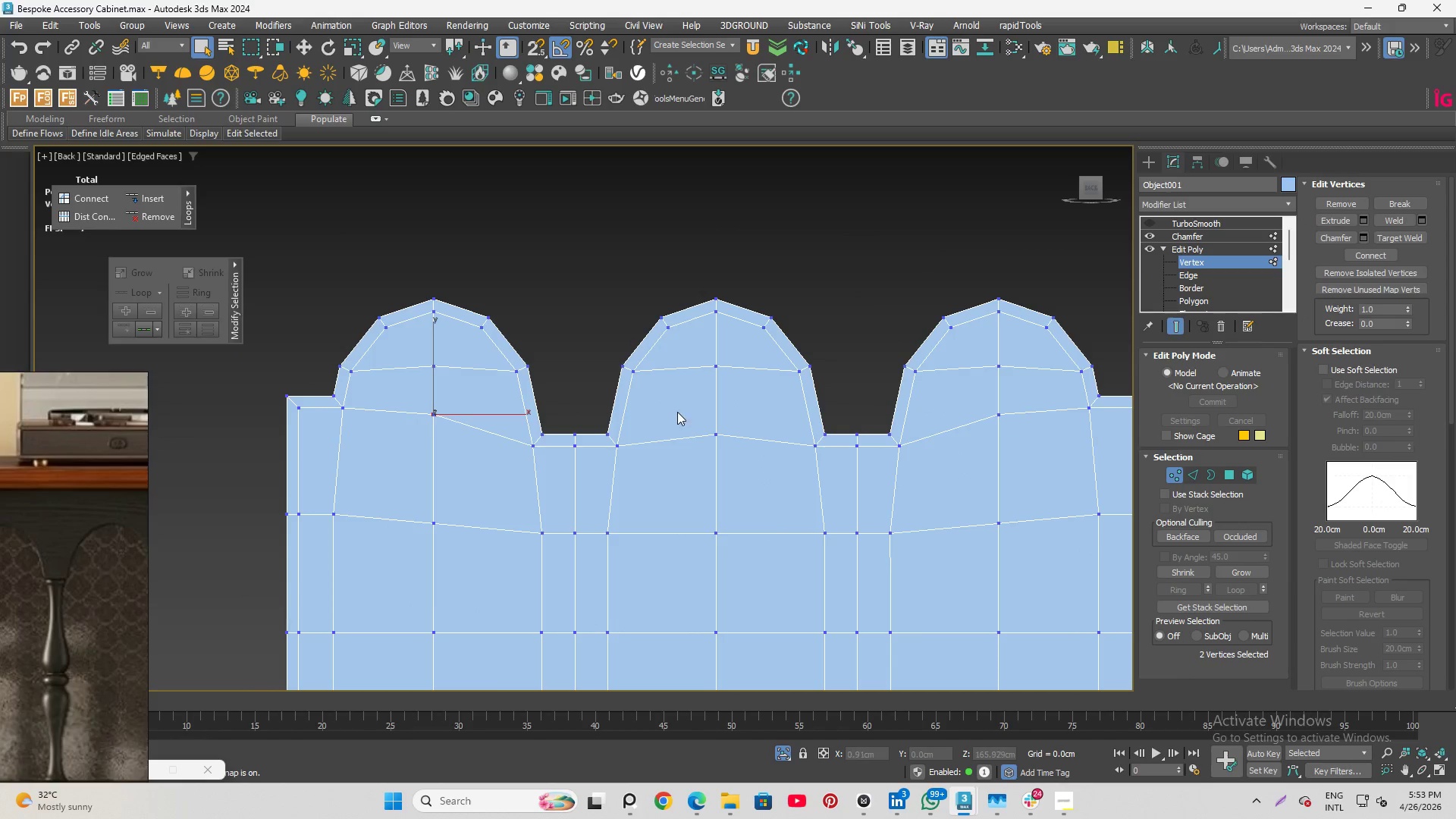 
left_click_drag(start_coordinate=[679, 409], to_coordinate=[755, 454])
 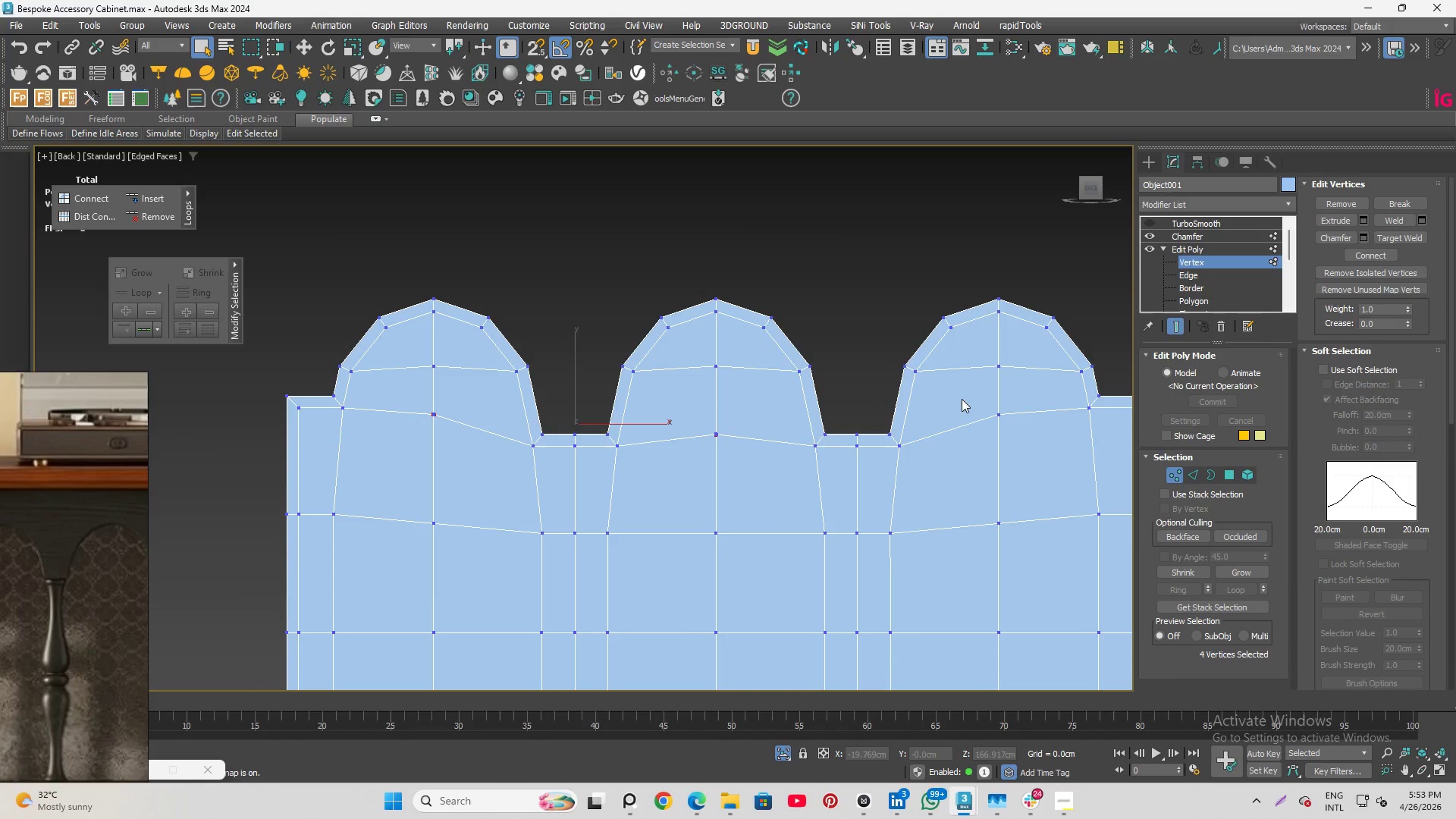 
hold_key(key=ControlLeft, duration=0.58)
left_click_drag(start_coordinate=[965, 396], to_coordinate=[726, 374])
 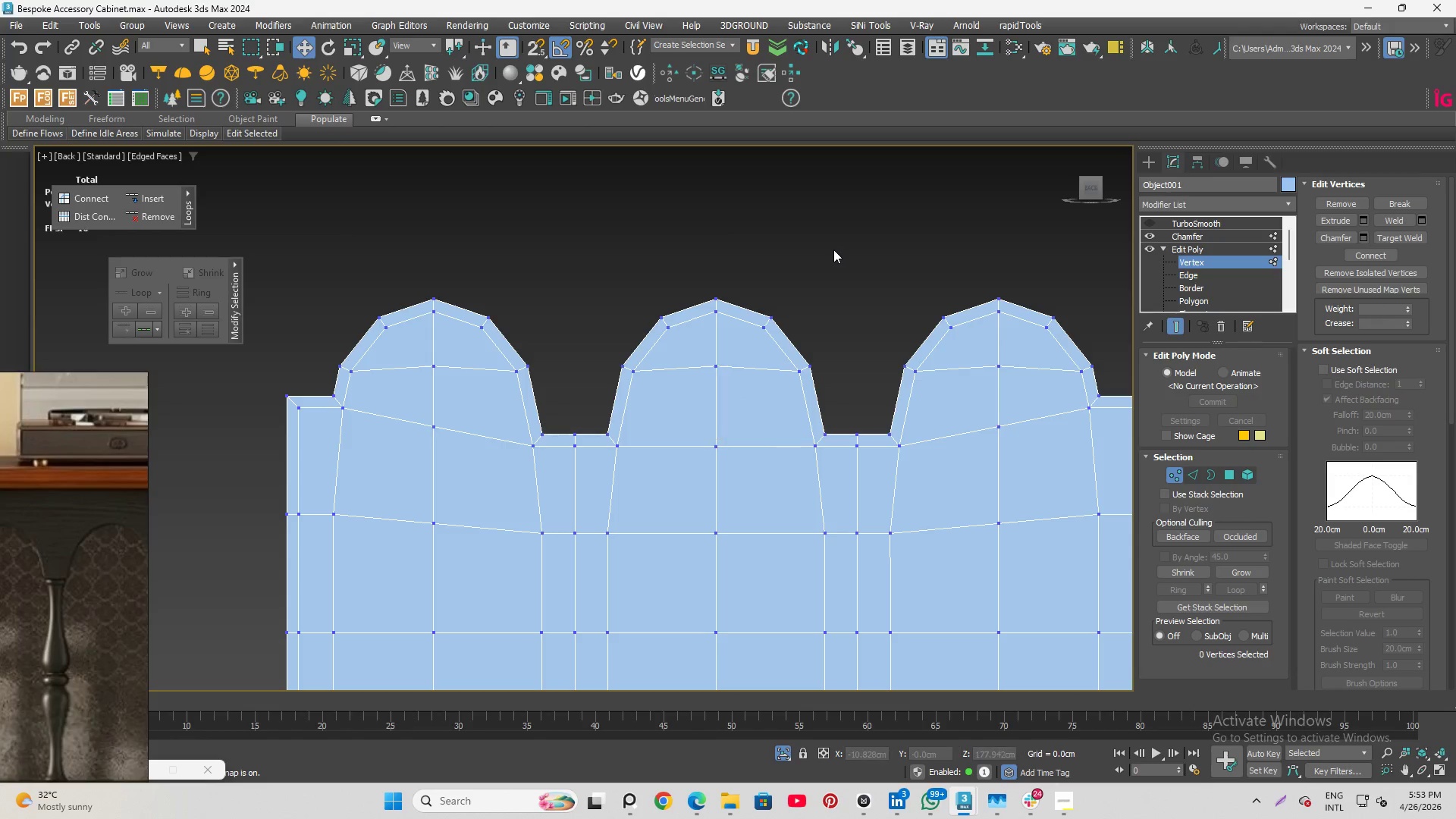 
key(W)
 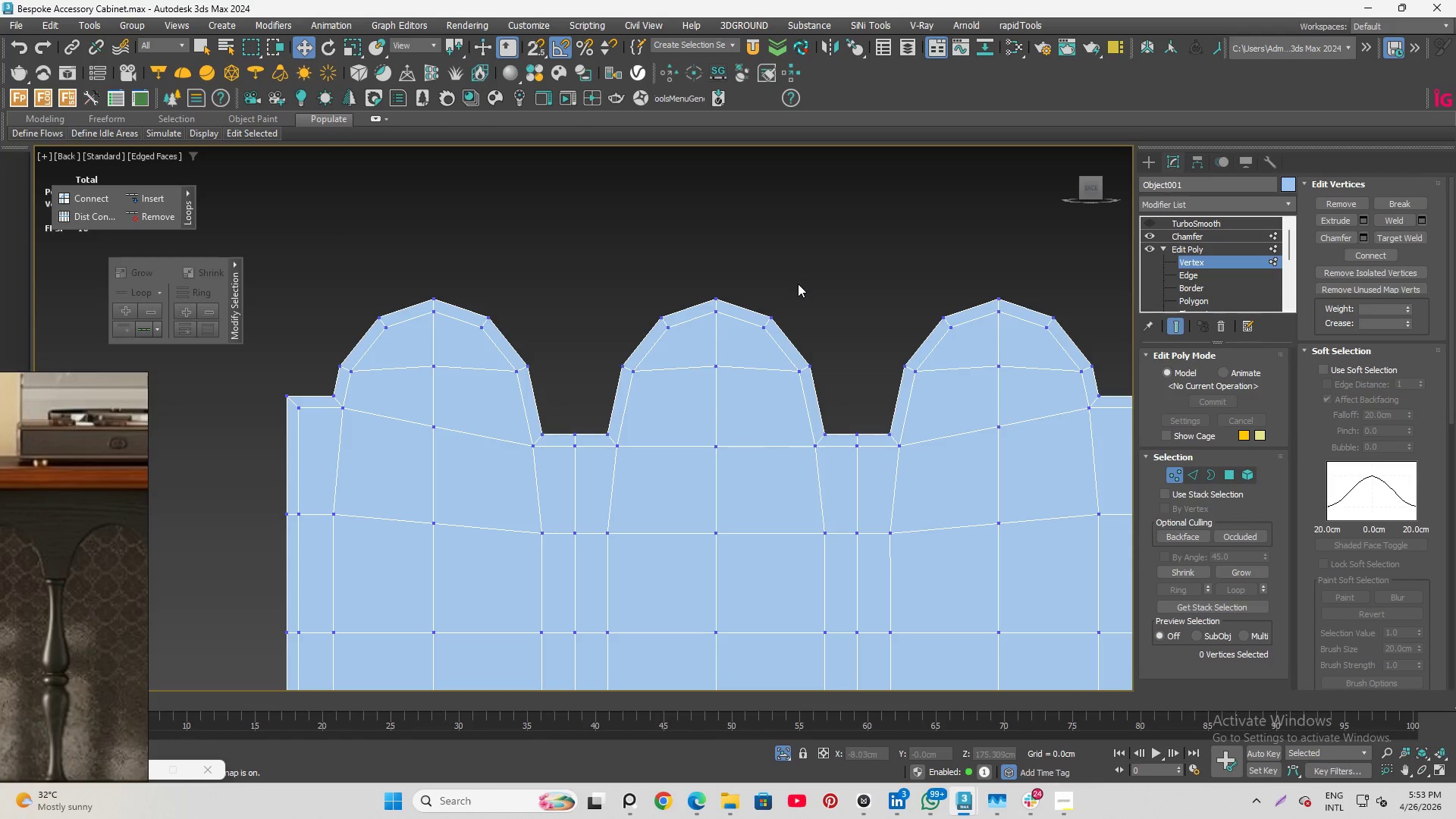 
scroll: coordinate [797, 265], scroll_direction: down, amount: 2.0
 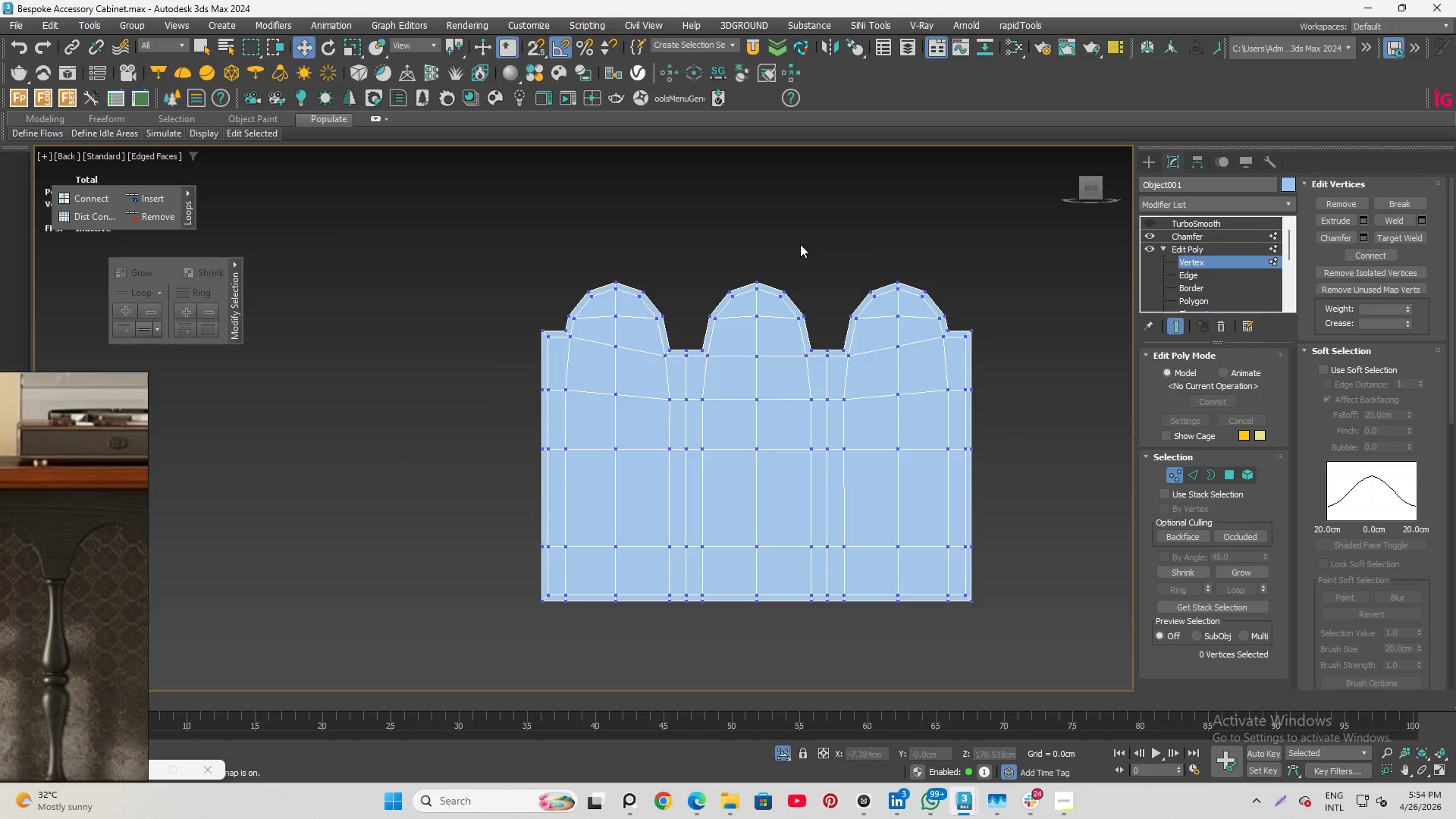 
scroll: coordinate [599, 322], scroll_direction: none, amount: 0.0
 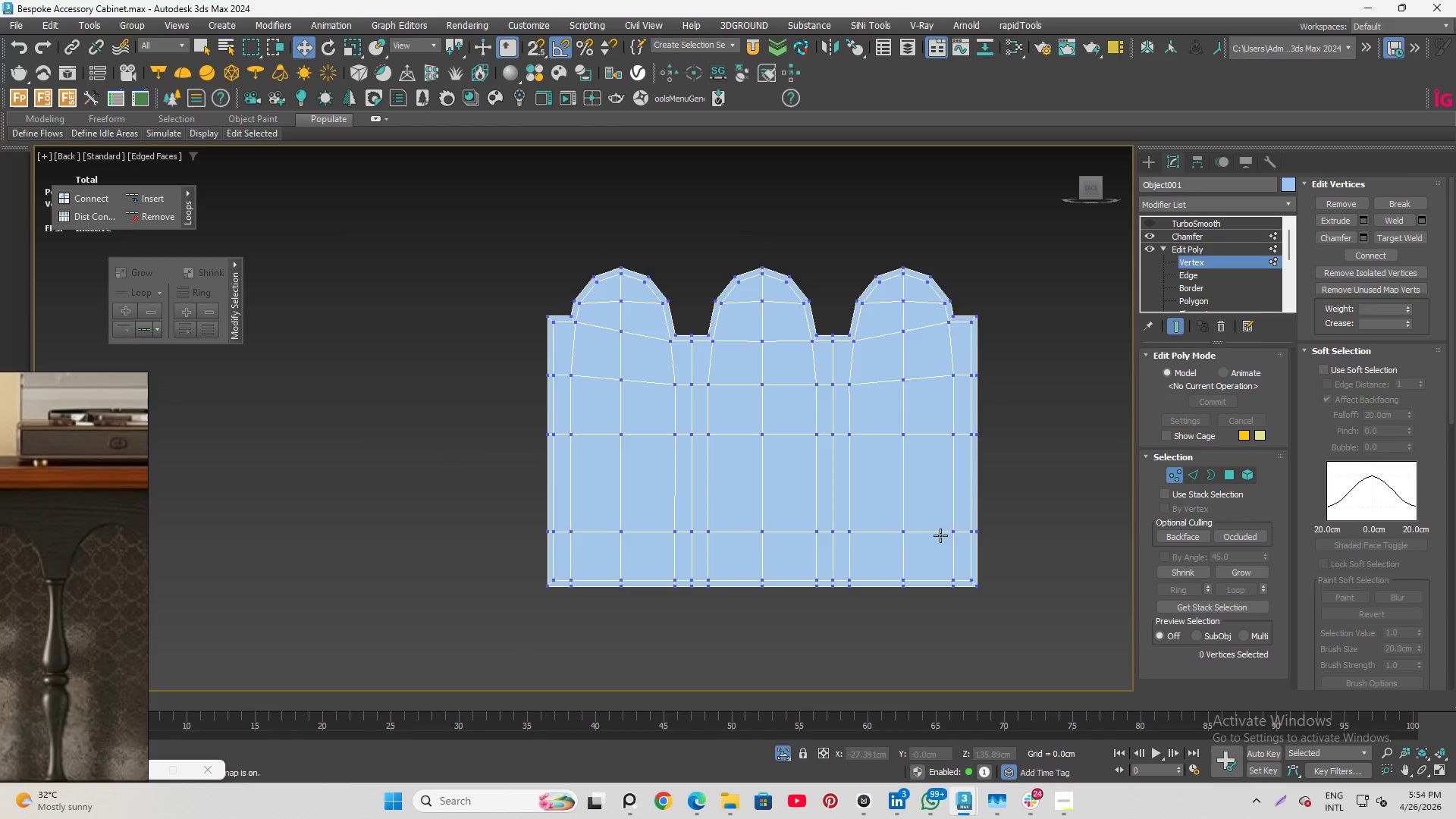 
scroll: coordinate [807, 288], scroll_direction: up, amount: 2.0
 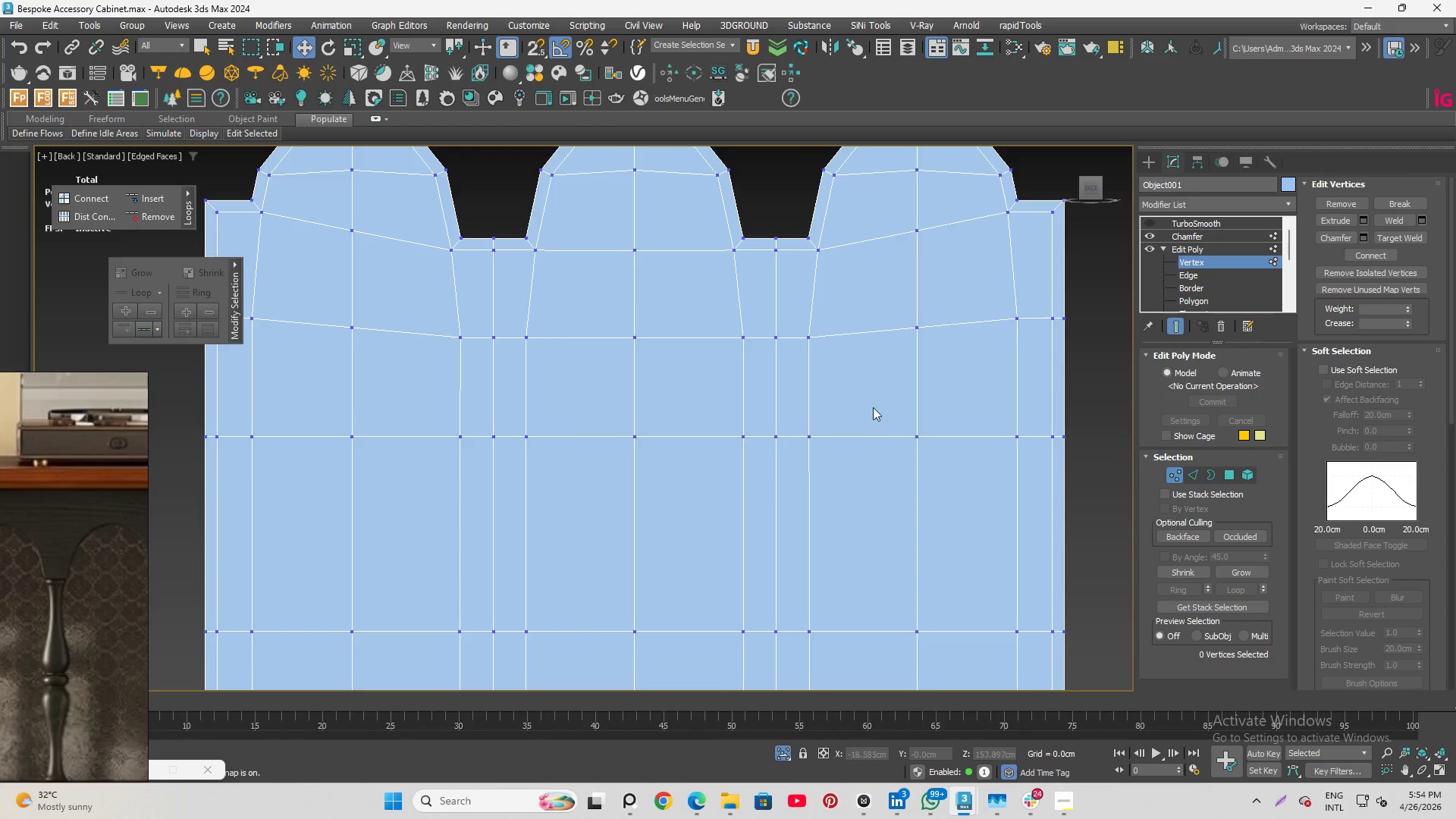 
scroll: coordinate [888, 432], scroll_direction: down, amount: 1.0
 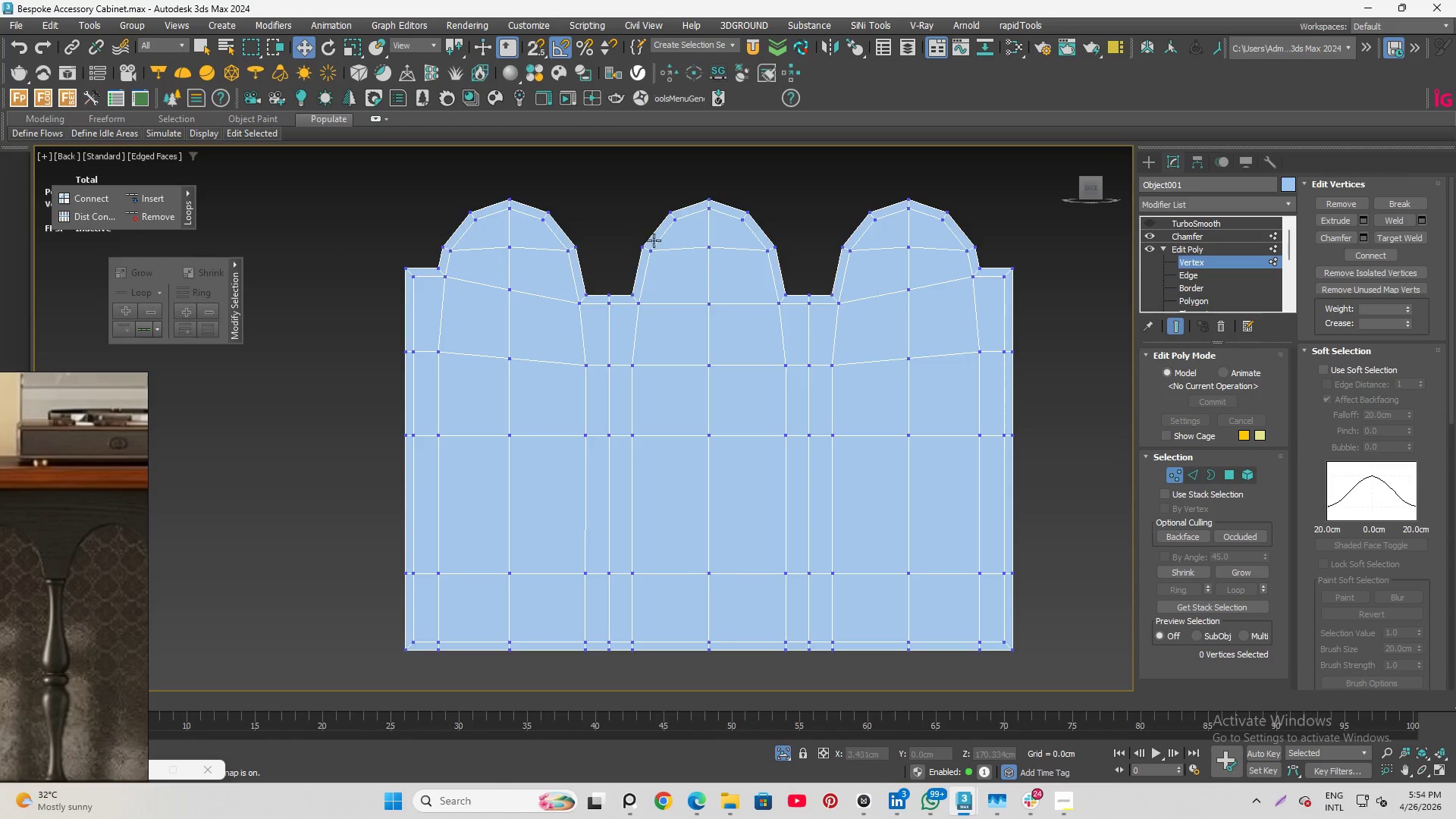 
scroll: coordinate [662, 301], scroll_direction: up, amount: 3.0
 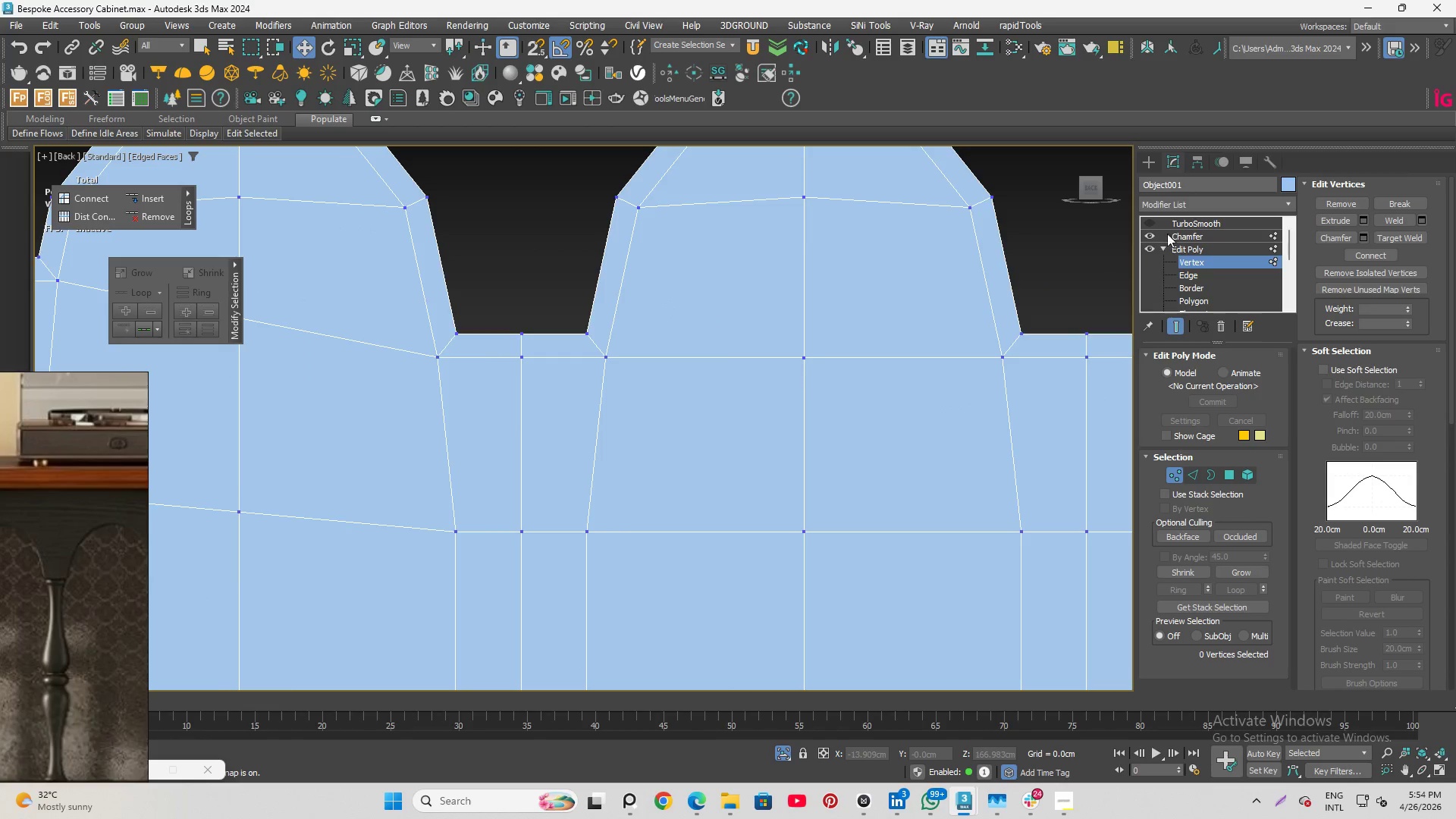 
left_click([1202, 260])
 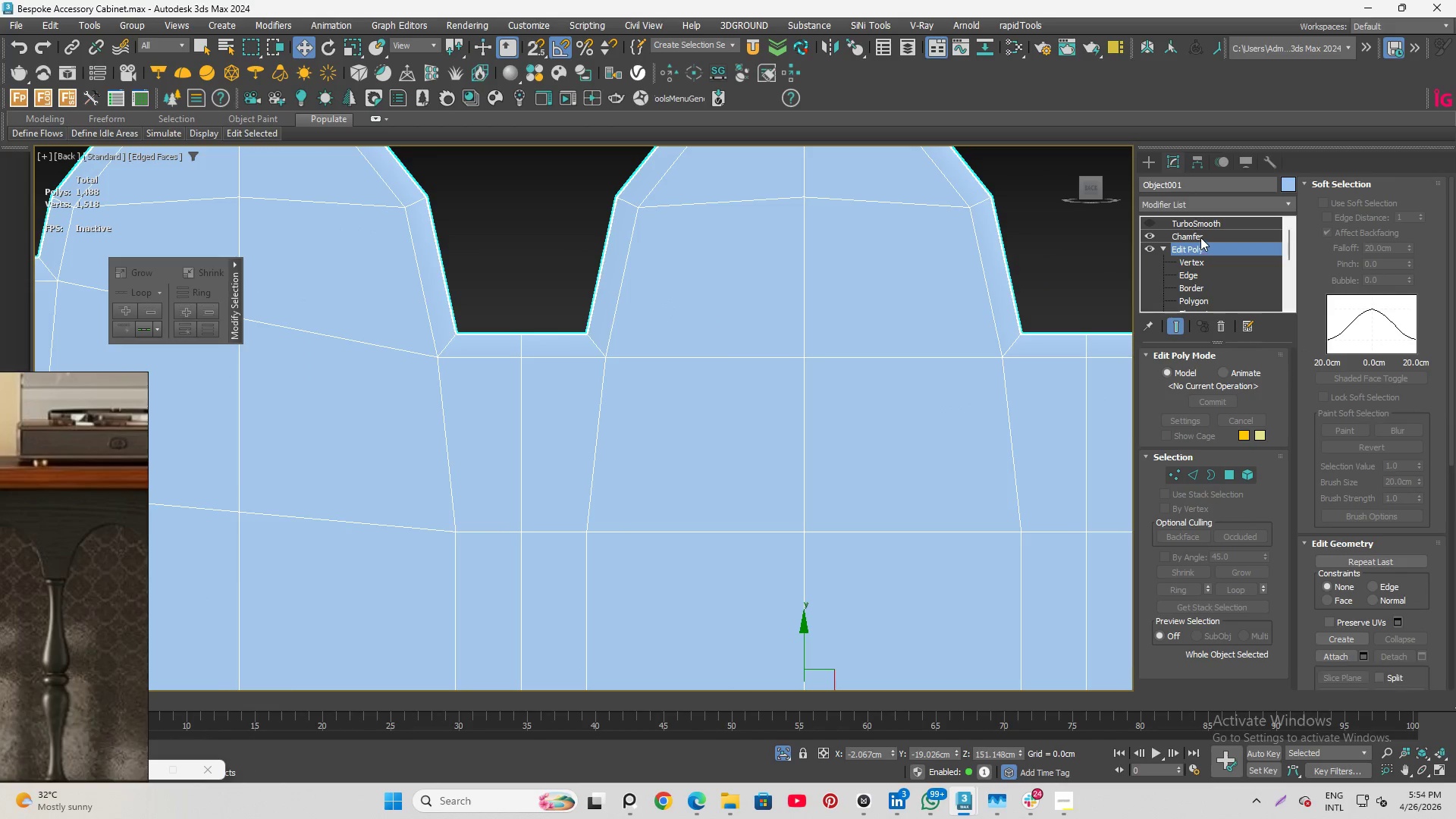 
left_click([1200, 237])
 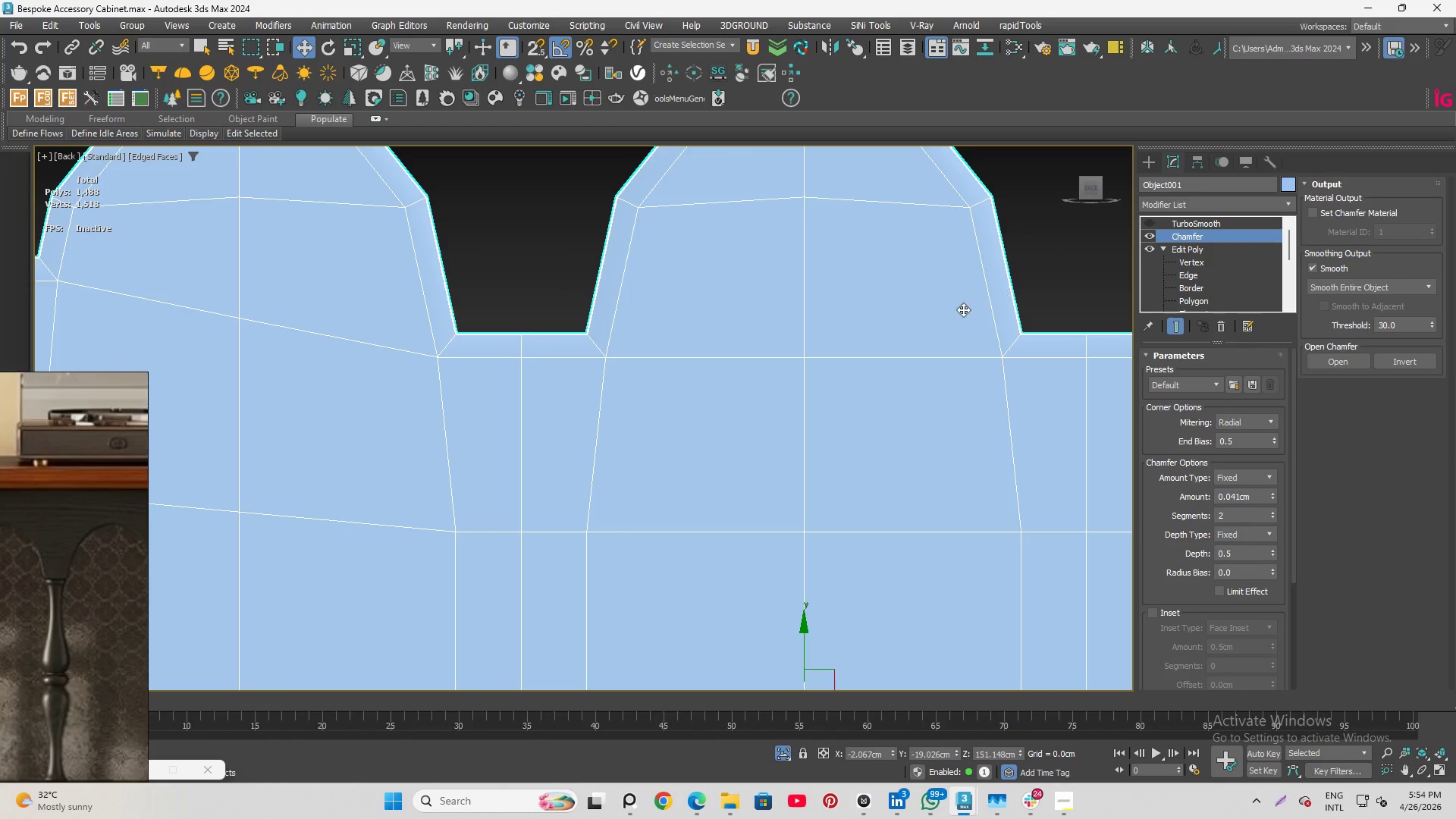 
hold_key(key=AltLeft, duration=0.95)
 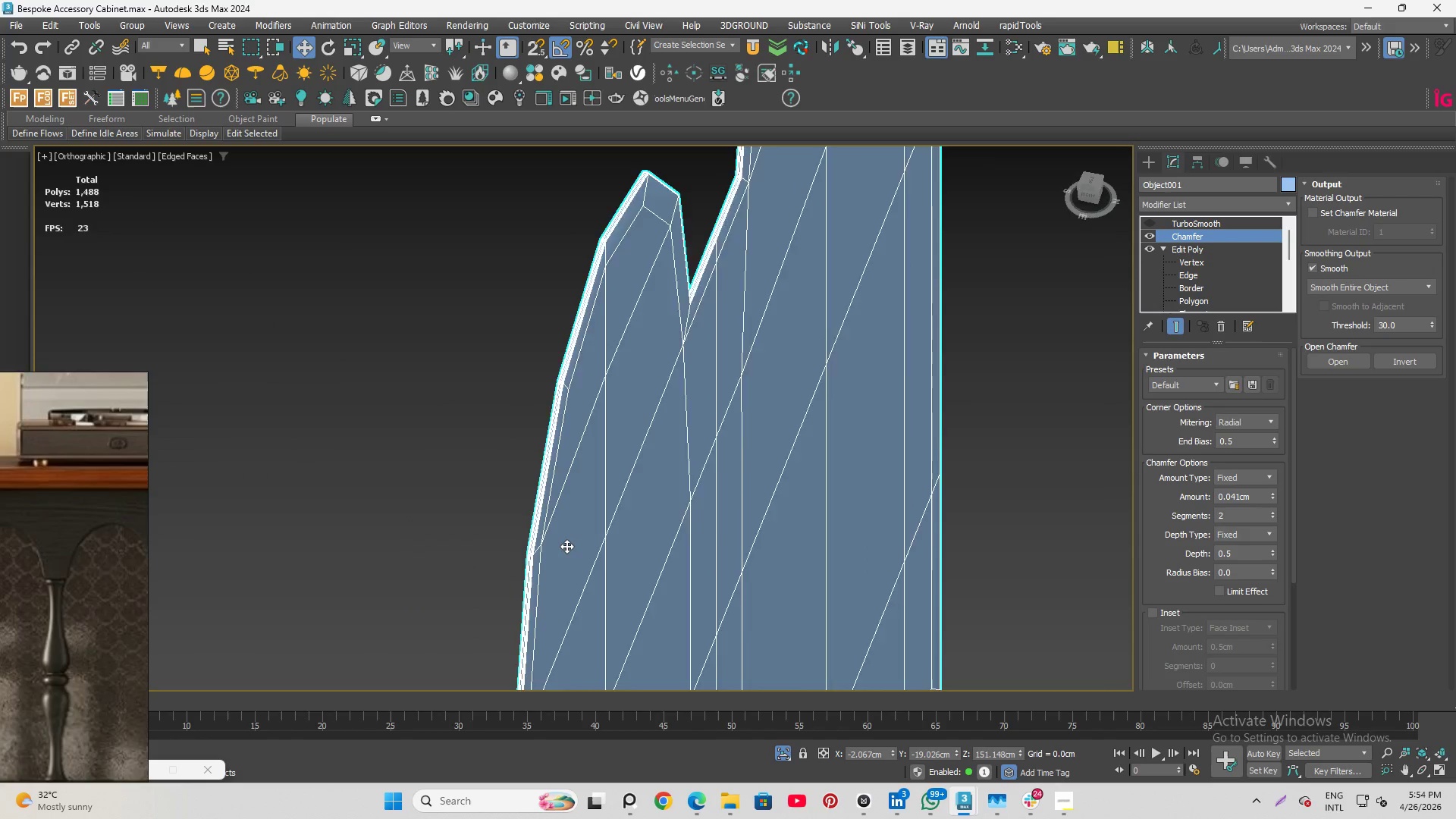 
scroll: coordinate [600, 463], scroll_direction: up, amount: 4.0
 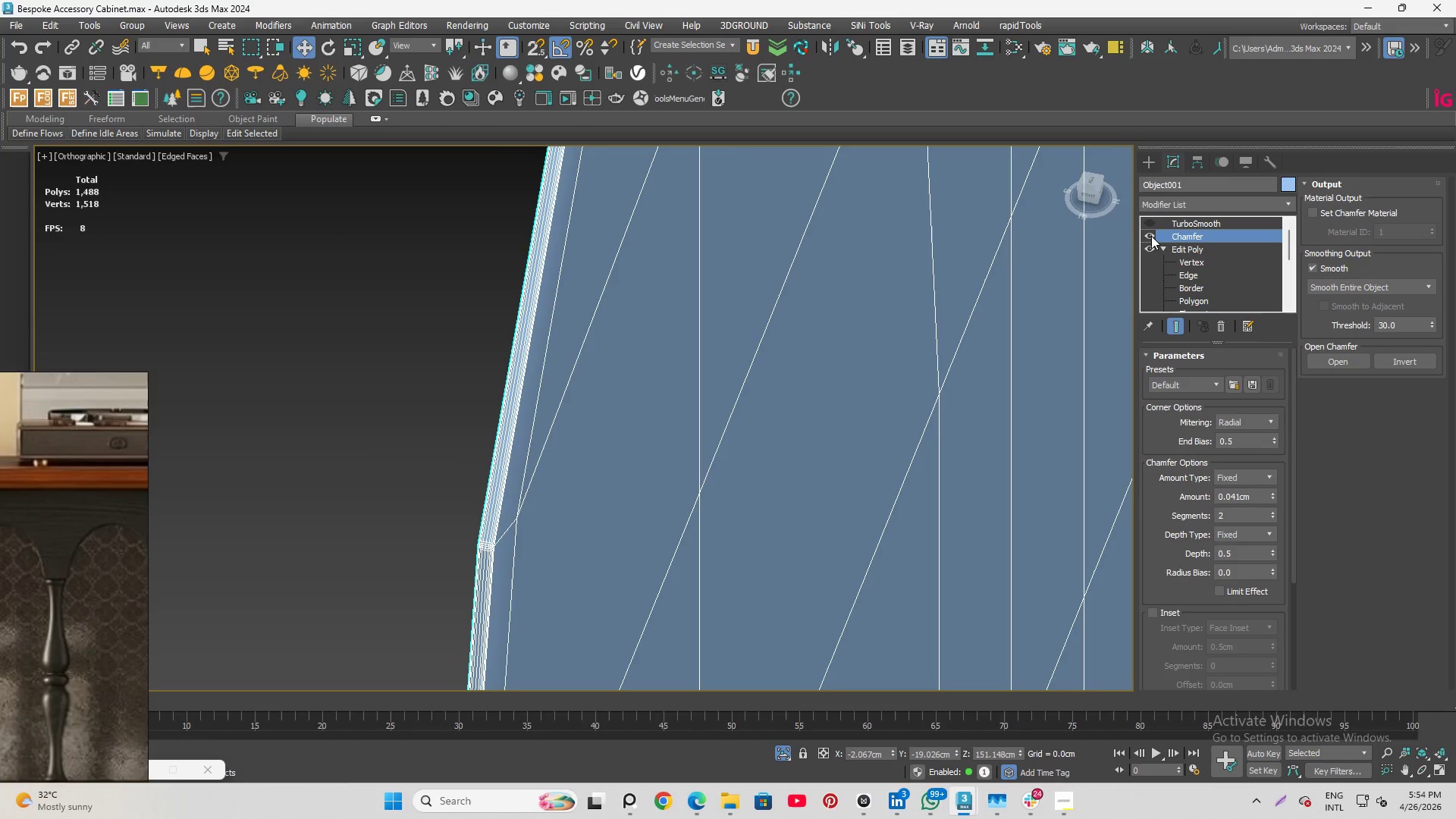 
left_click([1150, 236])
 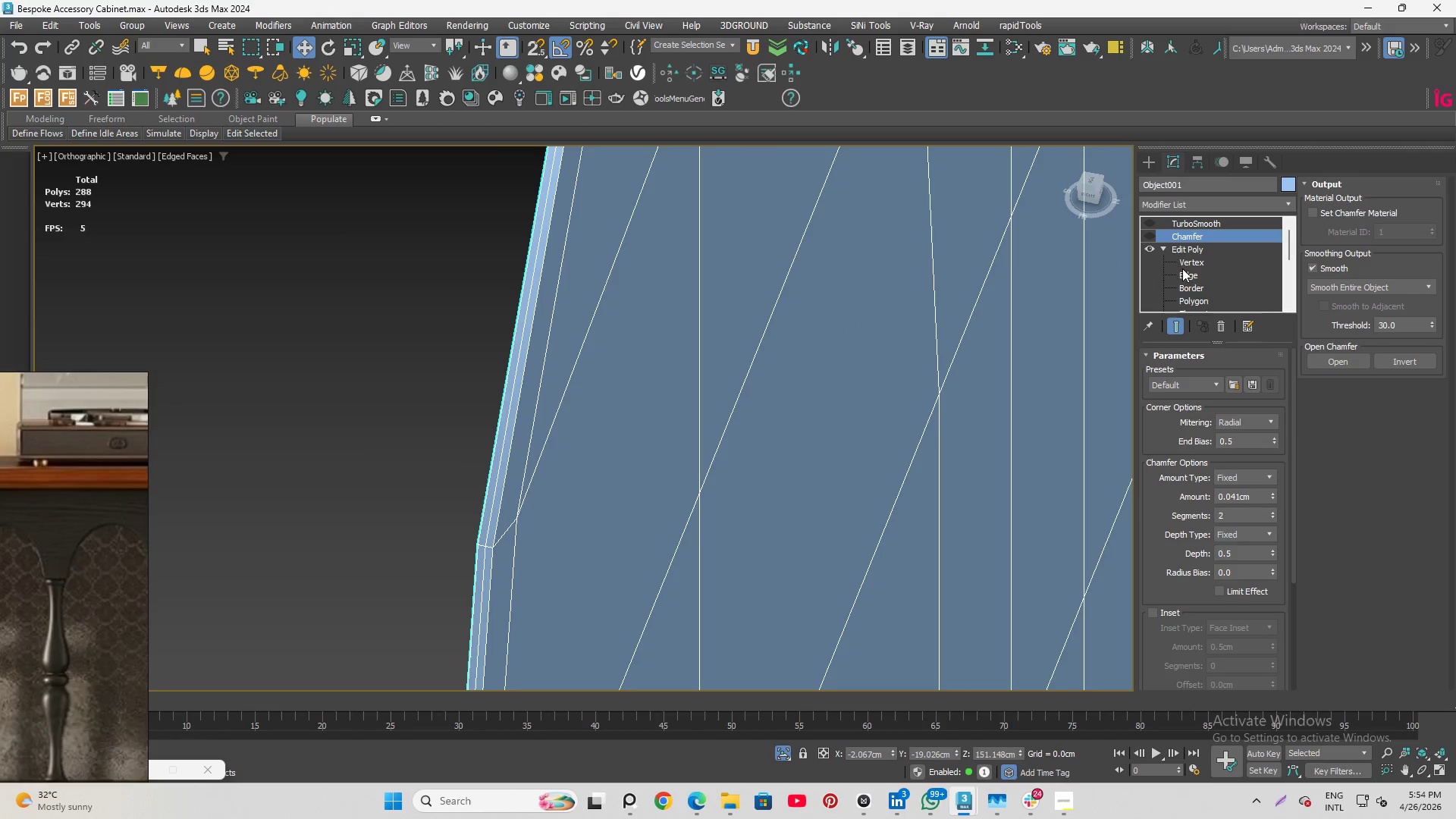 
left_click([1189, 269])
 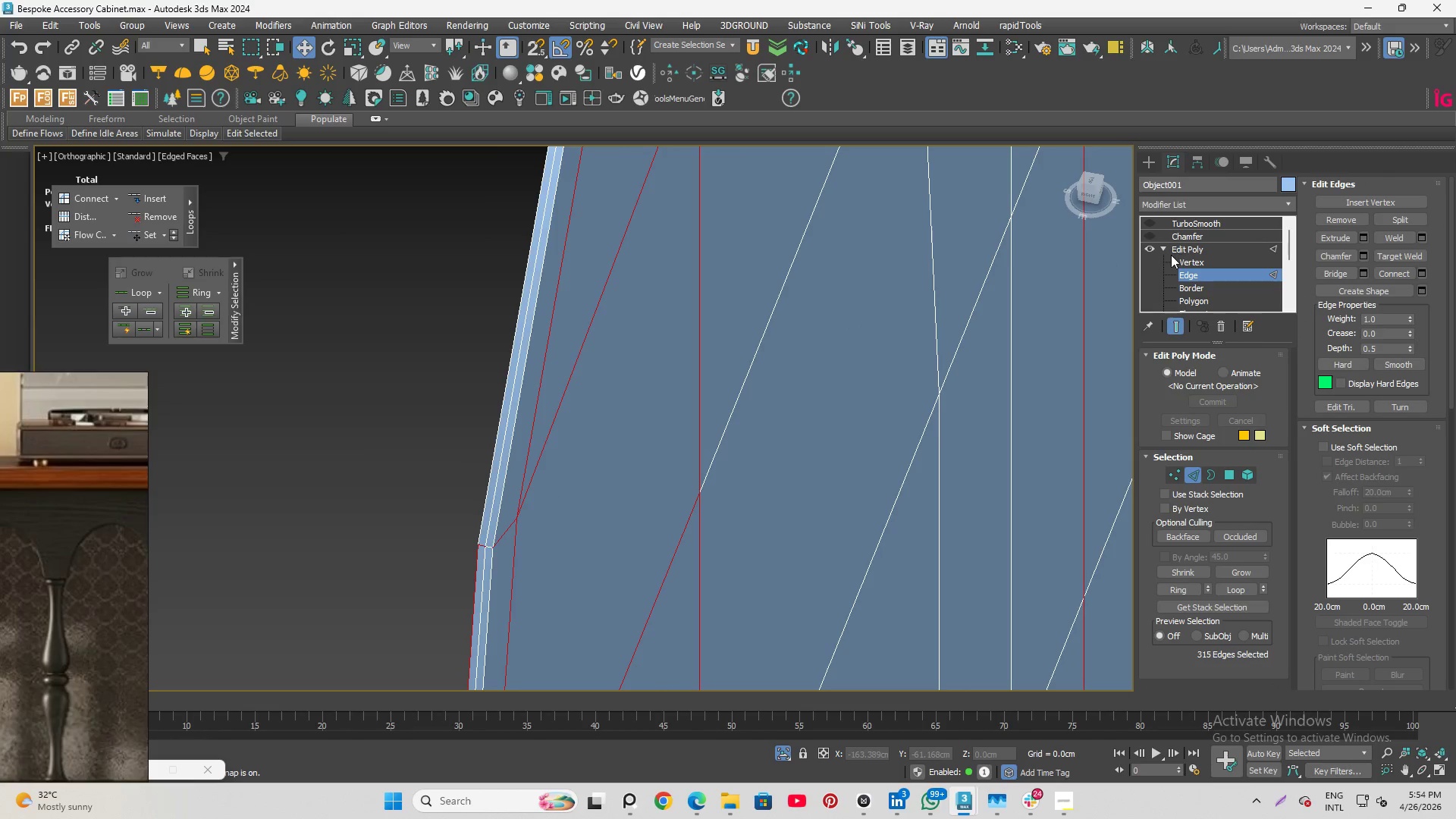 
left_click([1184, 261])
 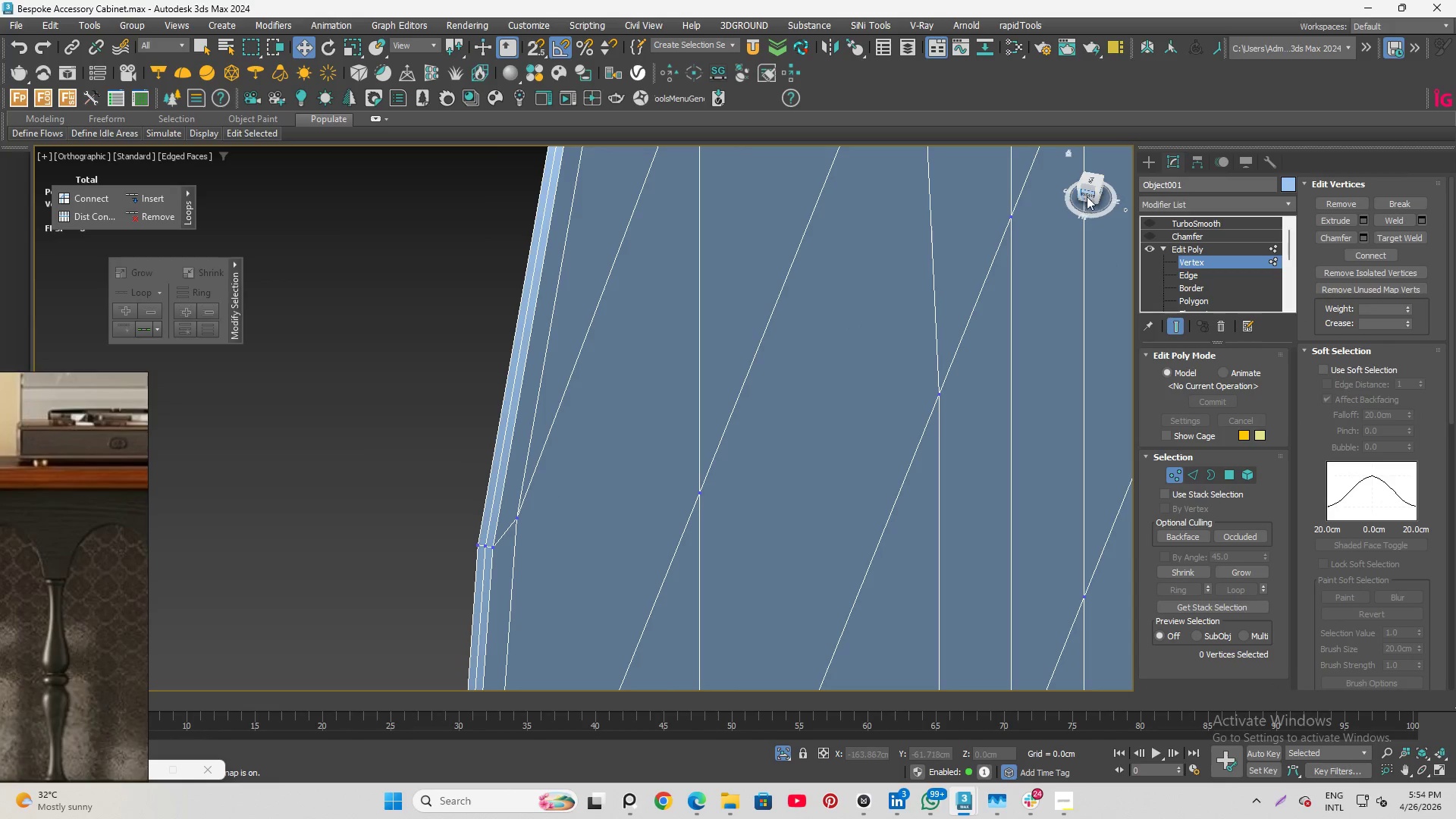 
left_click([1089, 196])
 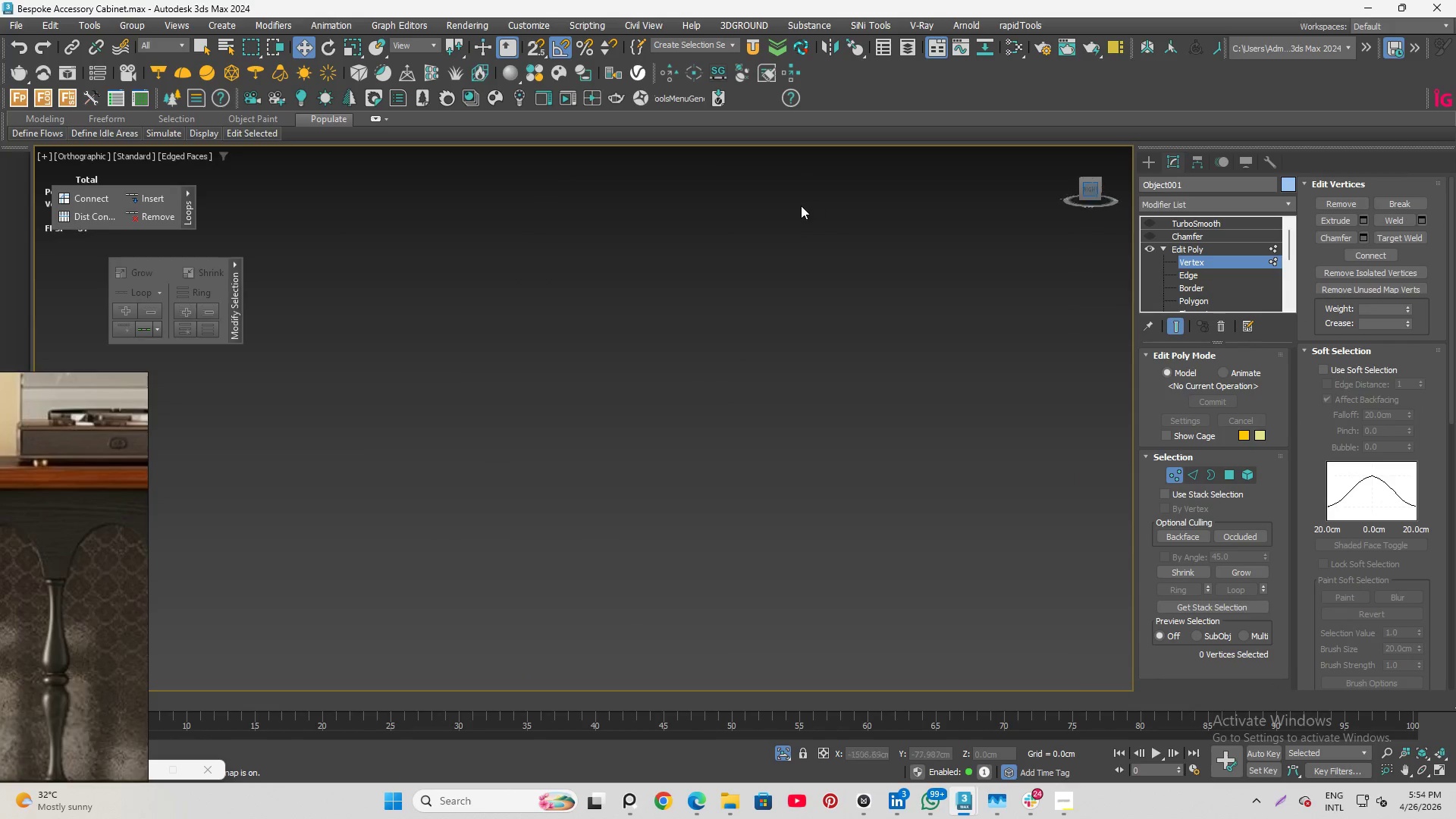 
scroll: coordinate [762, 222], scroll_direction: down, amount: 7.0
 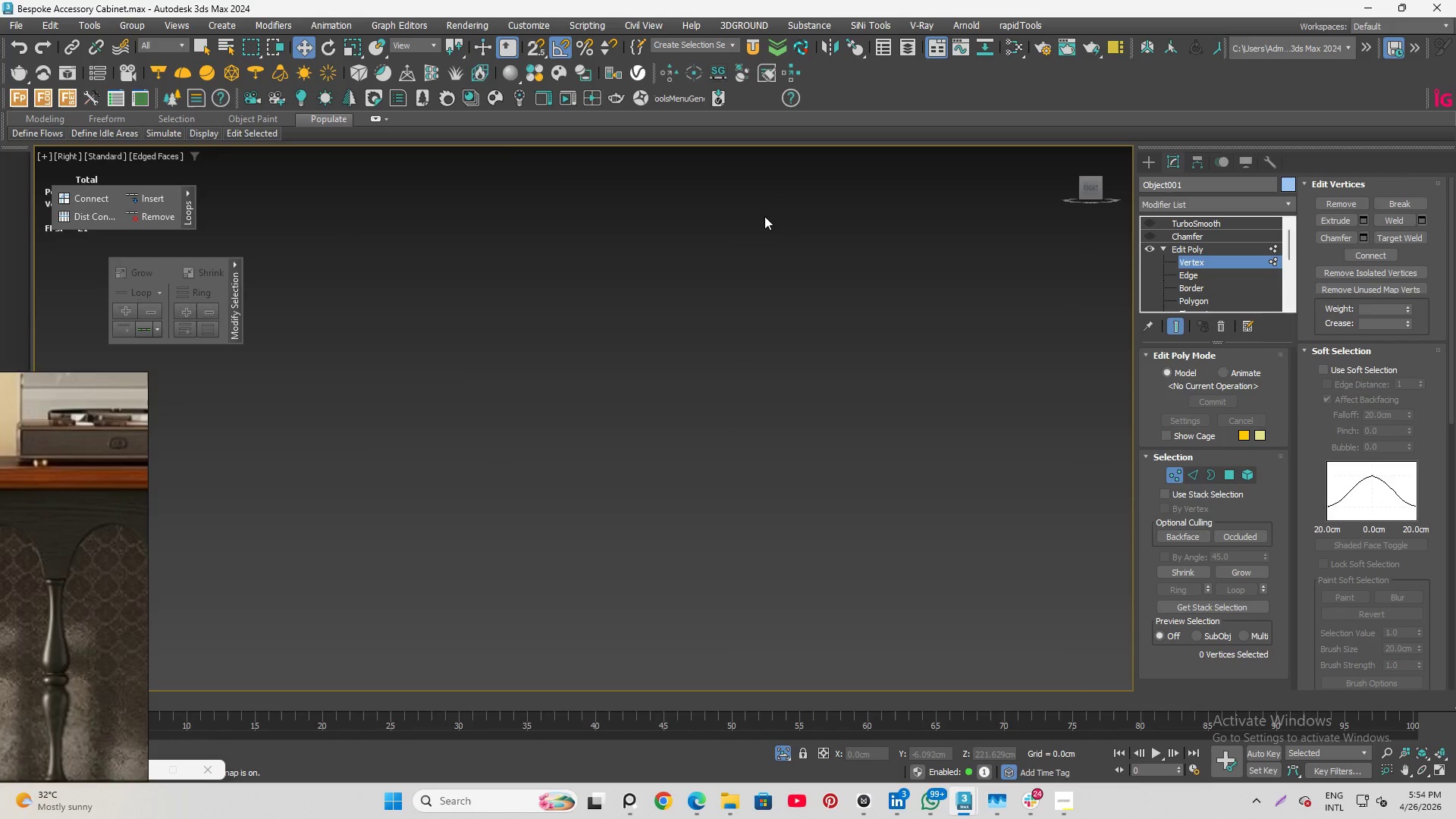 
key(Z)
 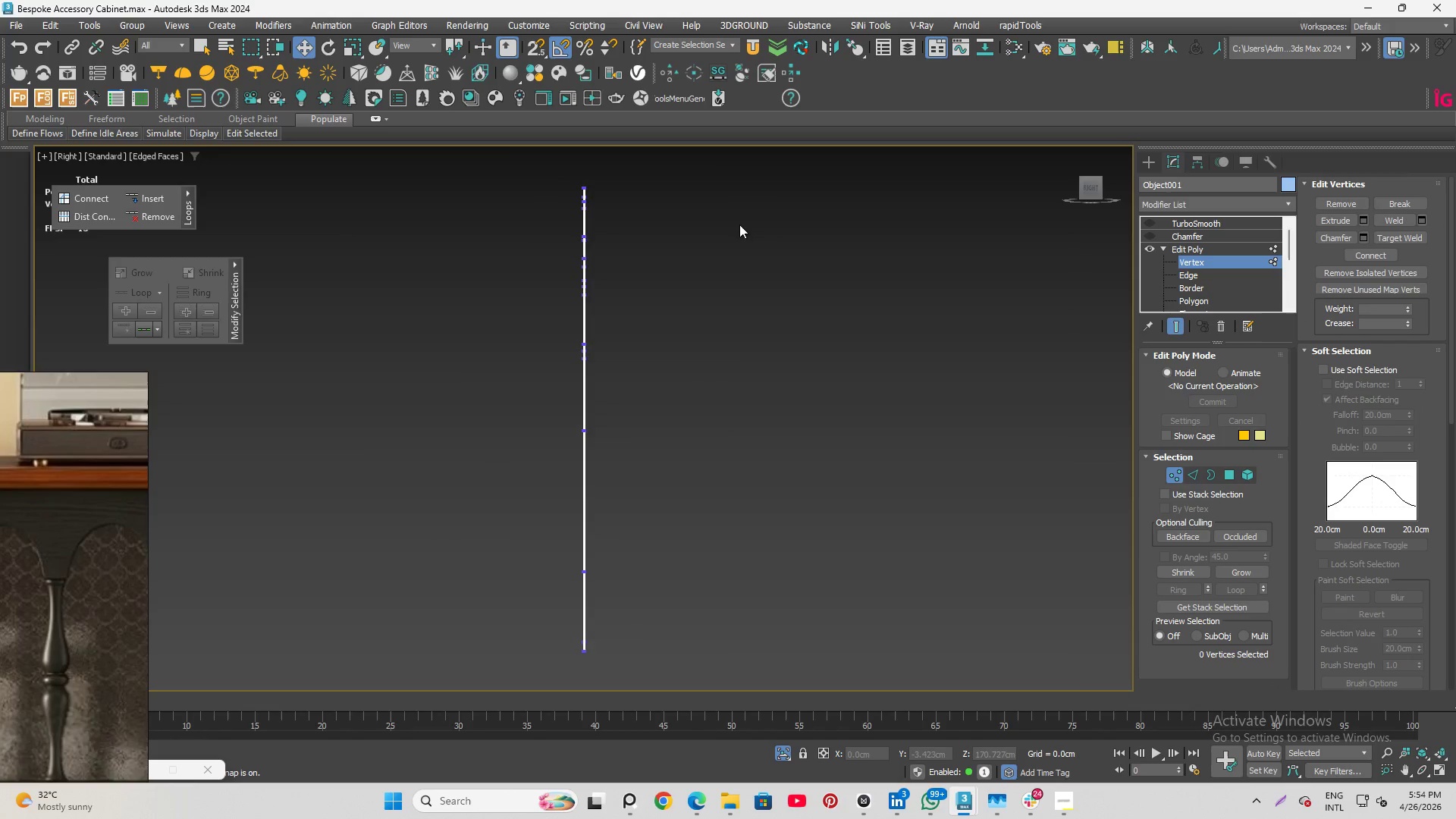 
scroll: coordinate [624, 227], scroll_direction: up, amount: 7.0
 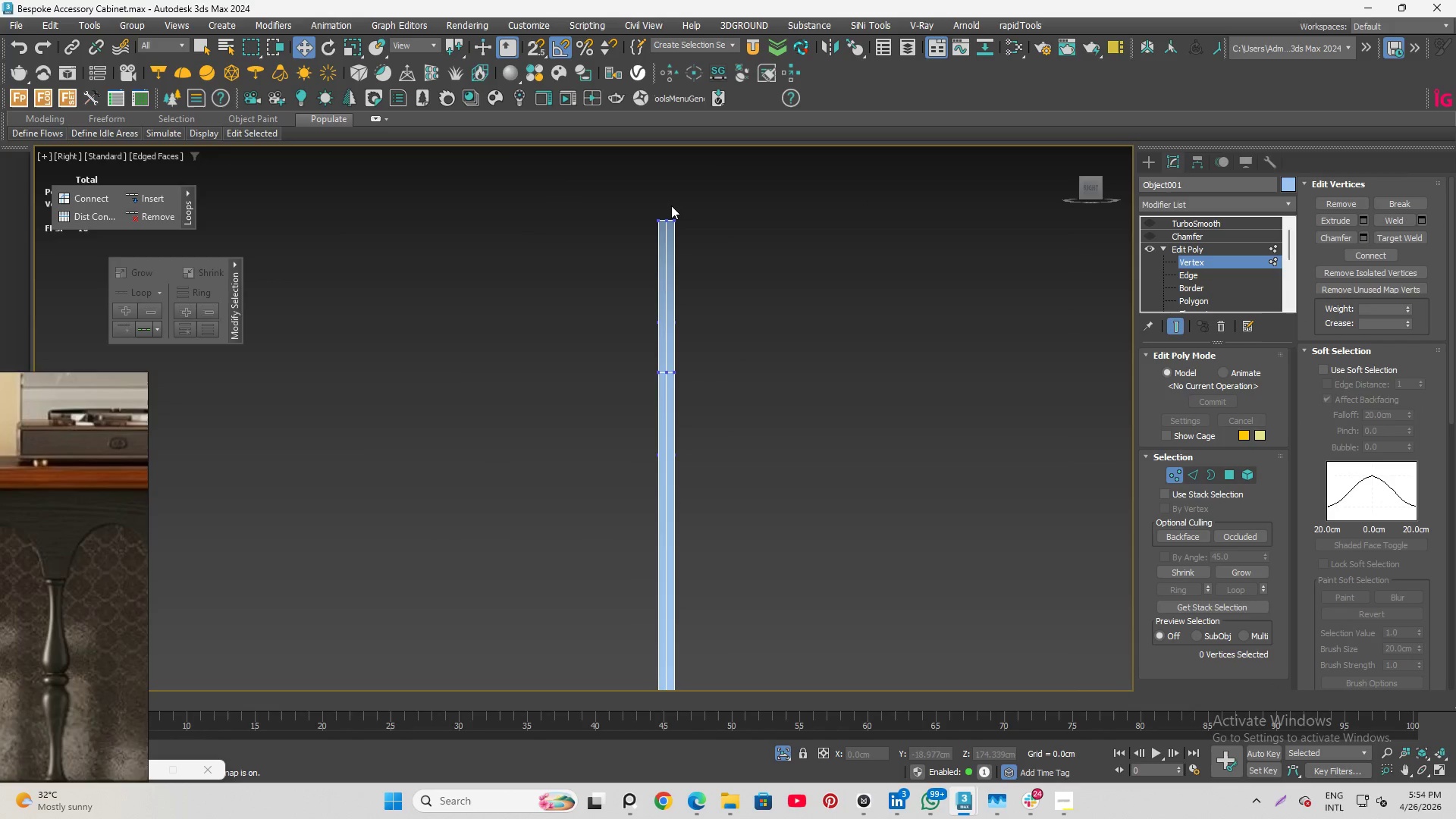 
left_click_drag(start_coordinate=[671, 208], to_coordinate=[787, 689])
 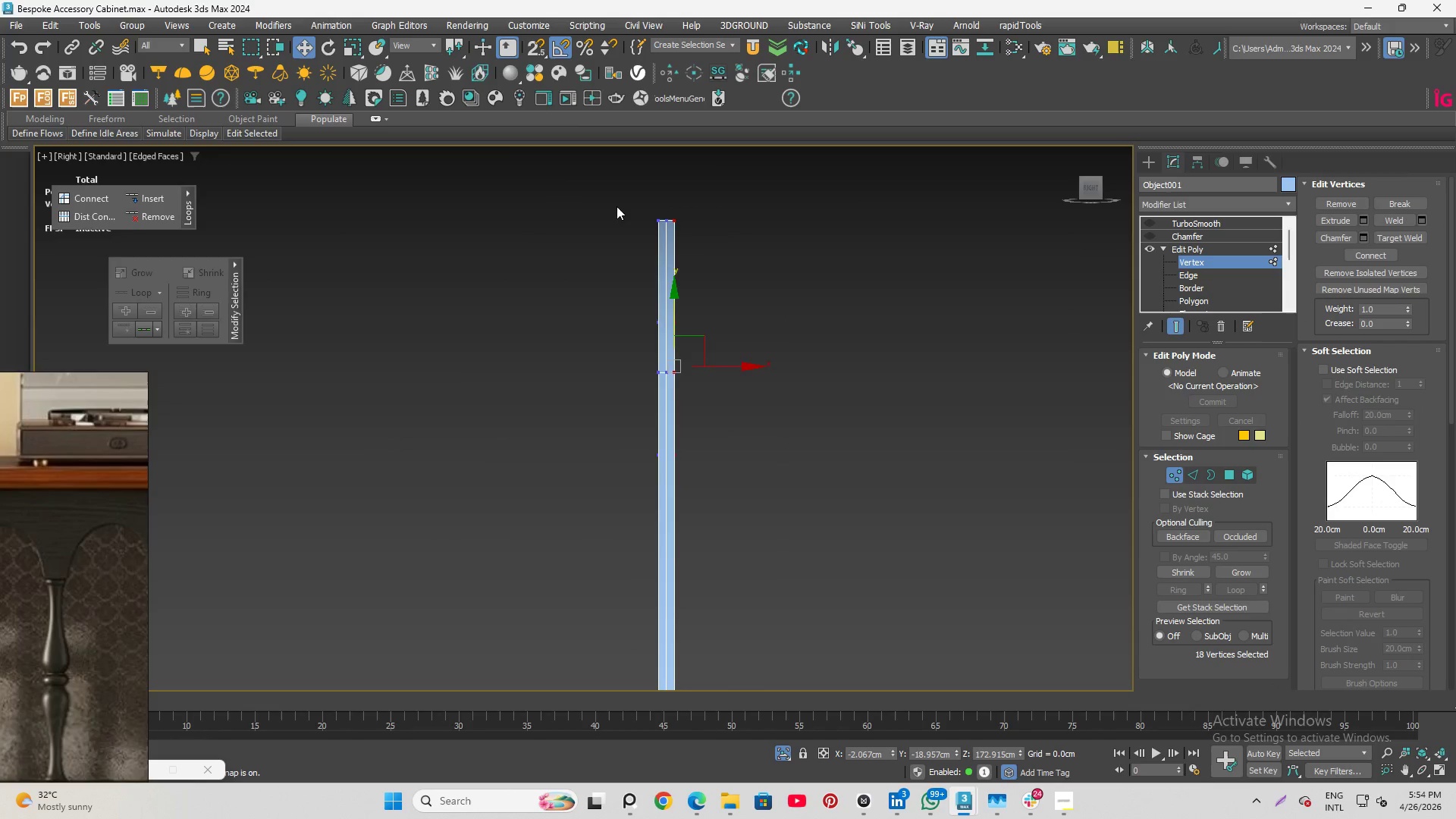 
scroll: coordinate [624, 215], scroll_direction: down, amount: 5.0
 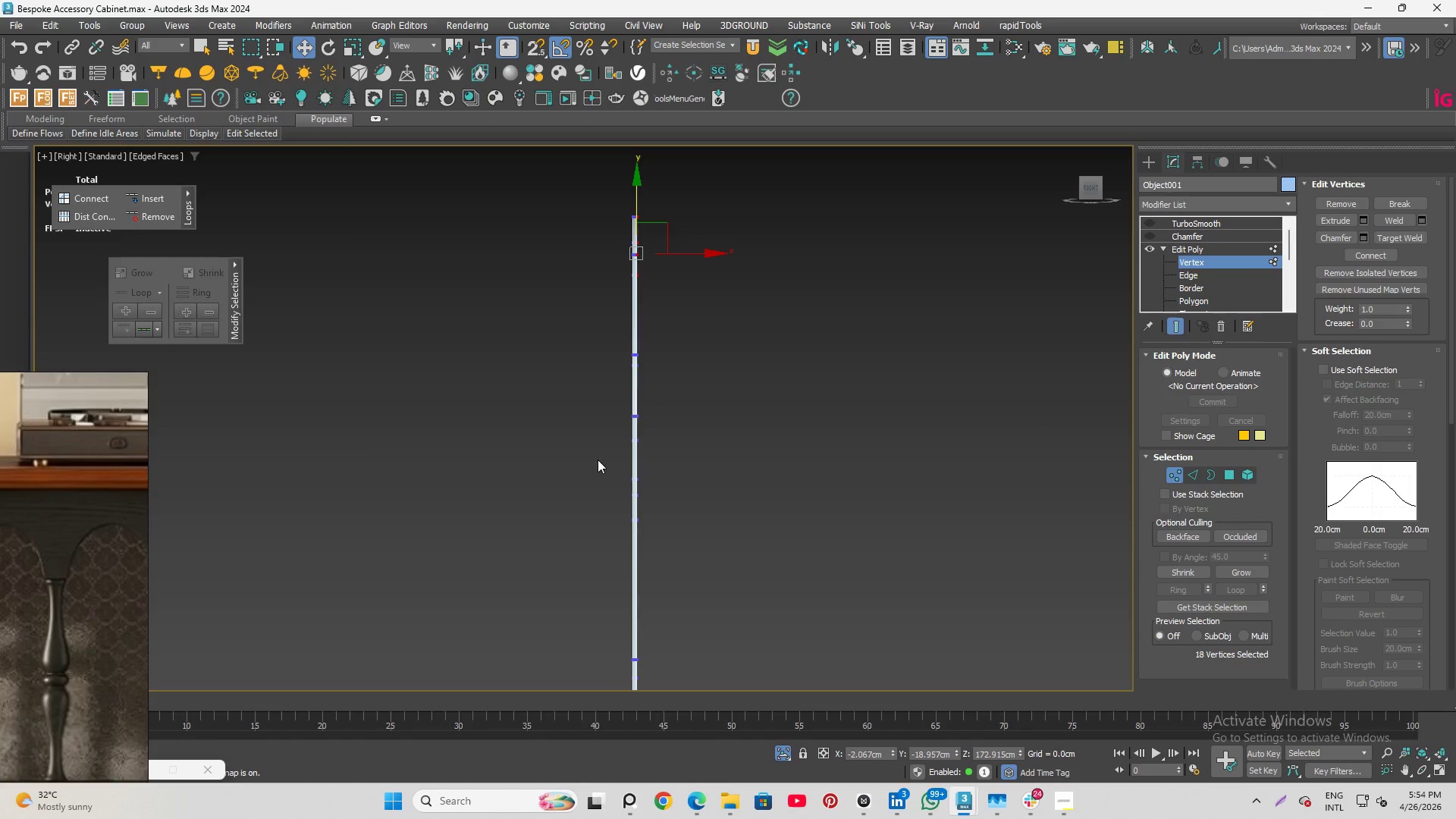 
hold_key(key=ControlLeft, duration=1.69)
 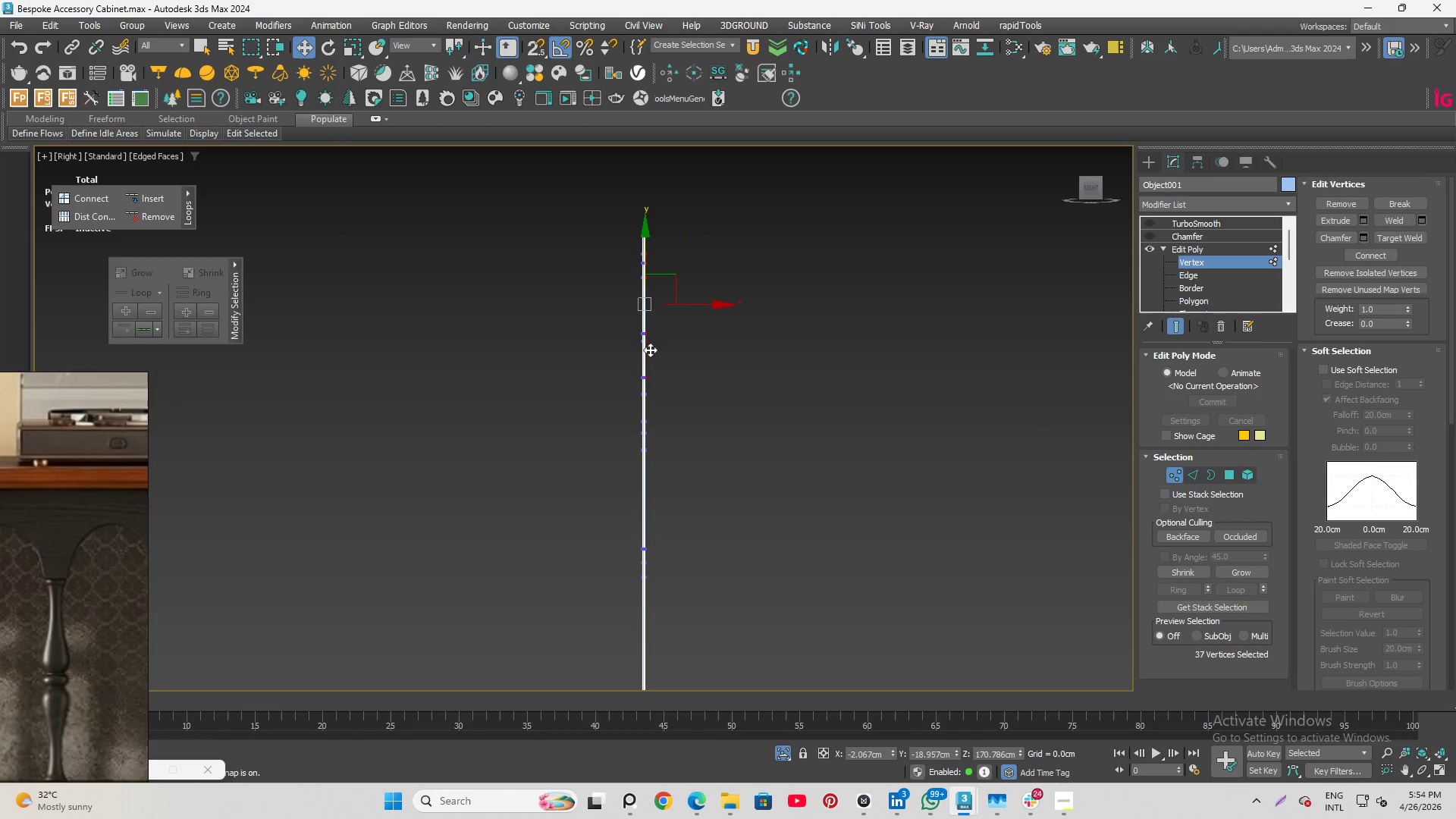 
scroll: coordinate [689, 200], scroll_direction: up, amount: 5.0
 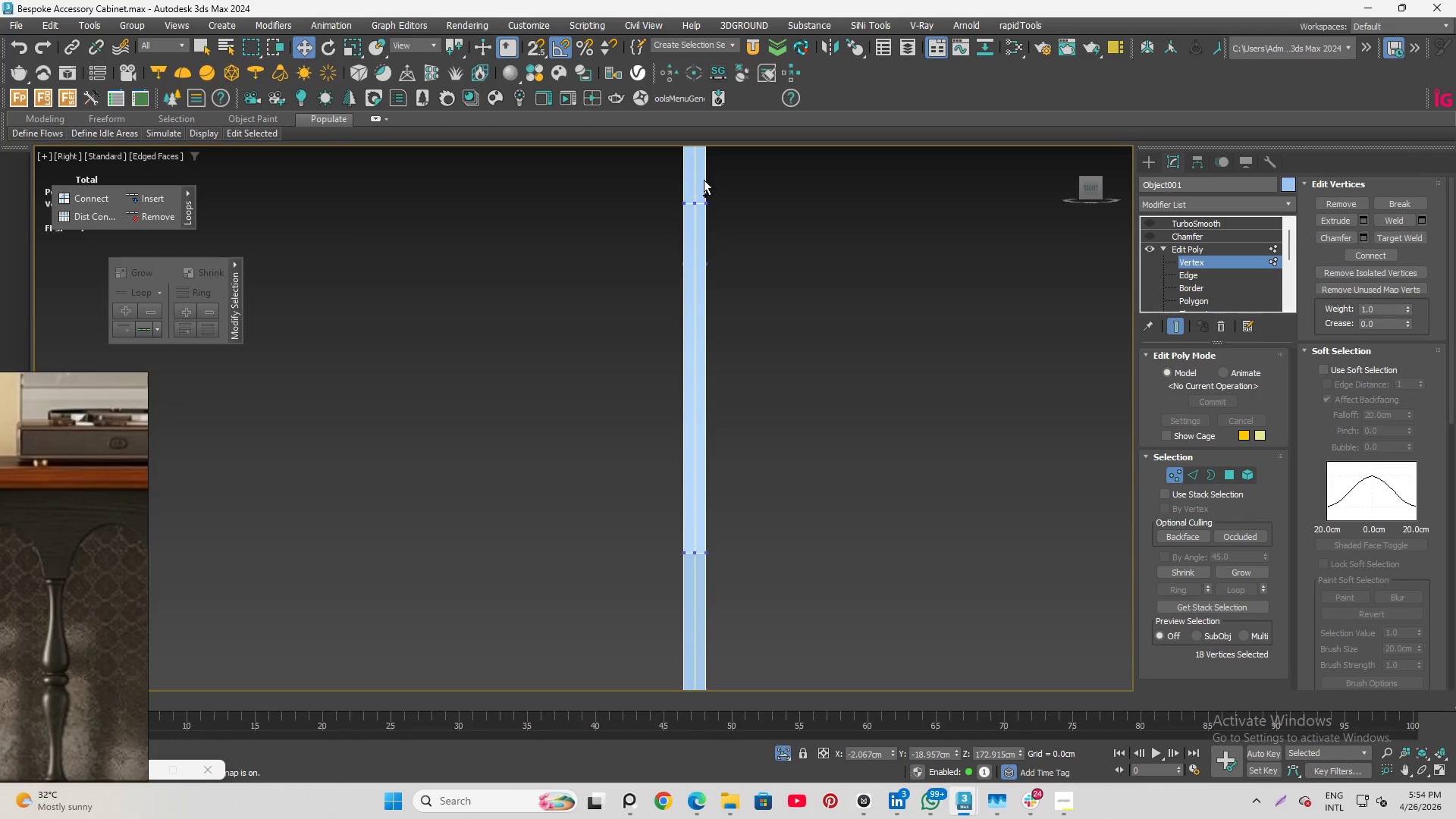 
left_click_drag(start_coordinate=[700, 180], to_coordinate=[783, 586])
 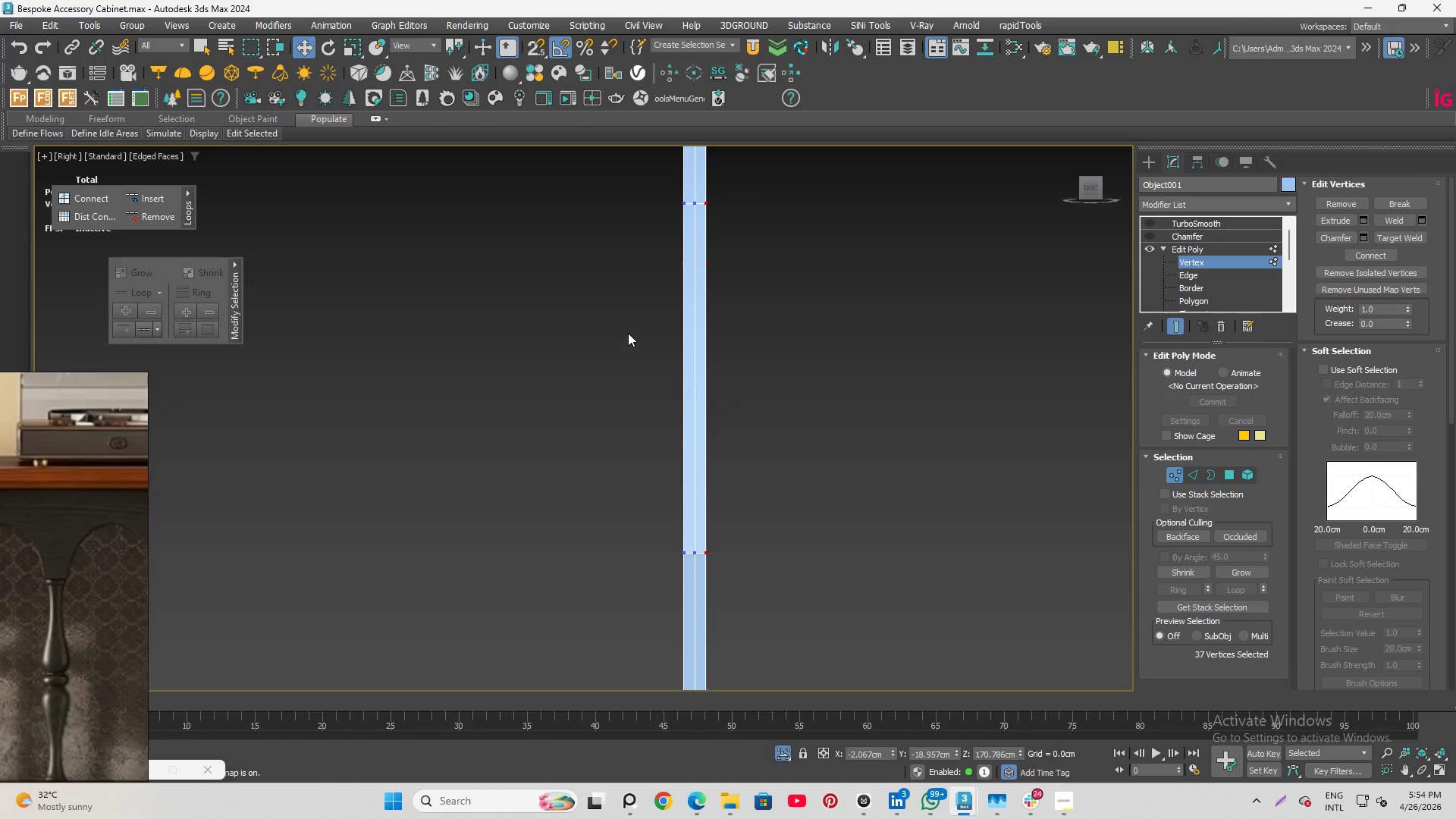 
scroll: coordinate [696, 303], scroll_direction: down, amount: 10.0
 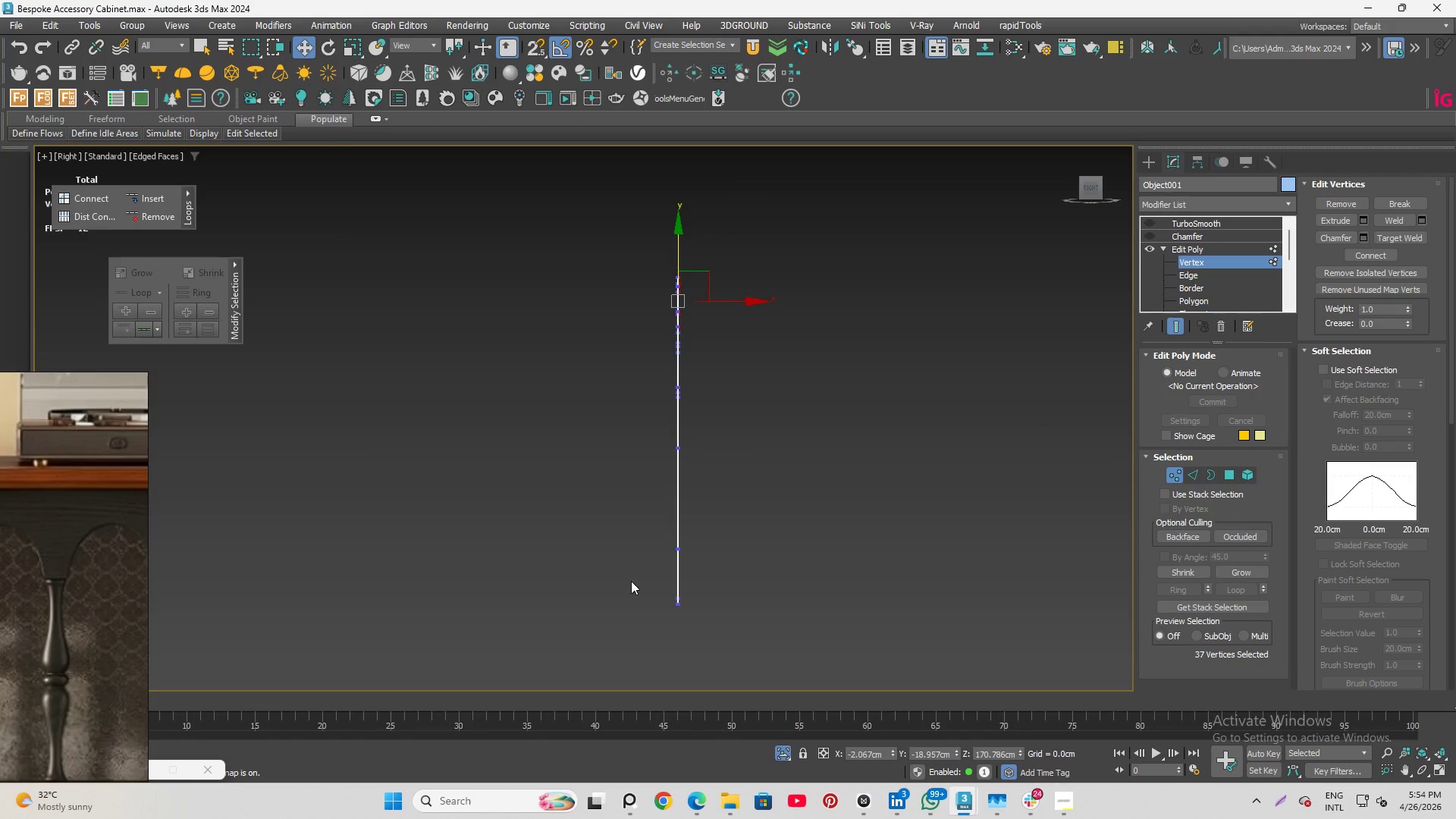 
hold_key(key=ControlLeft, duration=1.94)
 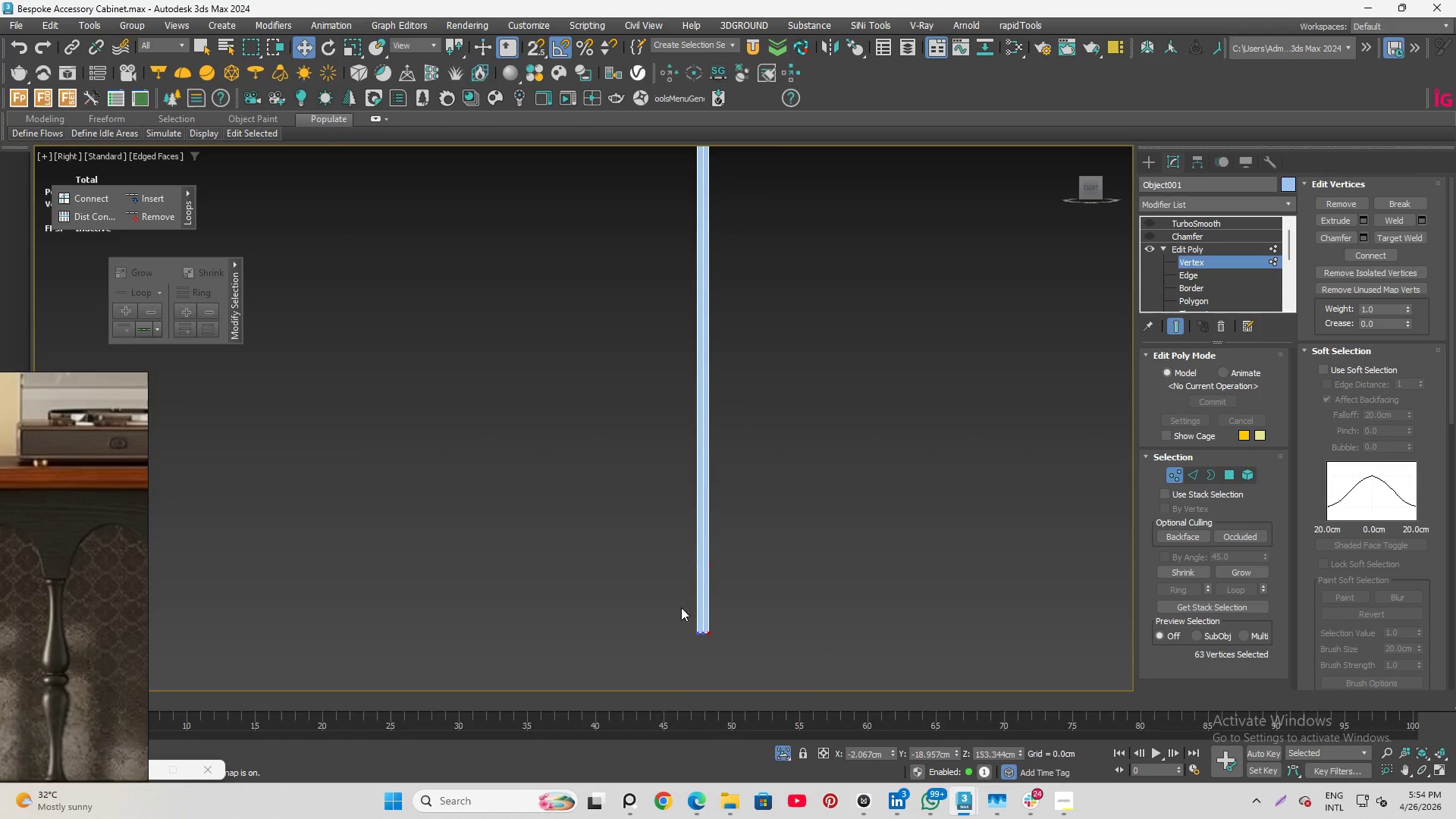 
scroll: coordinate [595, 557], scroll_direction: up, amount: 8.0
 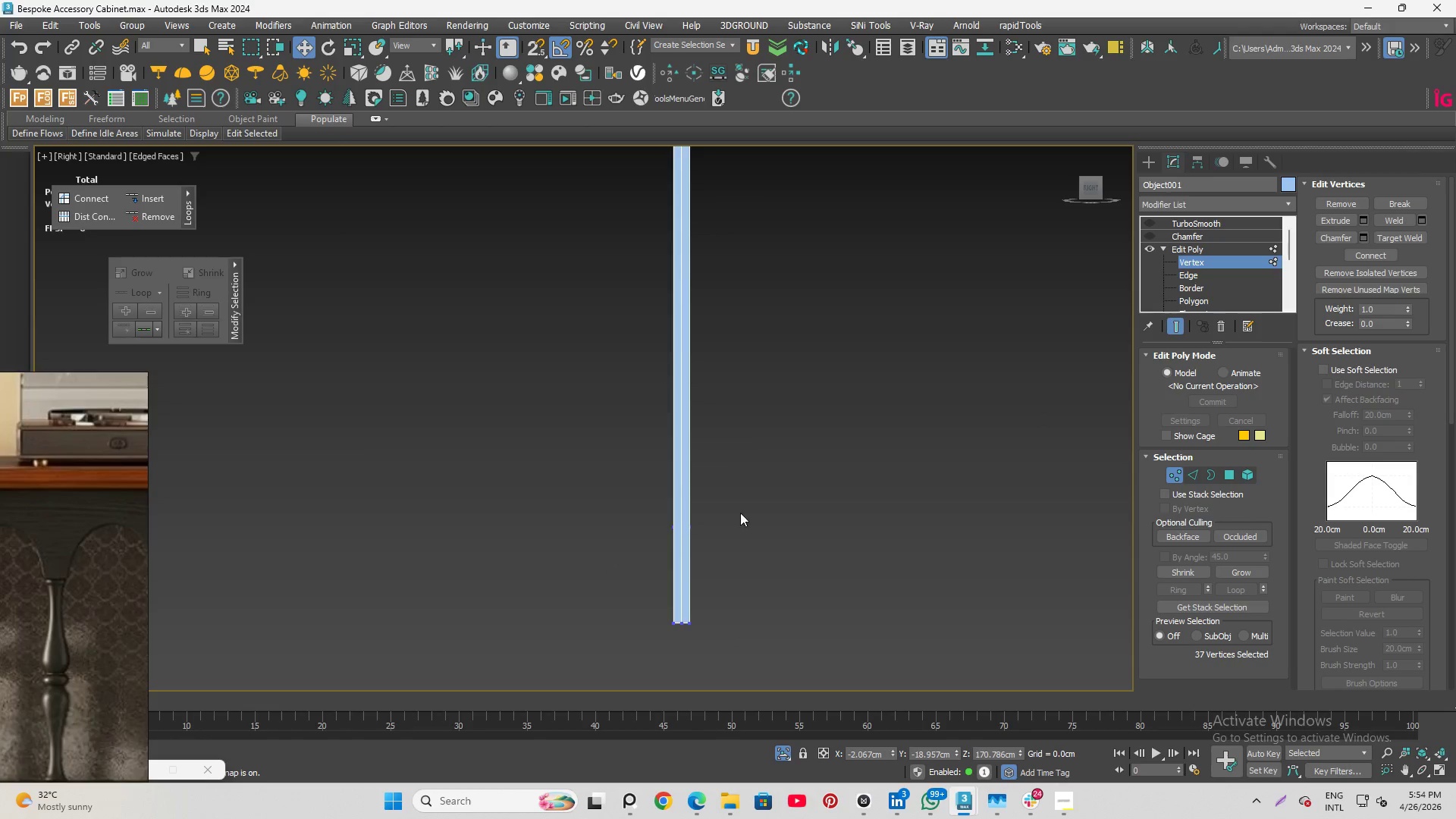 
left_click_drag(start_coordinate=[686, 428], to_coordinate=[826, 754])
 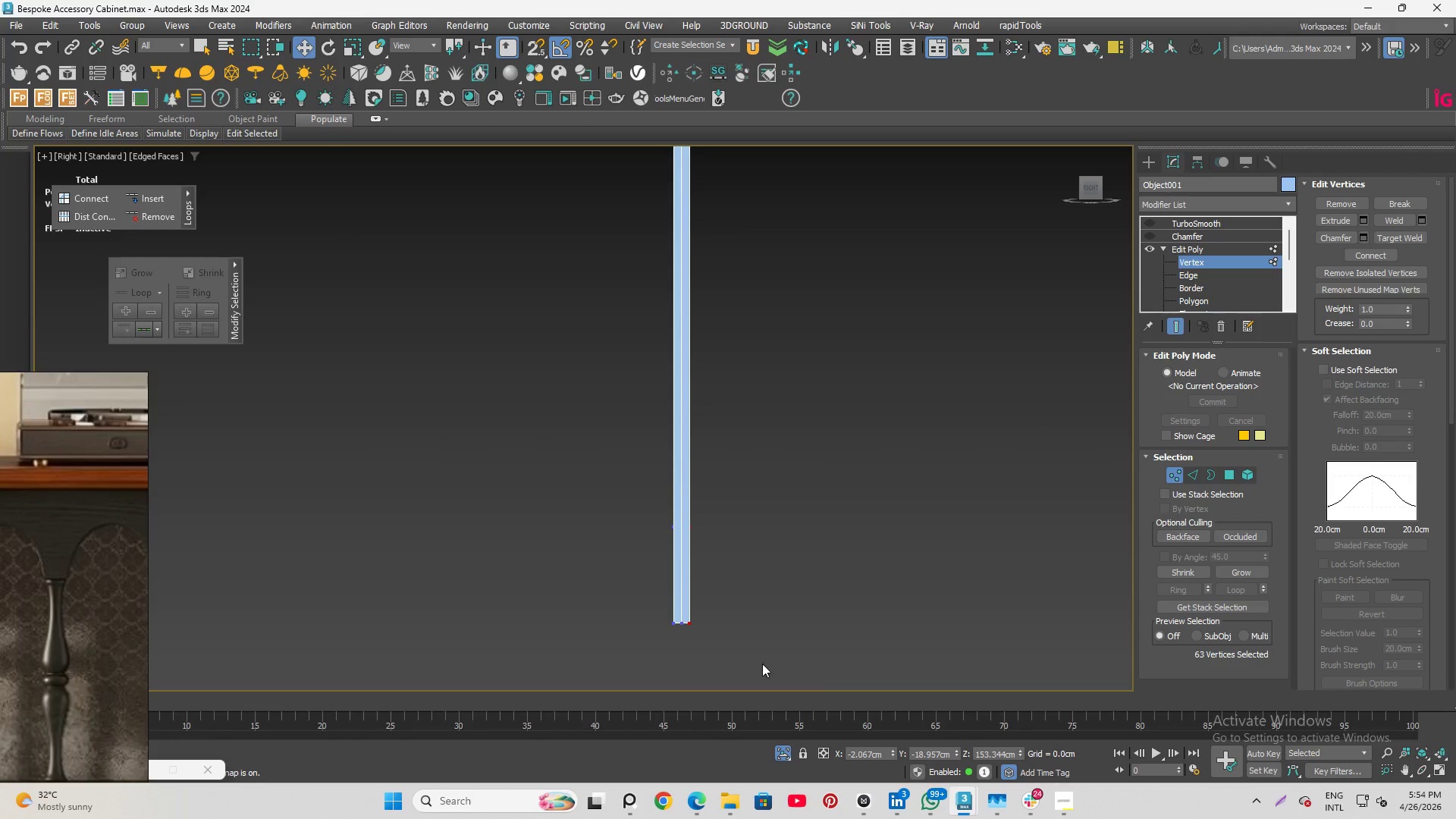 
scroll: coordinate [755, 657], scroll_direction: down, amount: 1.0
 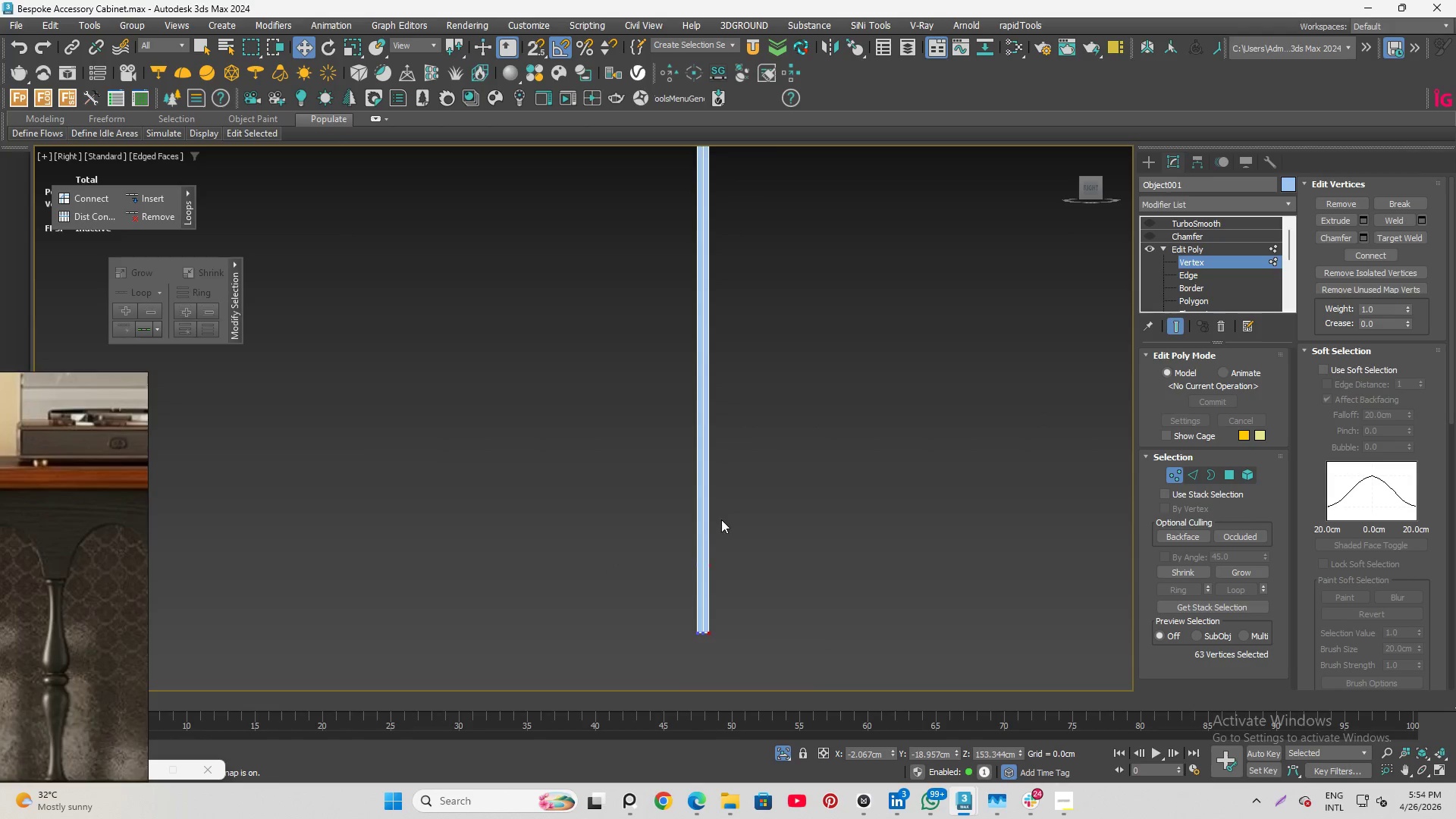 
hold_key(key=AltLeft, duration=2.09)
 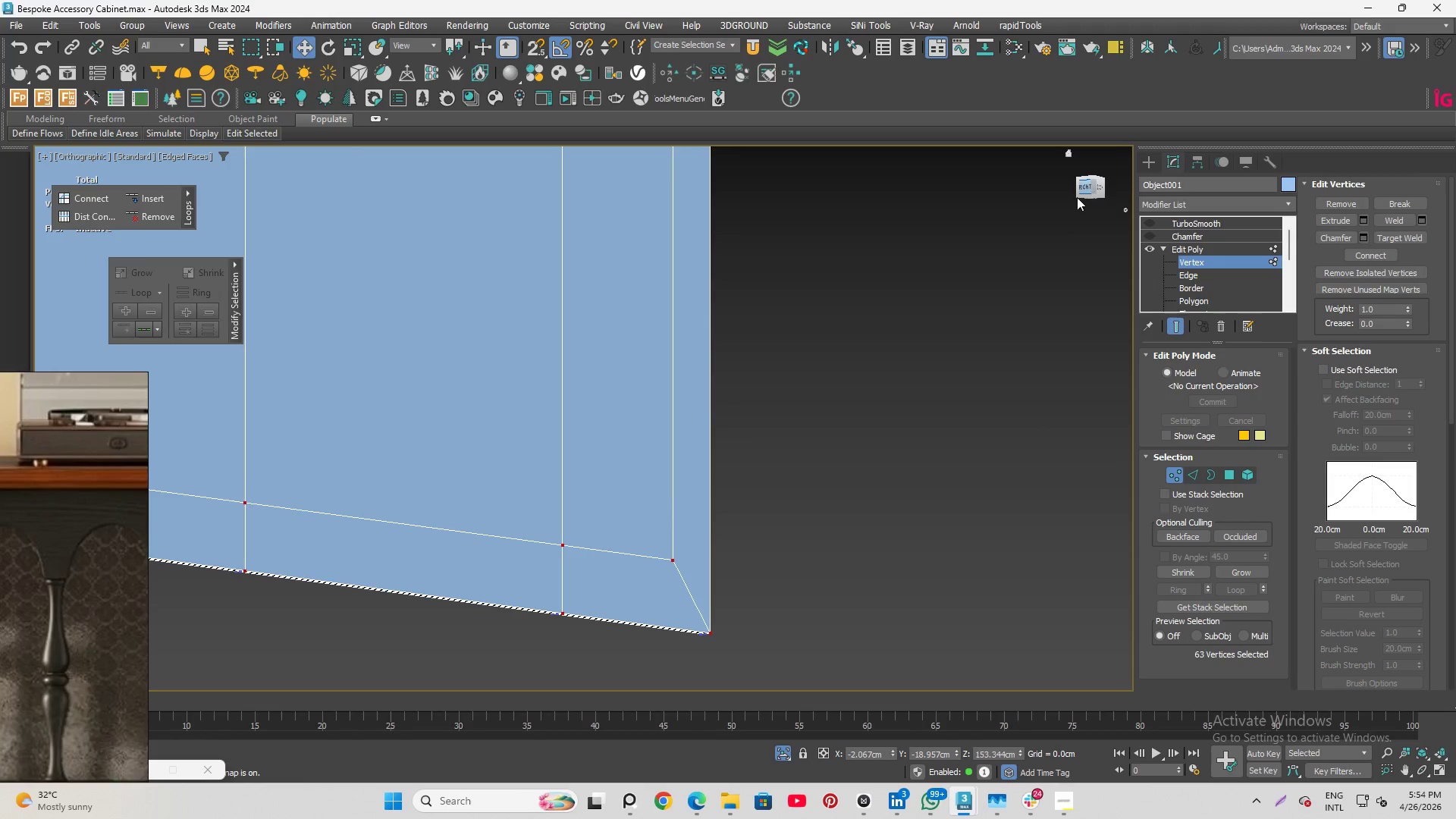 
scroll: coordinate [798, 514], scroll_direction: down, amount: 8.0
 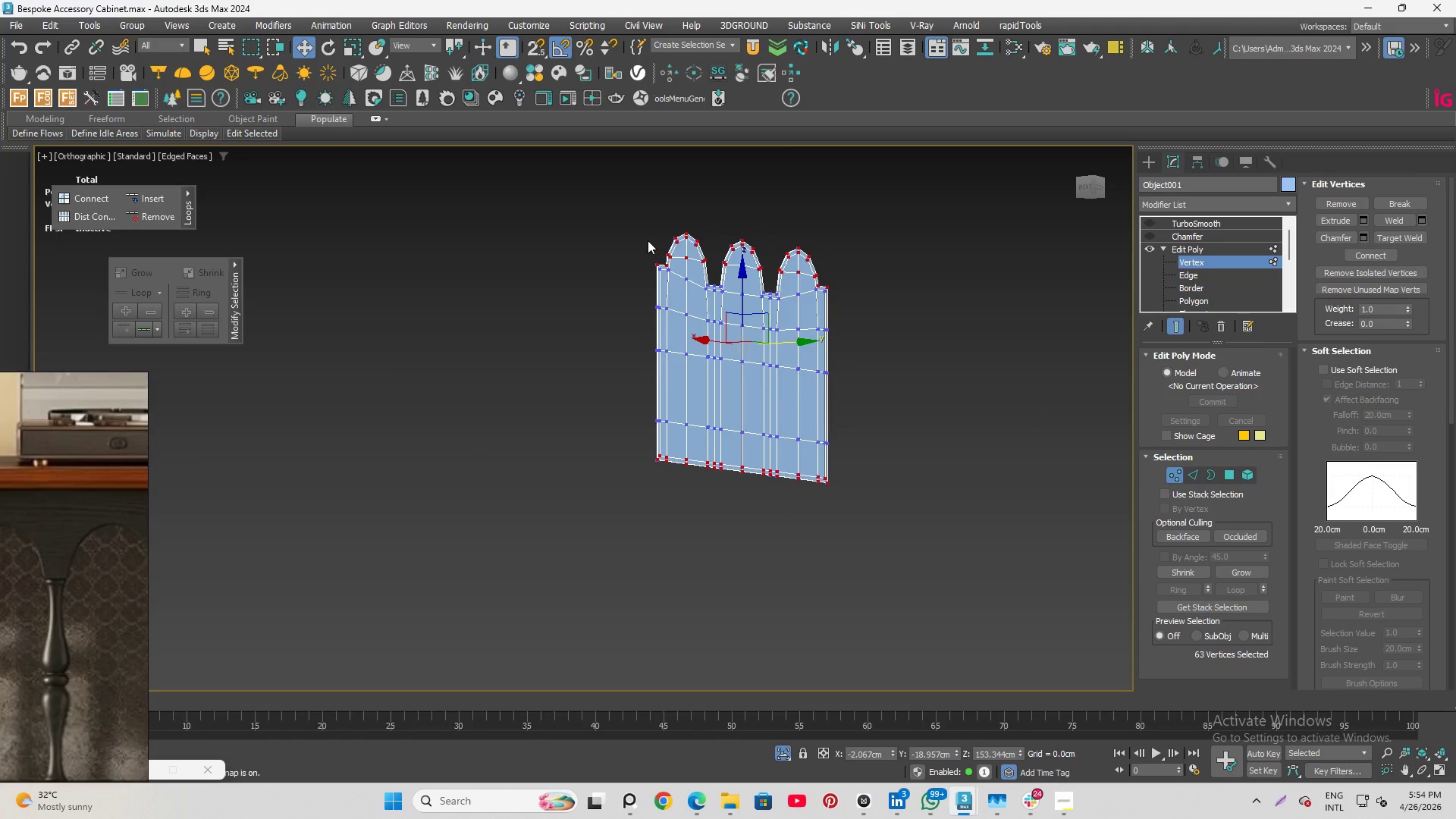 
hold_key(key=AltLeft, duration=1.02)
 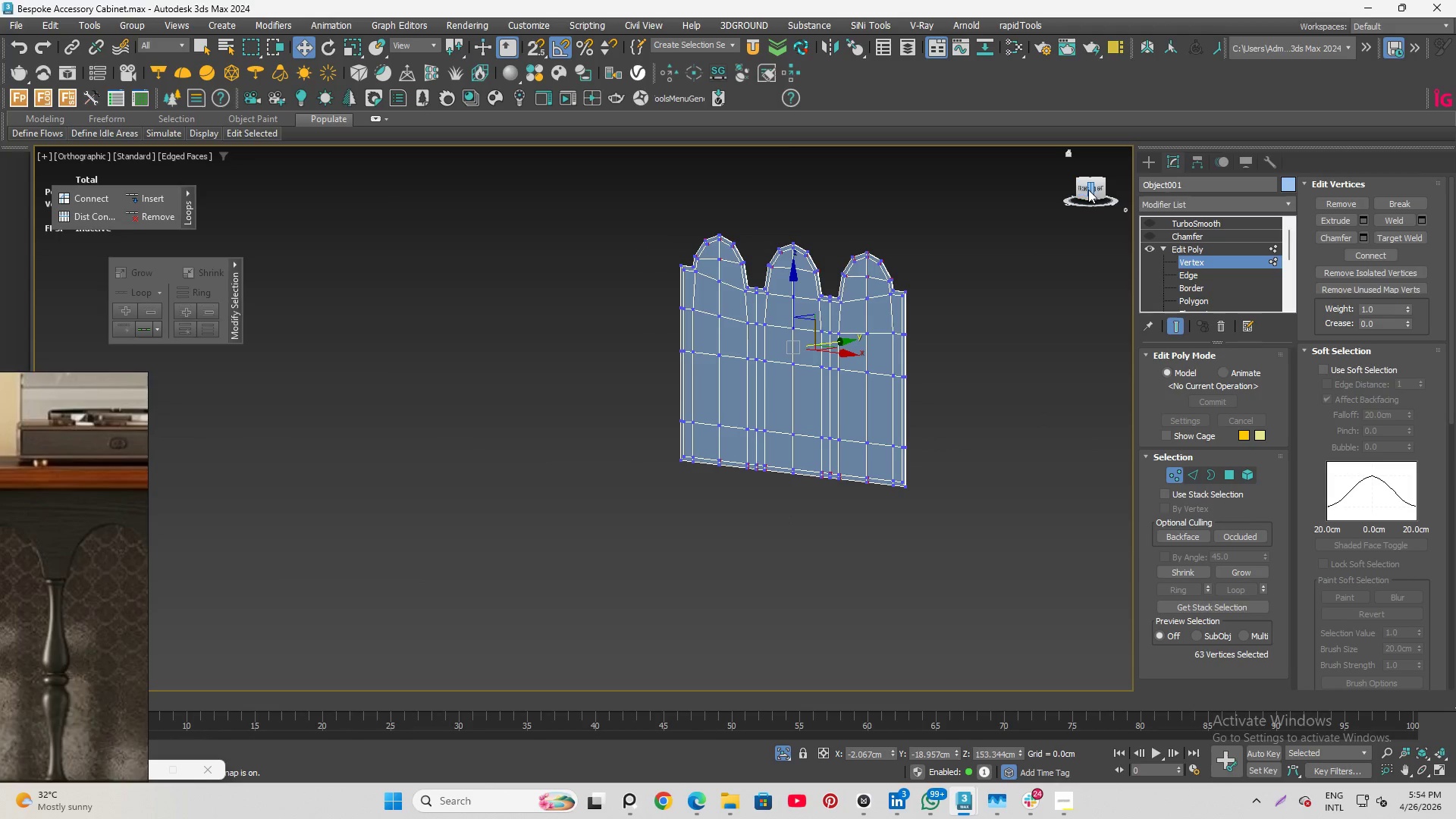 
left_click_drag(start_coordinate=[1088, 190], to_coordinate=[1105, 194])
 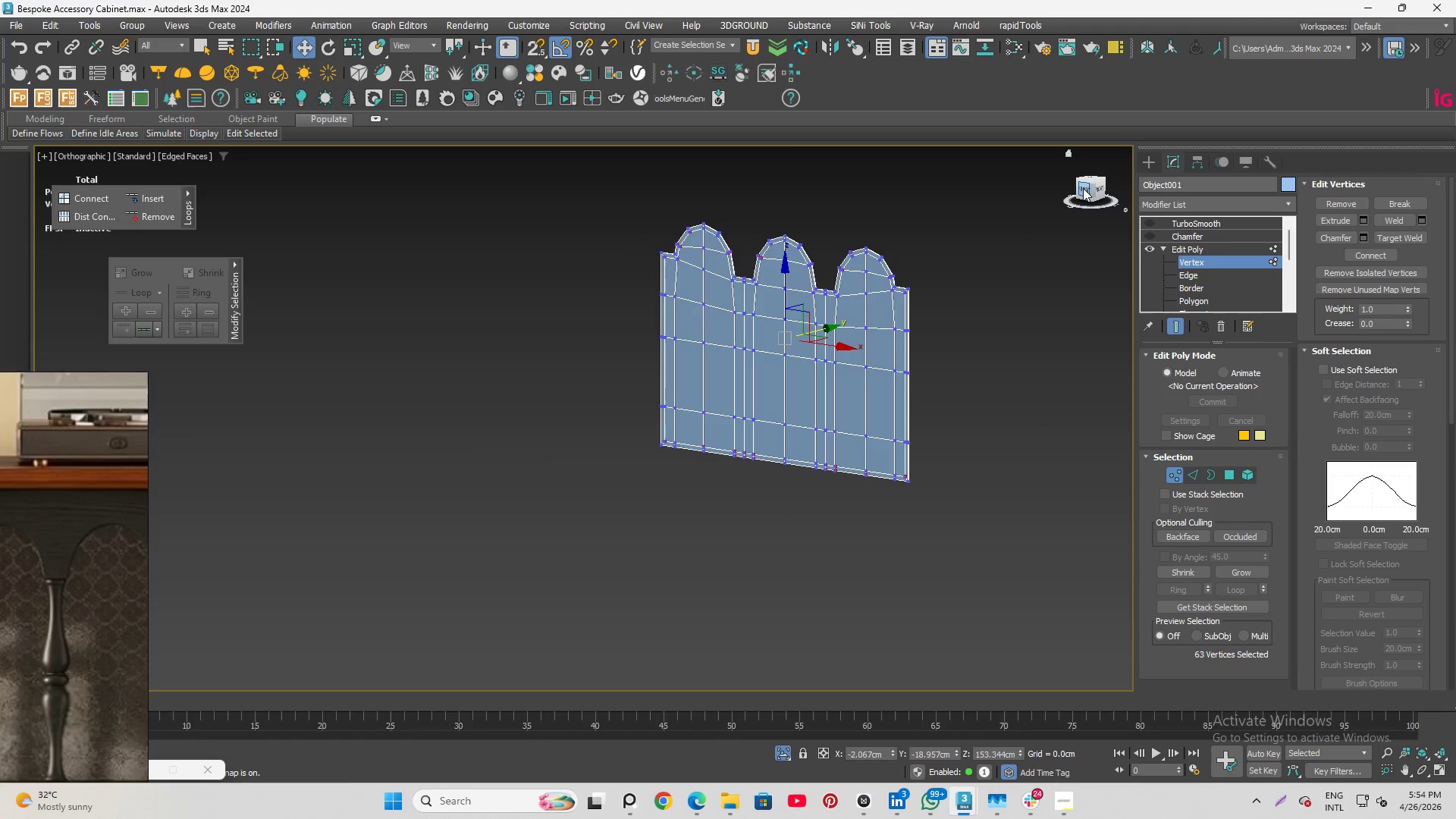 
left_click([1083, 188])
 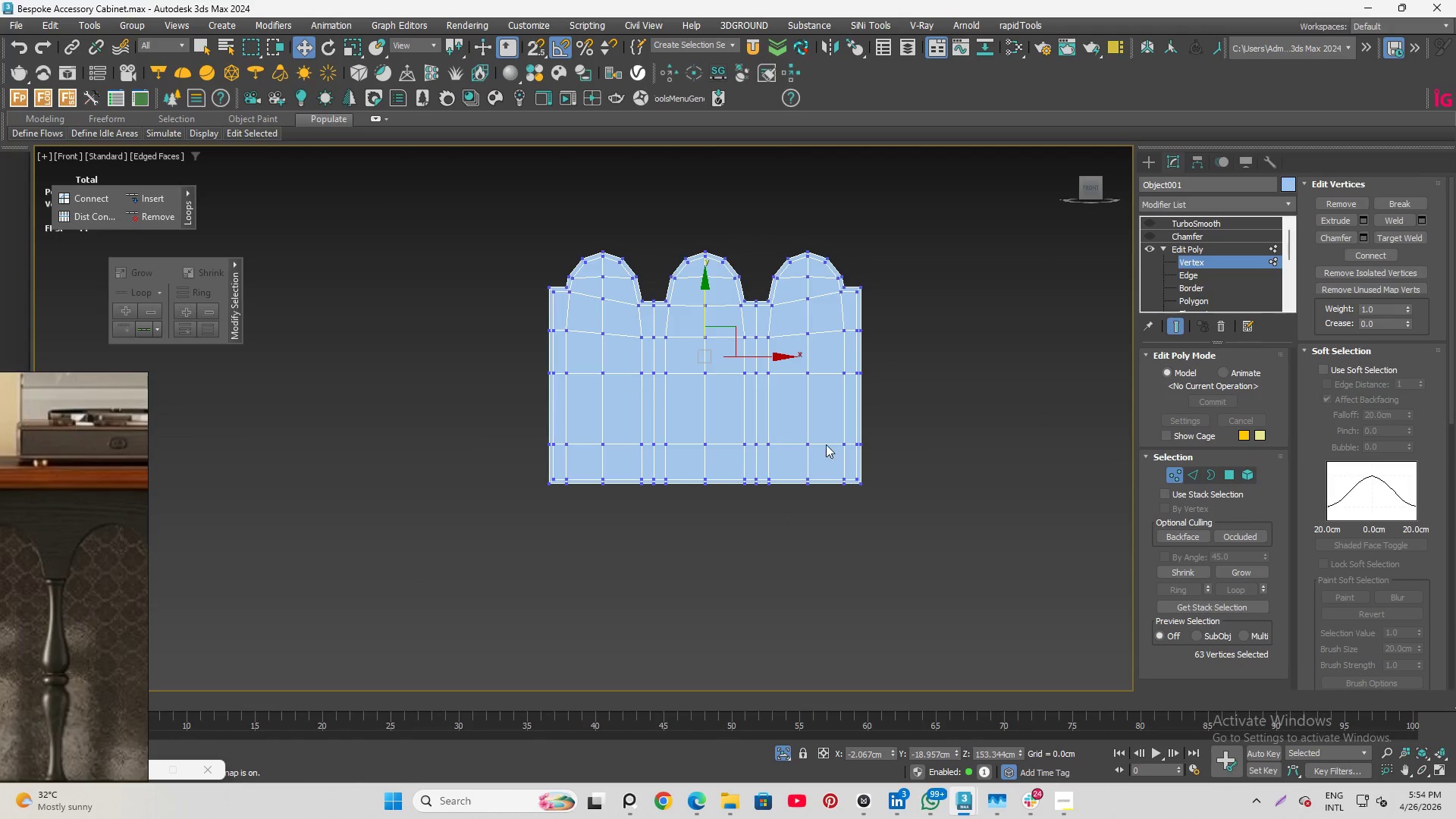 
scroll: coordinate [833, 469], scroll_direction: up, amount: 2.0
 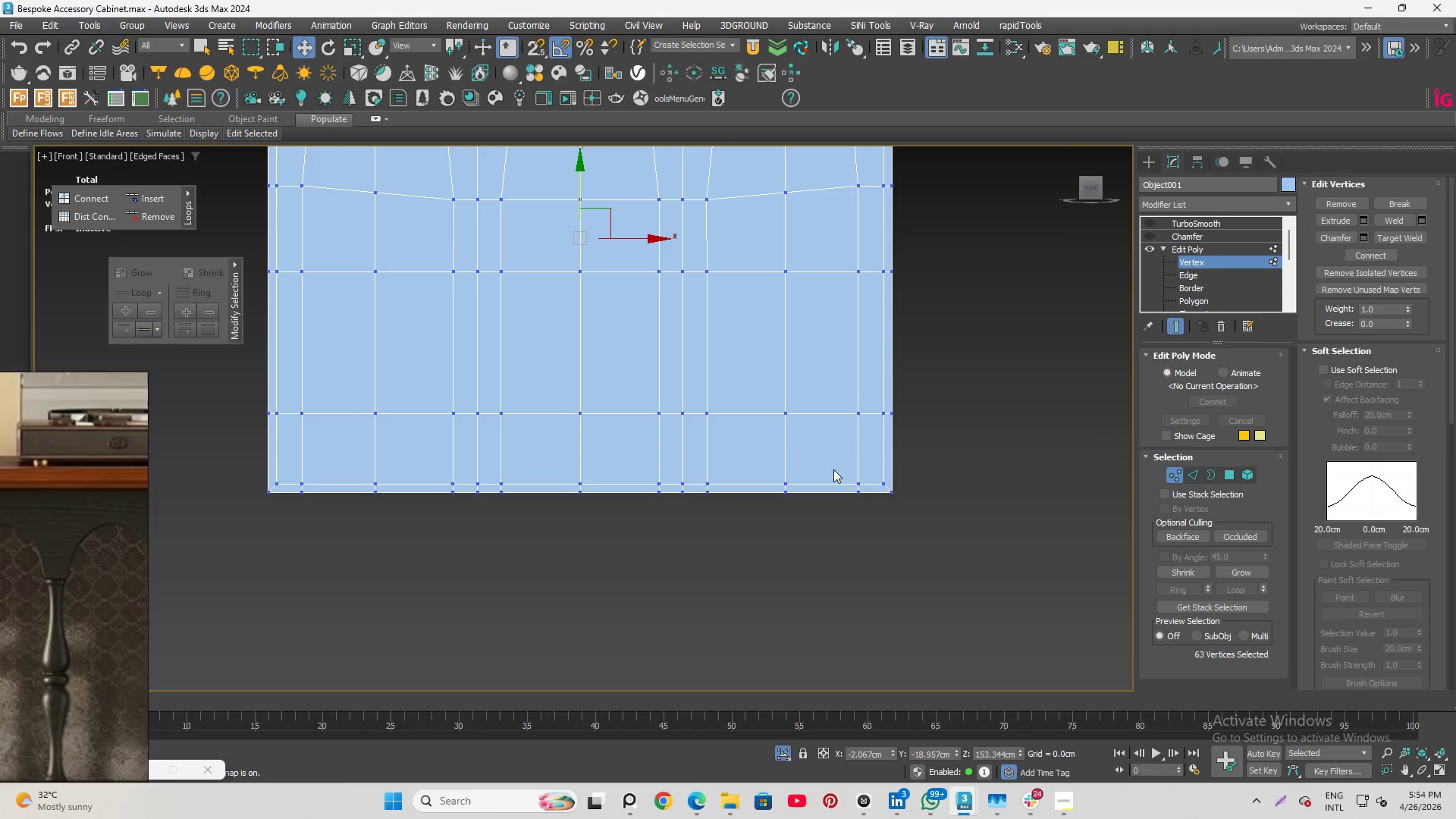 
hold_key(key=AltLeft, duration=0.66)
 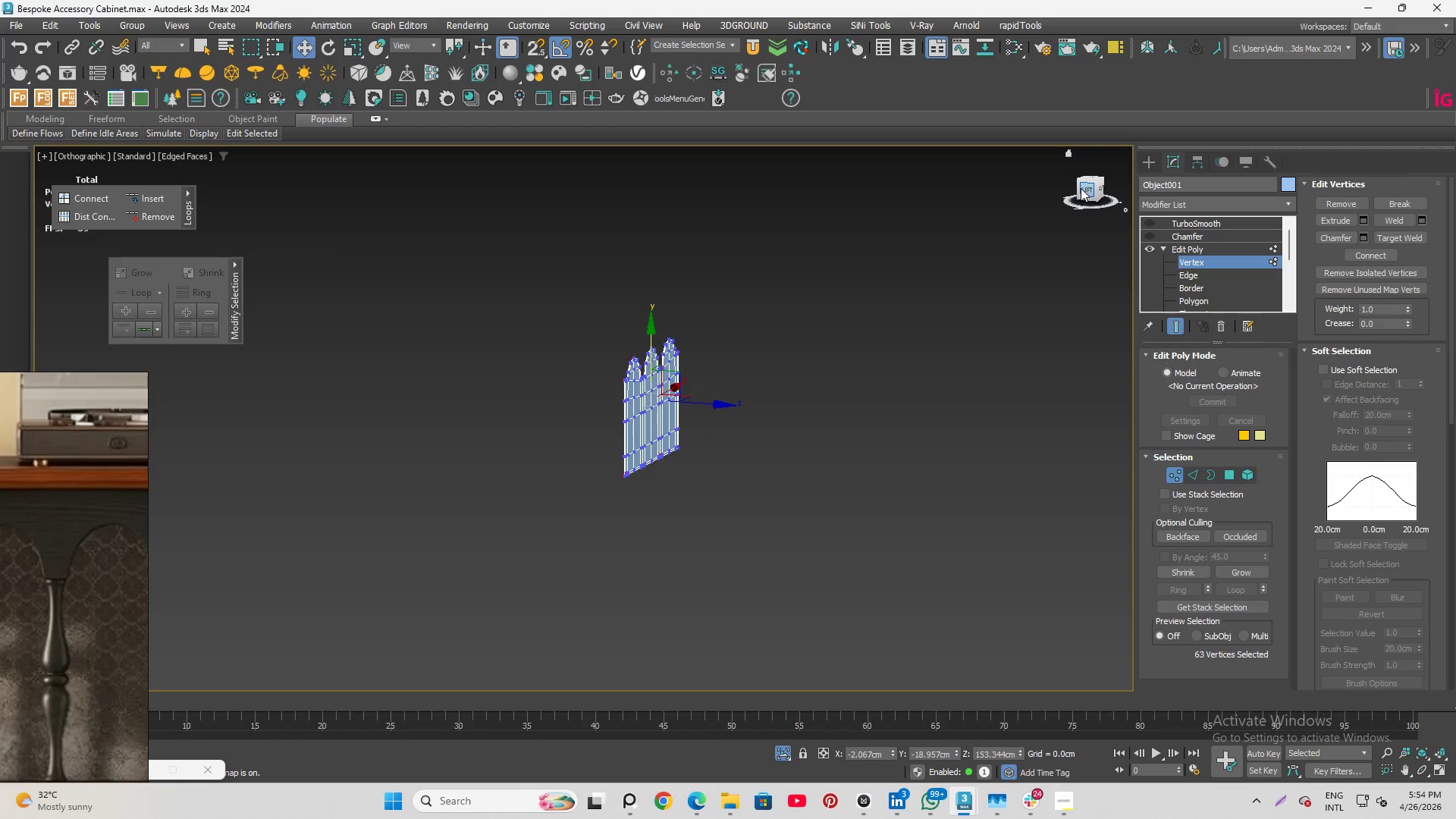 
scroll: coordinate [714, 465], scroll_direction: down, amount: 4.0
 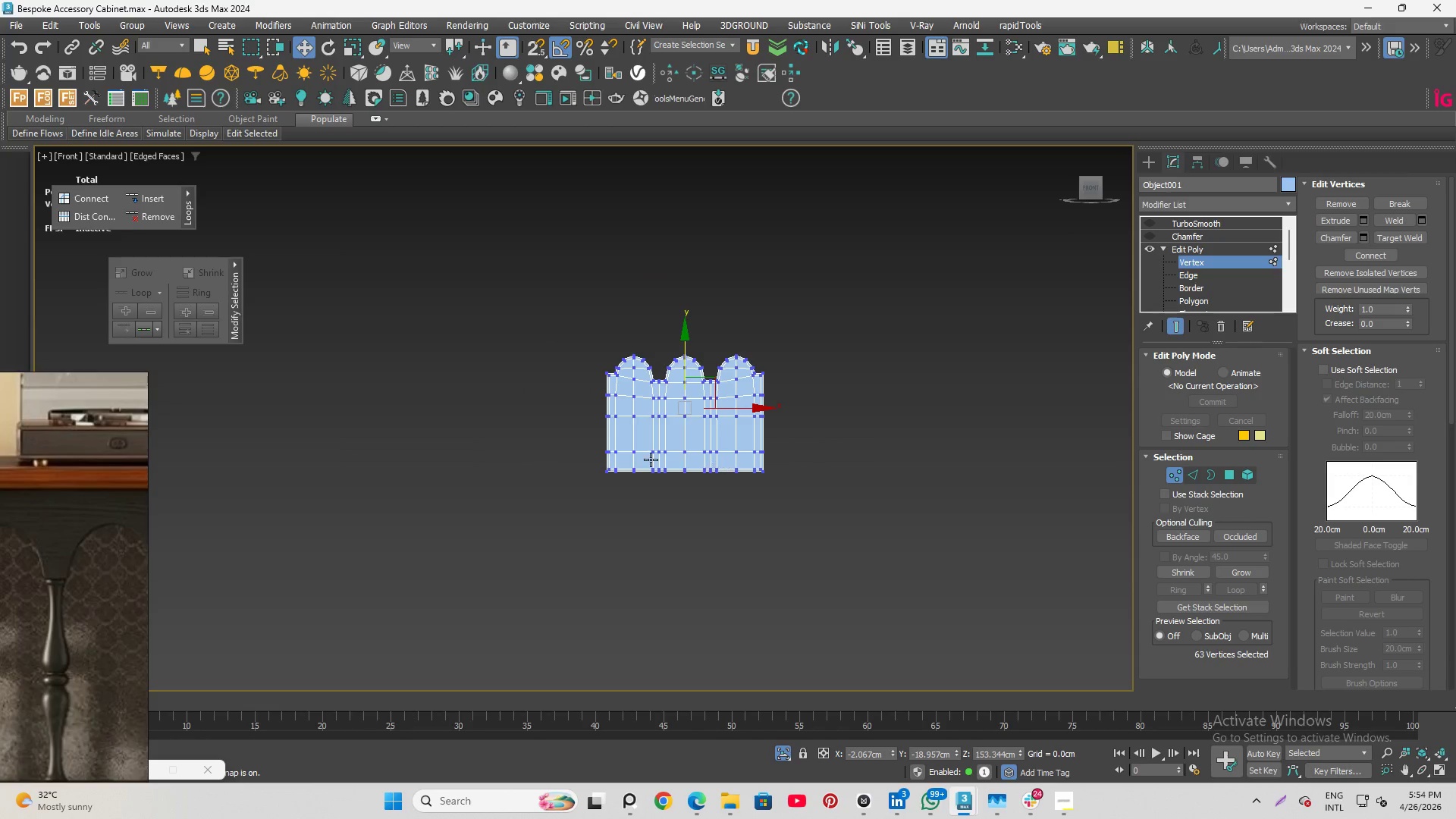 
left_click([1085, 187])
 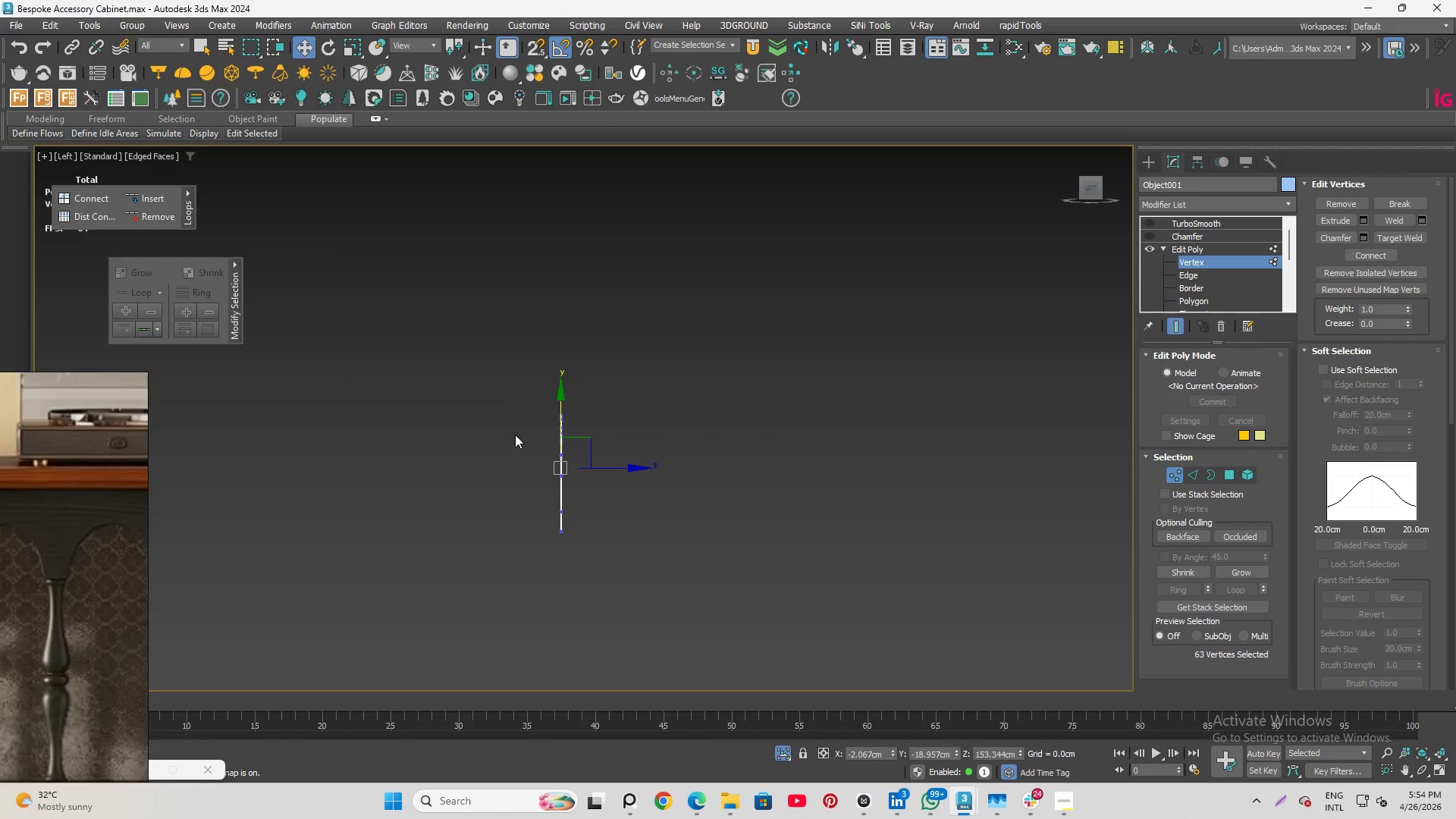 
scroll: coordinate [644, 260], scroll_direction: up, amount: 12.0
 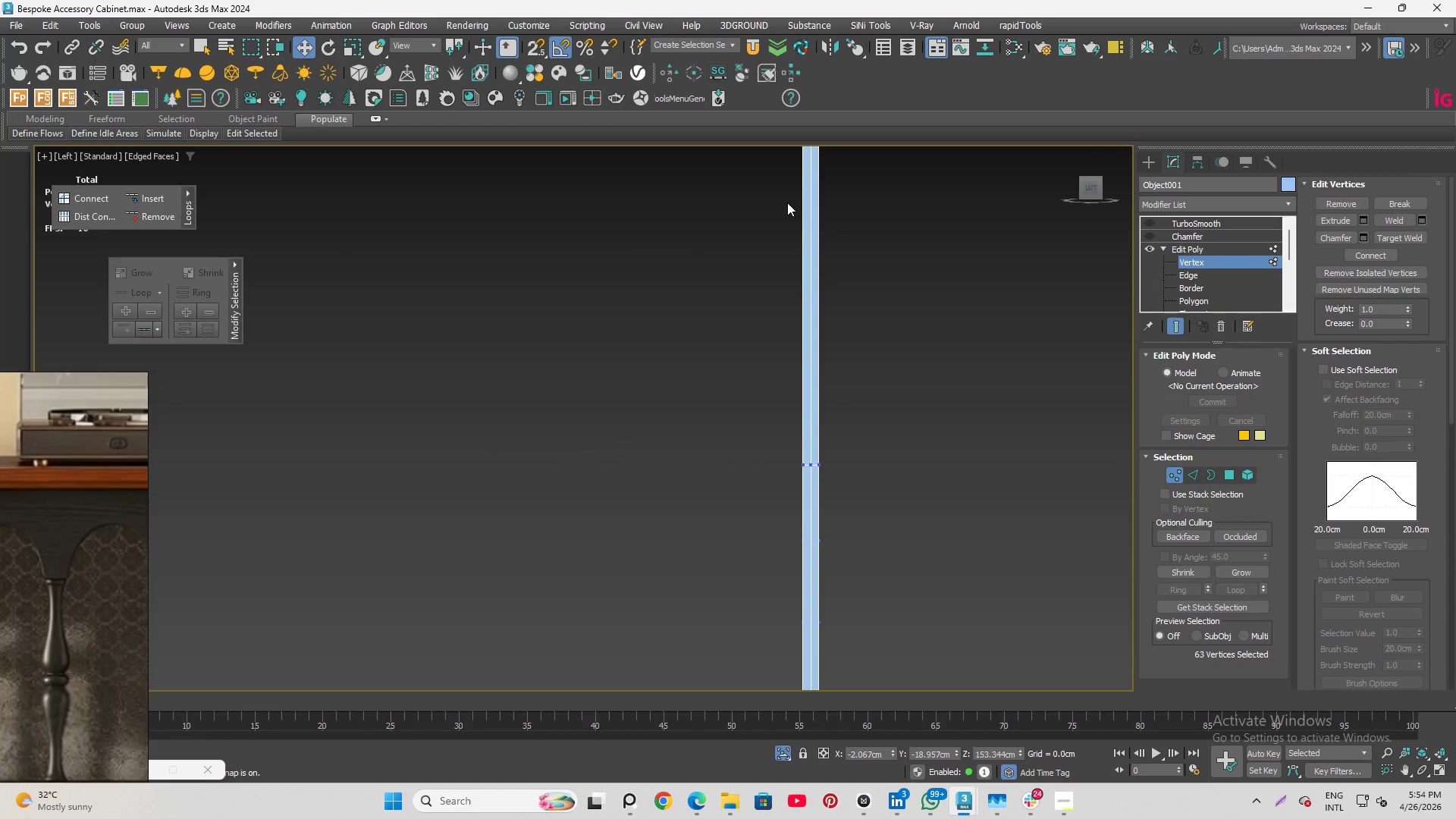 
scroll: coordinate [779, 265], scroll_direction: down, amount: 5.0
 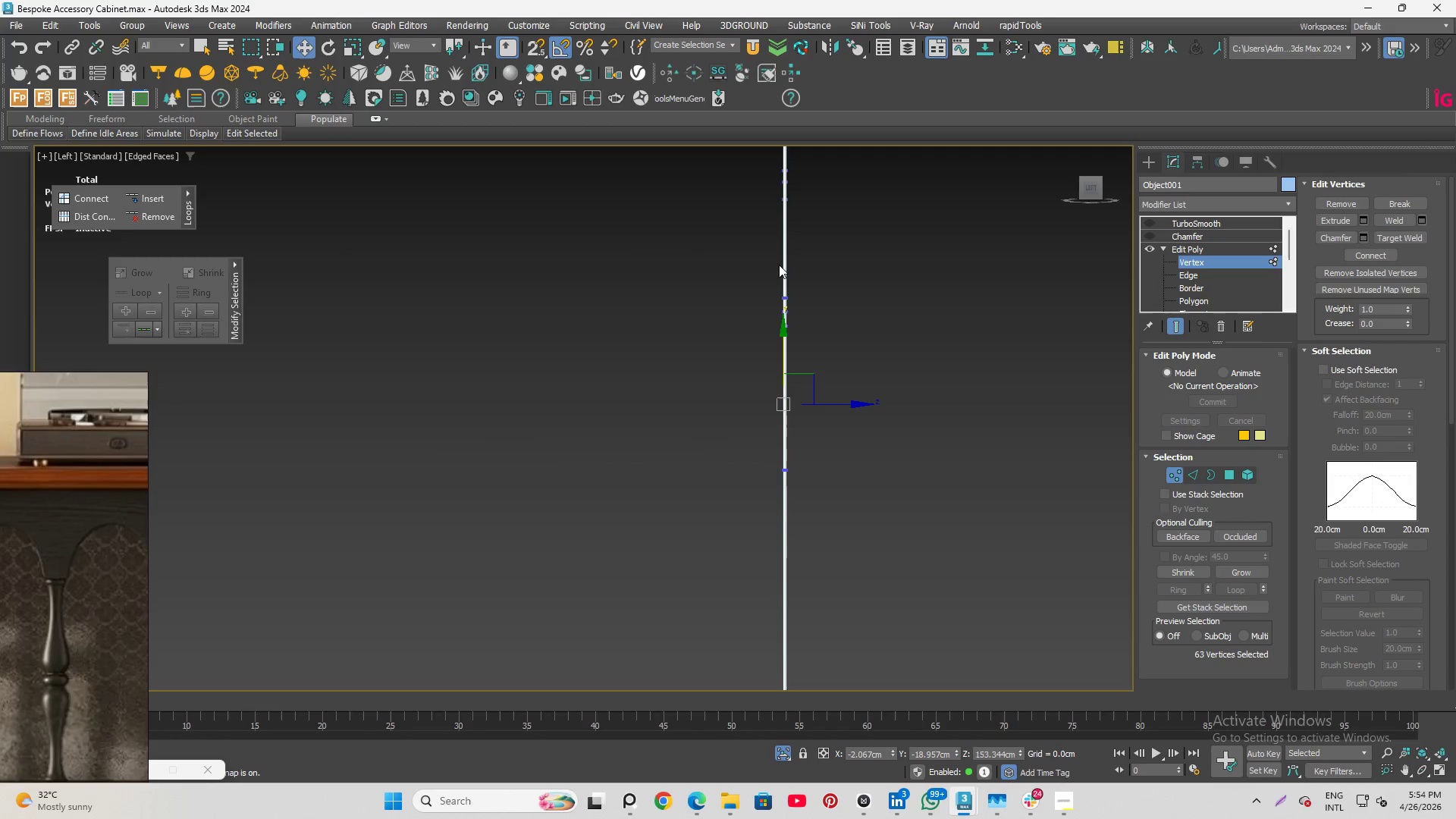 
scroll: coordinate [722, 375], scroll_direction: none, amount: 0.0
 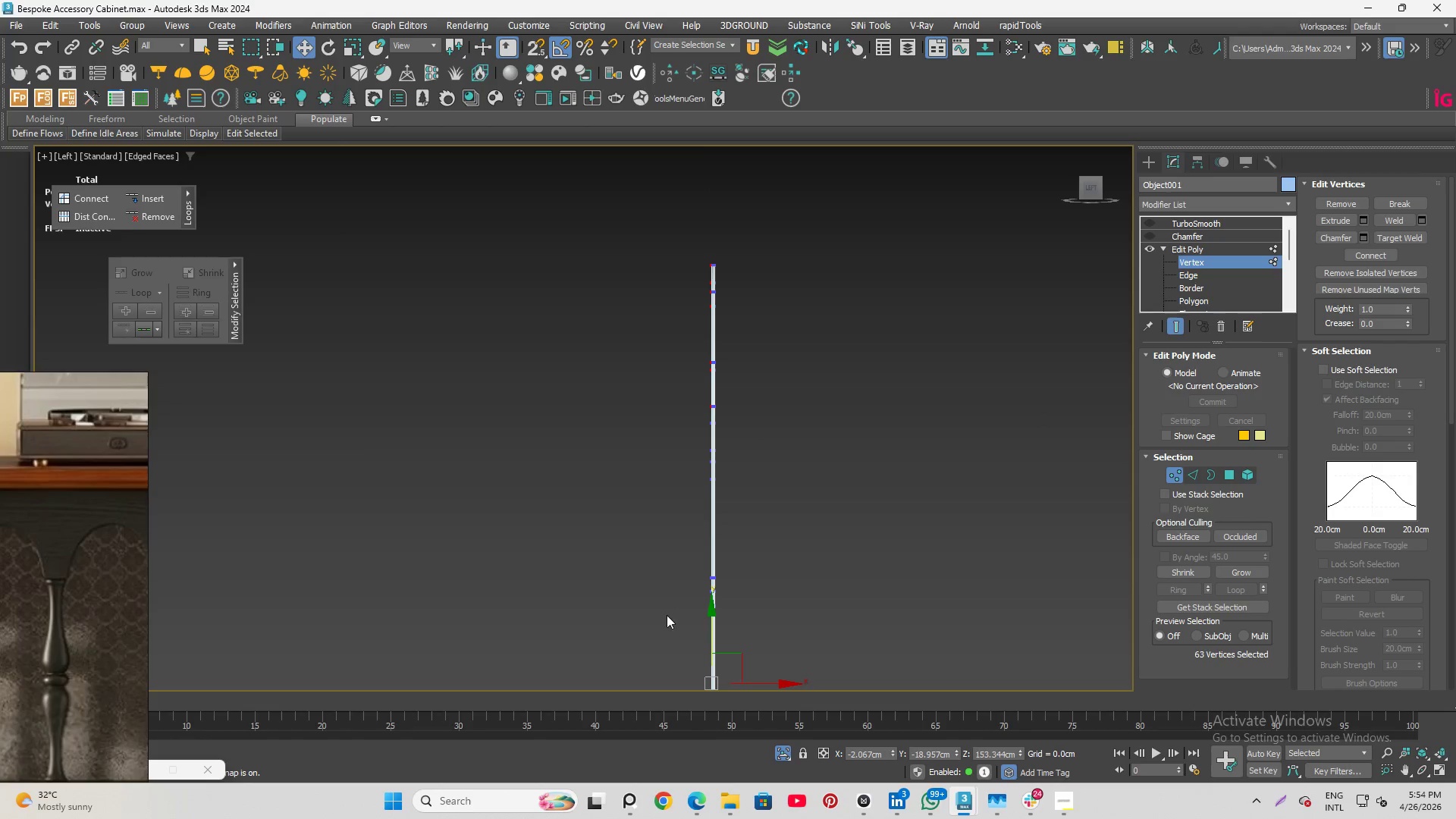 
hold_key(key=ControlLeft, duration=1.05)
left_click_drag(start_coordinate=[764, 347], to_coordinate=[840, 478])
 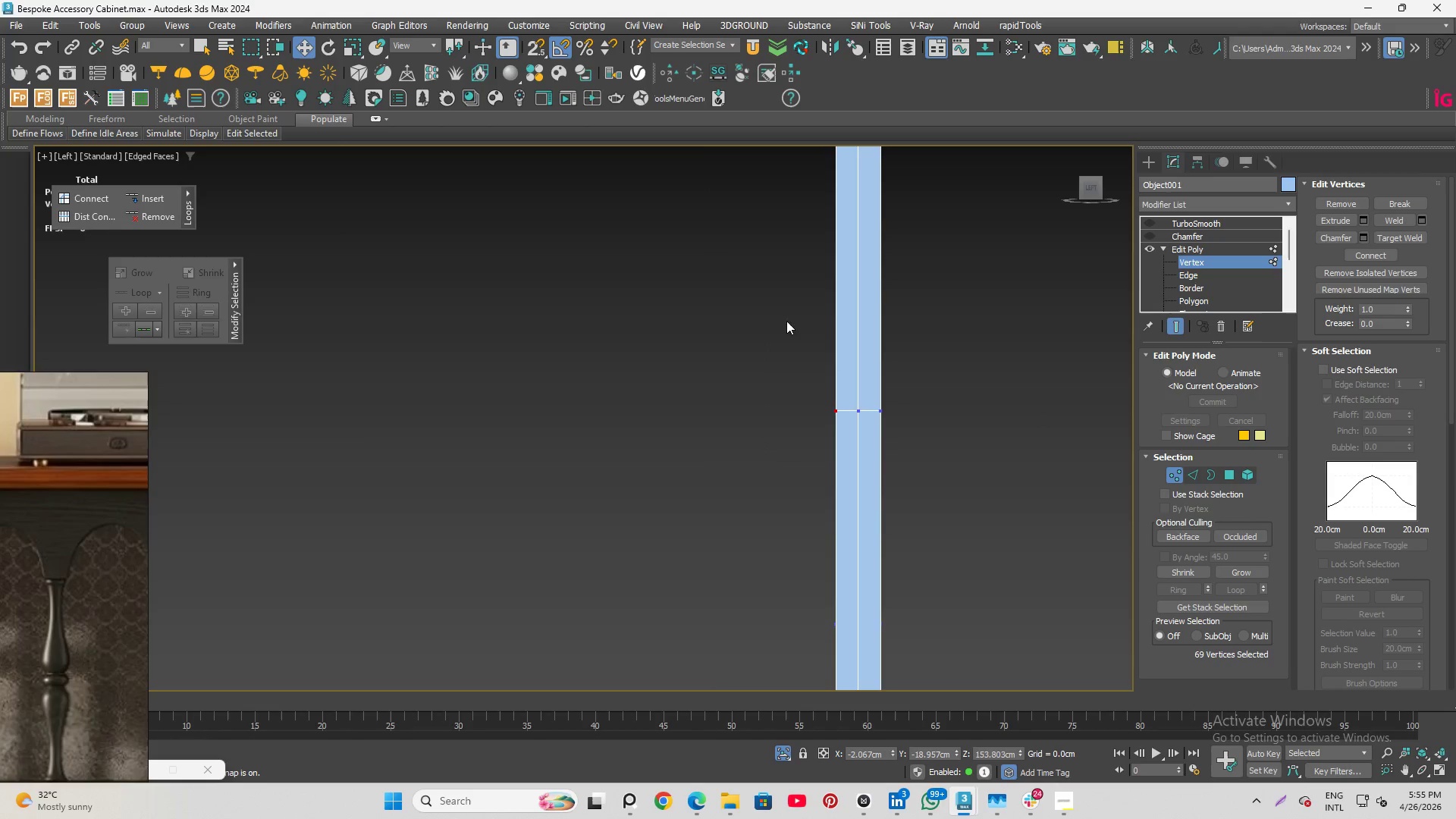 
scroll: coordinate [802, 418], scroll_direction: up, amount: 7.0
 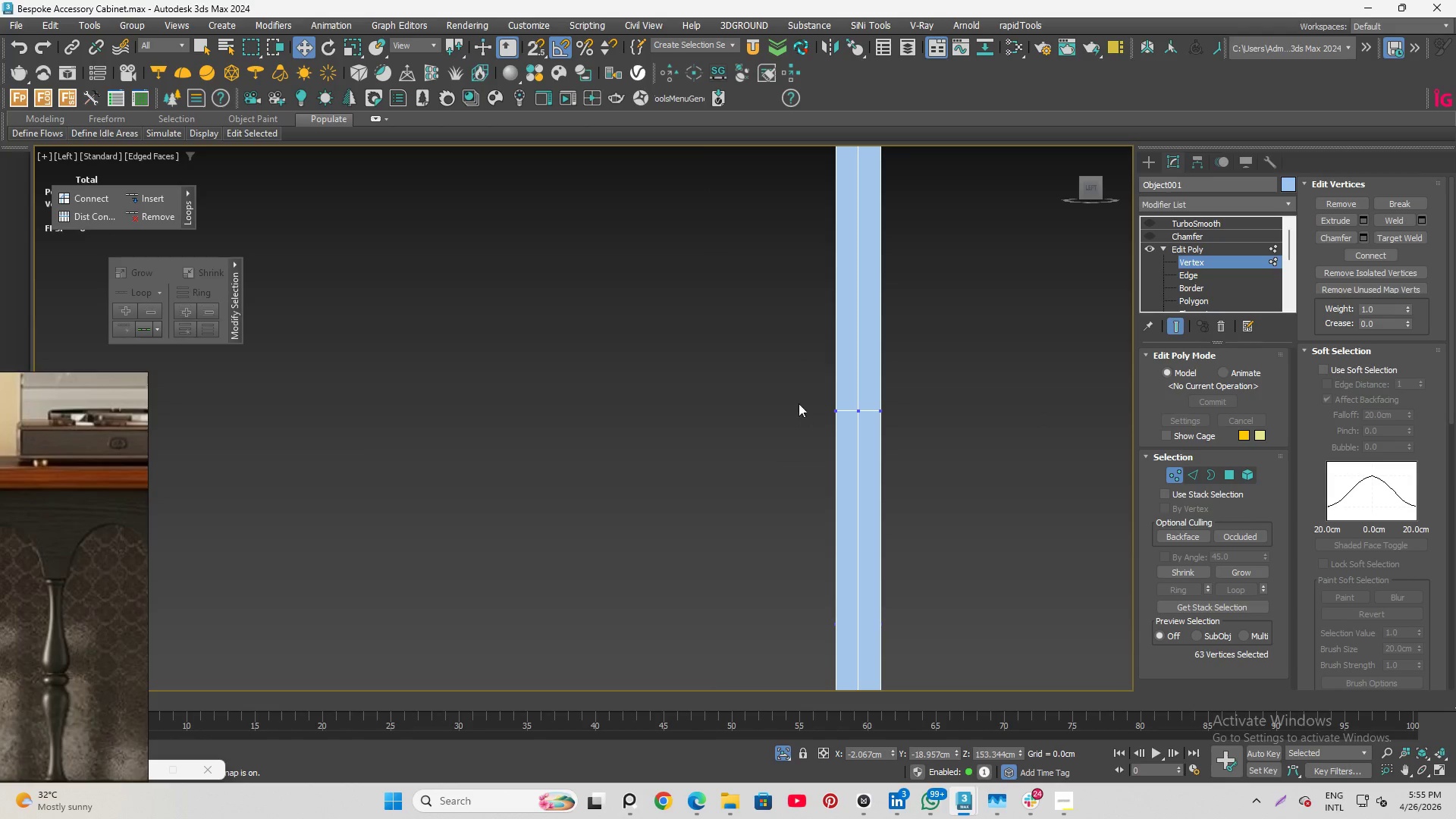 
scroll: coordinate [788, 312], scroll_direction: down, amount: 6.0
 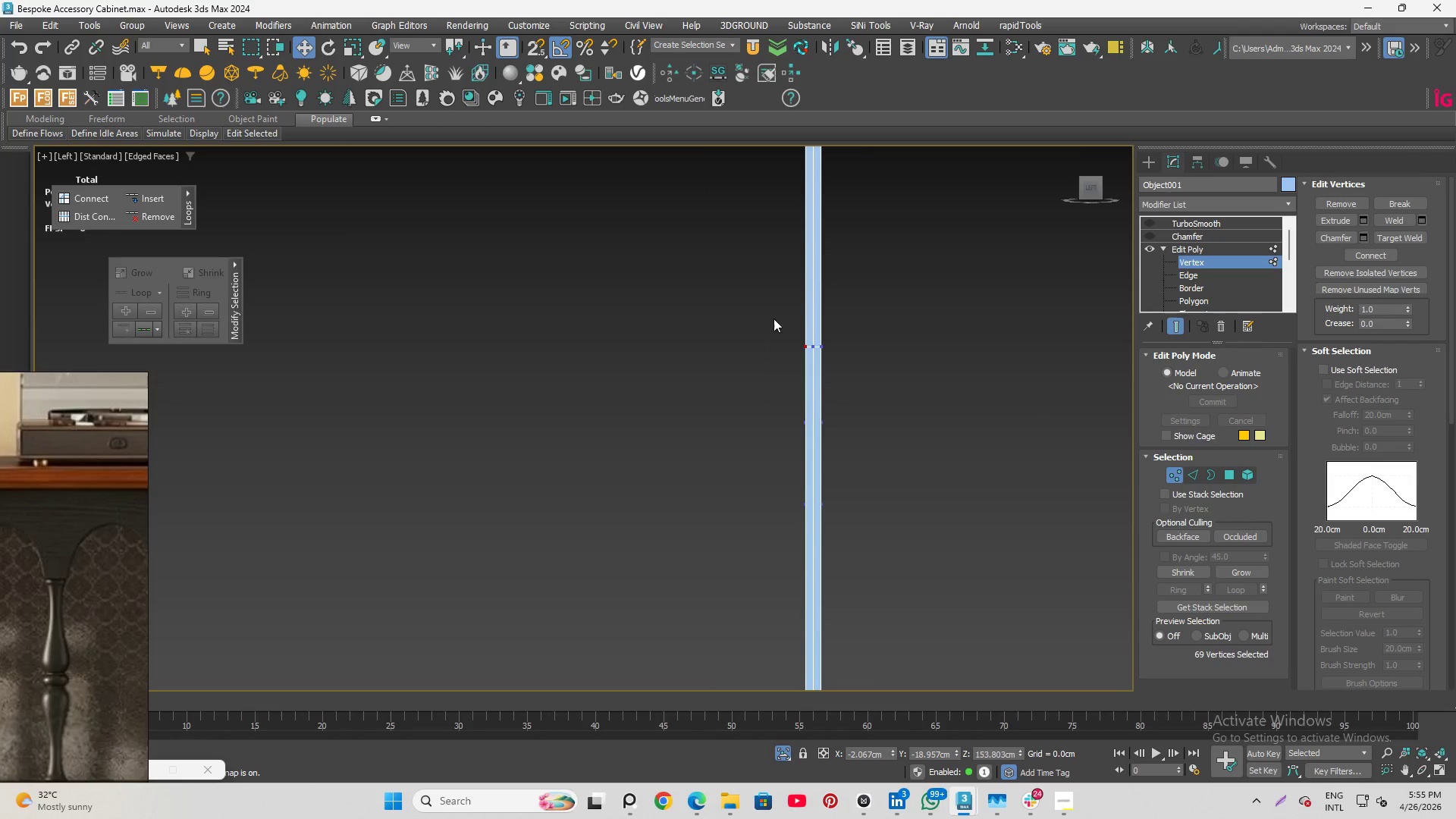 
hold_key(key=ControlLeft, duration=2.25)
left_click_drag(start_coordinate=[784, 377], to_coordinate=[826, 606])
 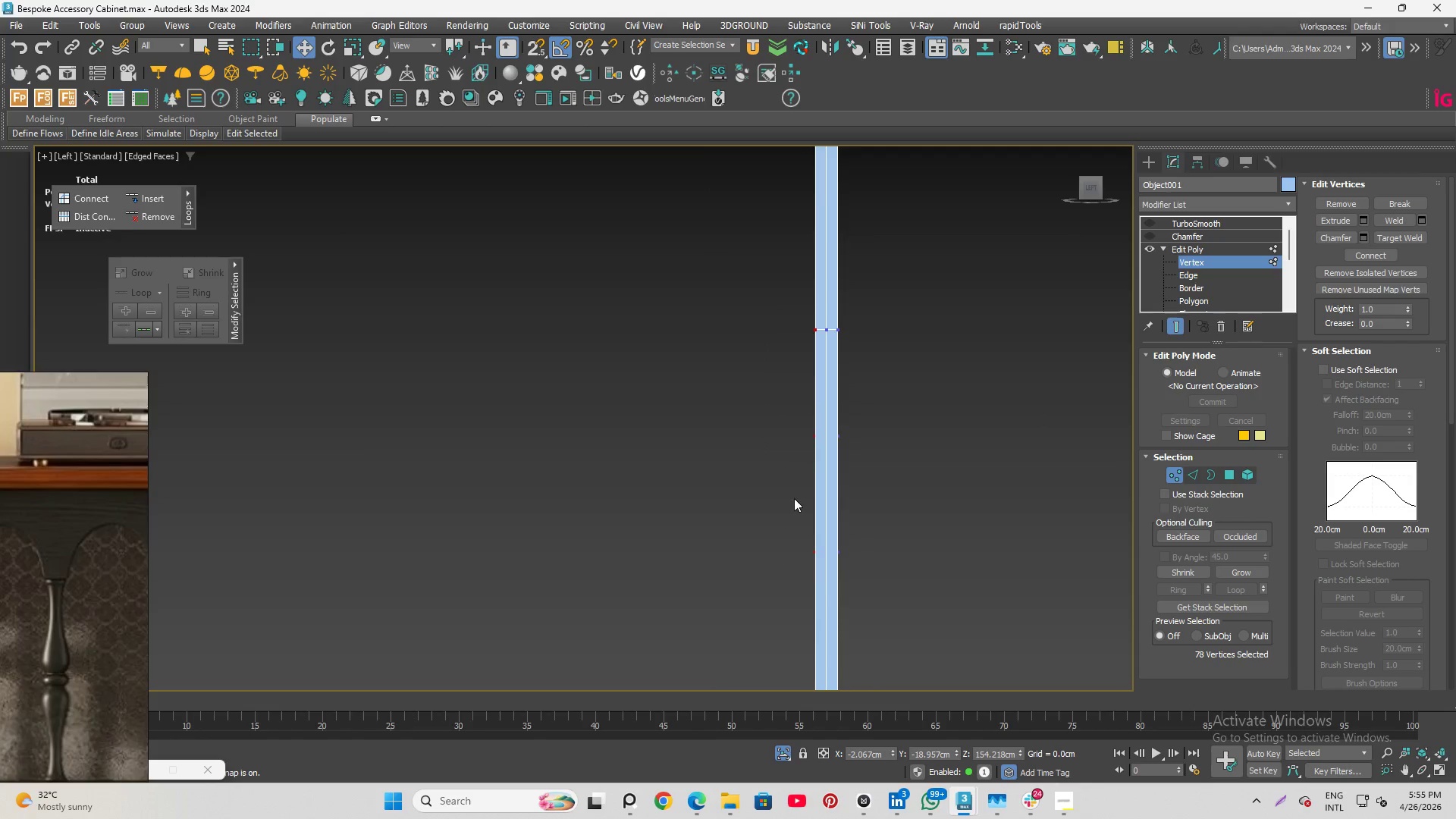 
scroll: coordinate [780, 385], scroll_direction: up, amount: 1.0
 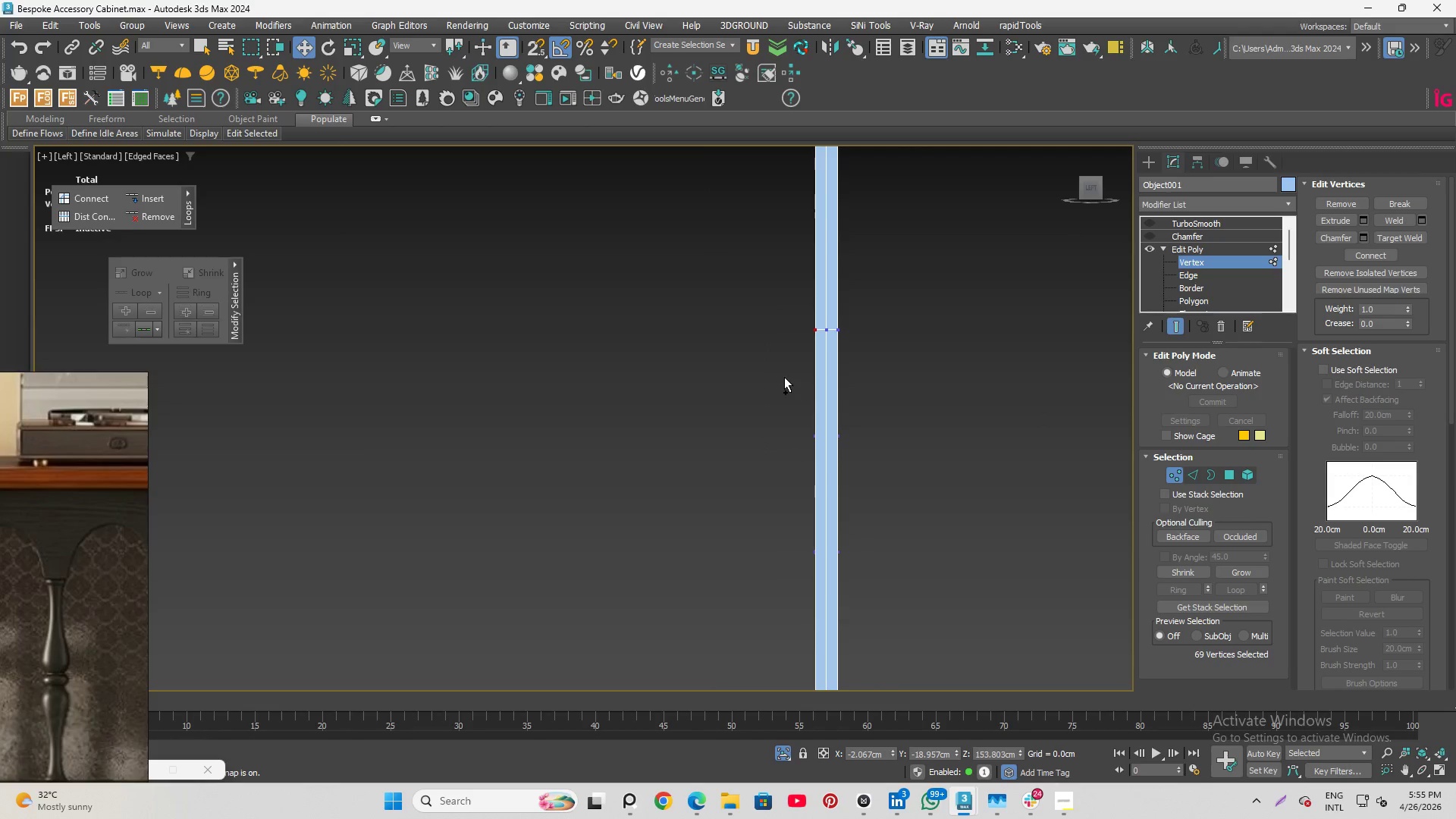 
scroll: coordinate [821, 211], scroll_direction: down, amount: 7.0
 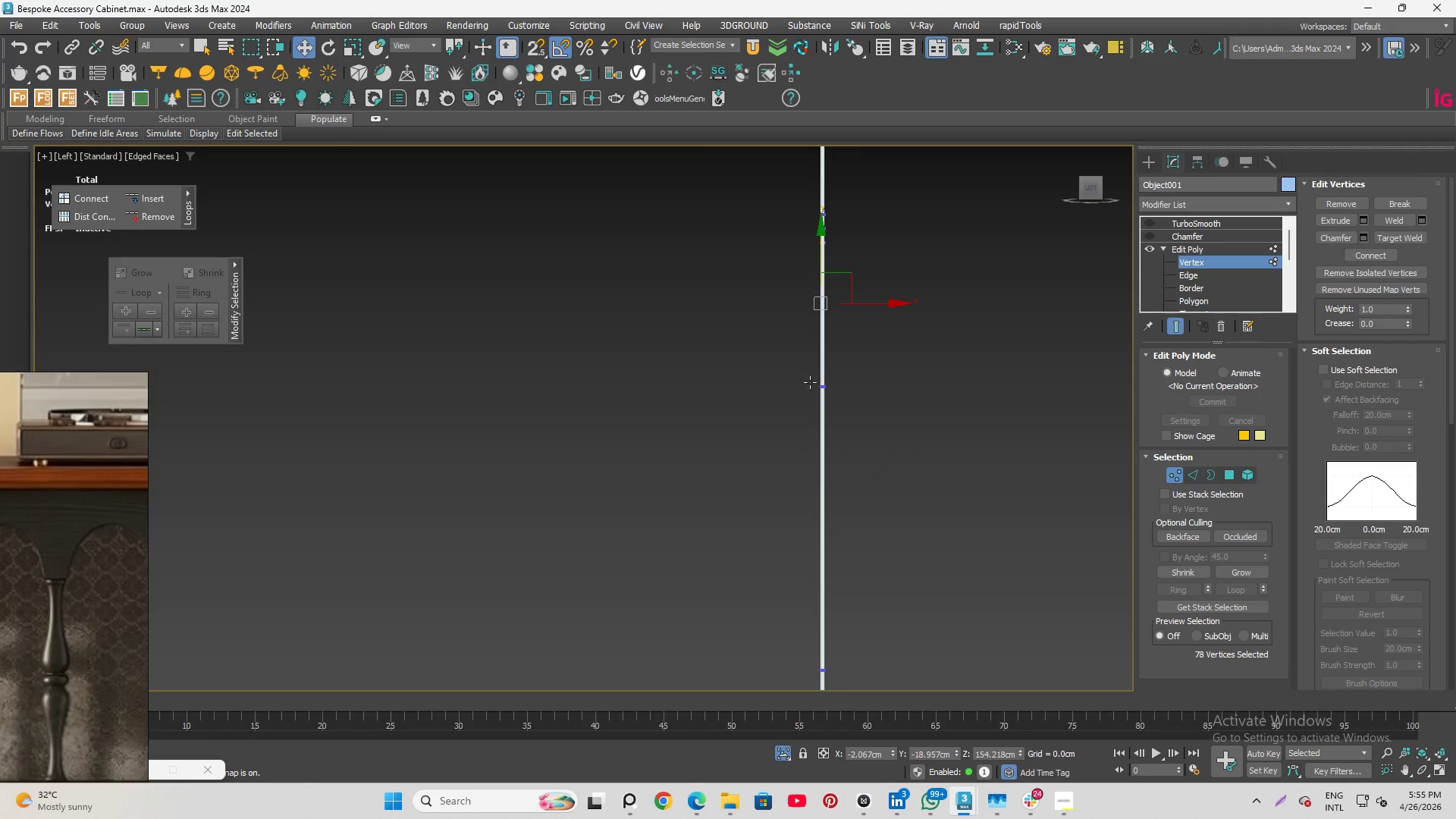 
hold_key(key=ControlLeft, duration=1.02)
left_click_drag(start_coordinate=[836, 365], to_coordinate=[890, 526])
 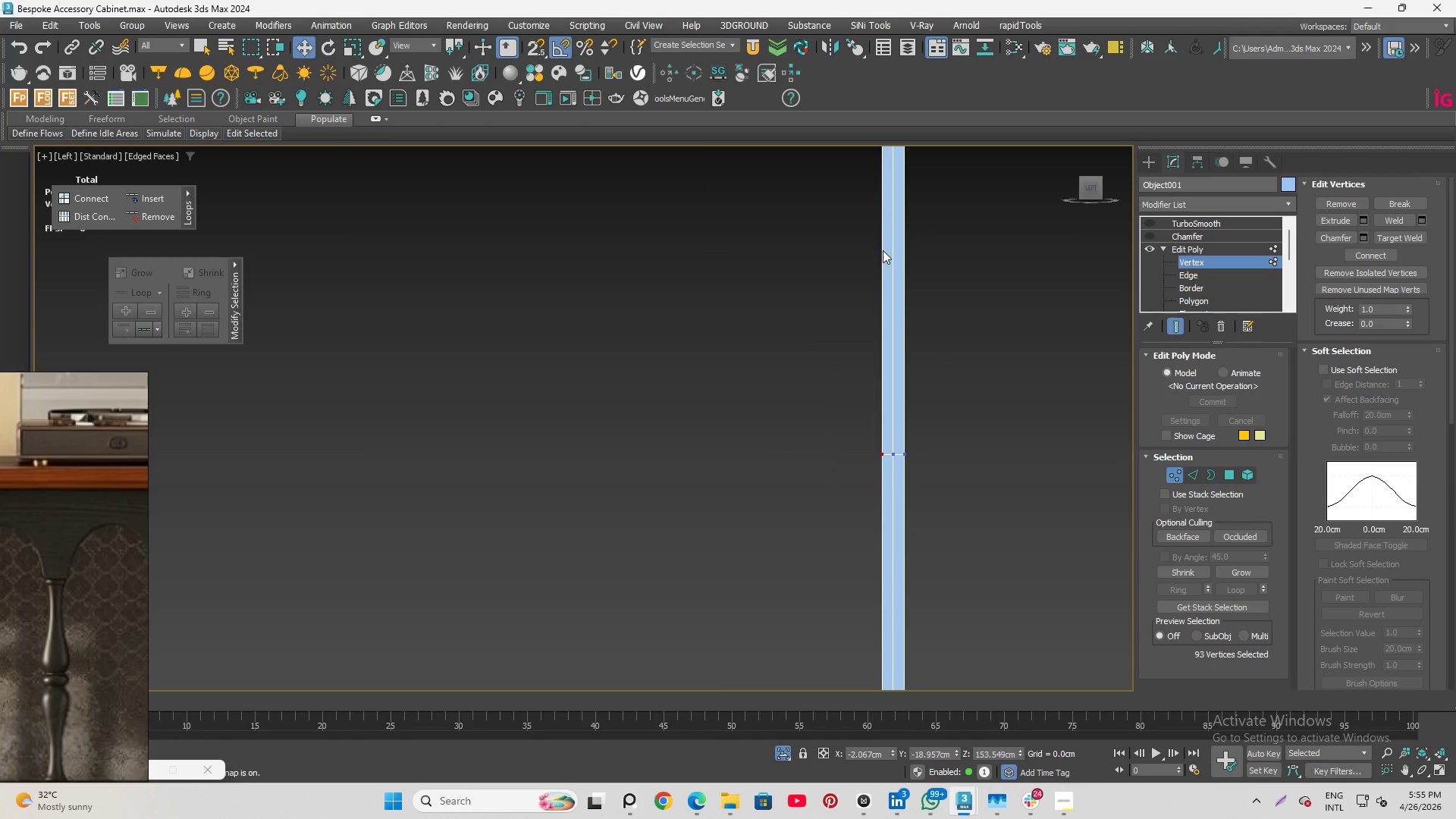 
scroll: coordinate [812, 376], scroll_direction: up, amount: 6.0
 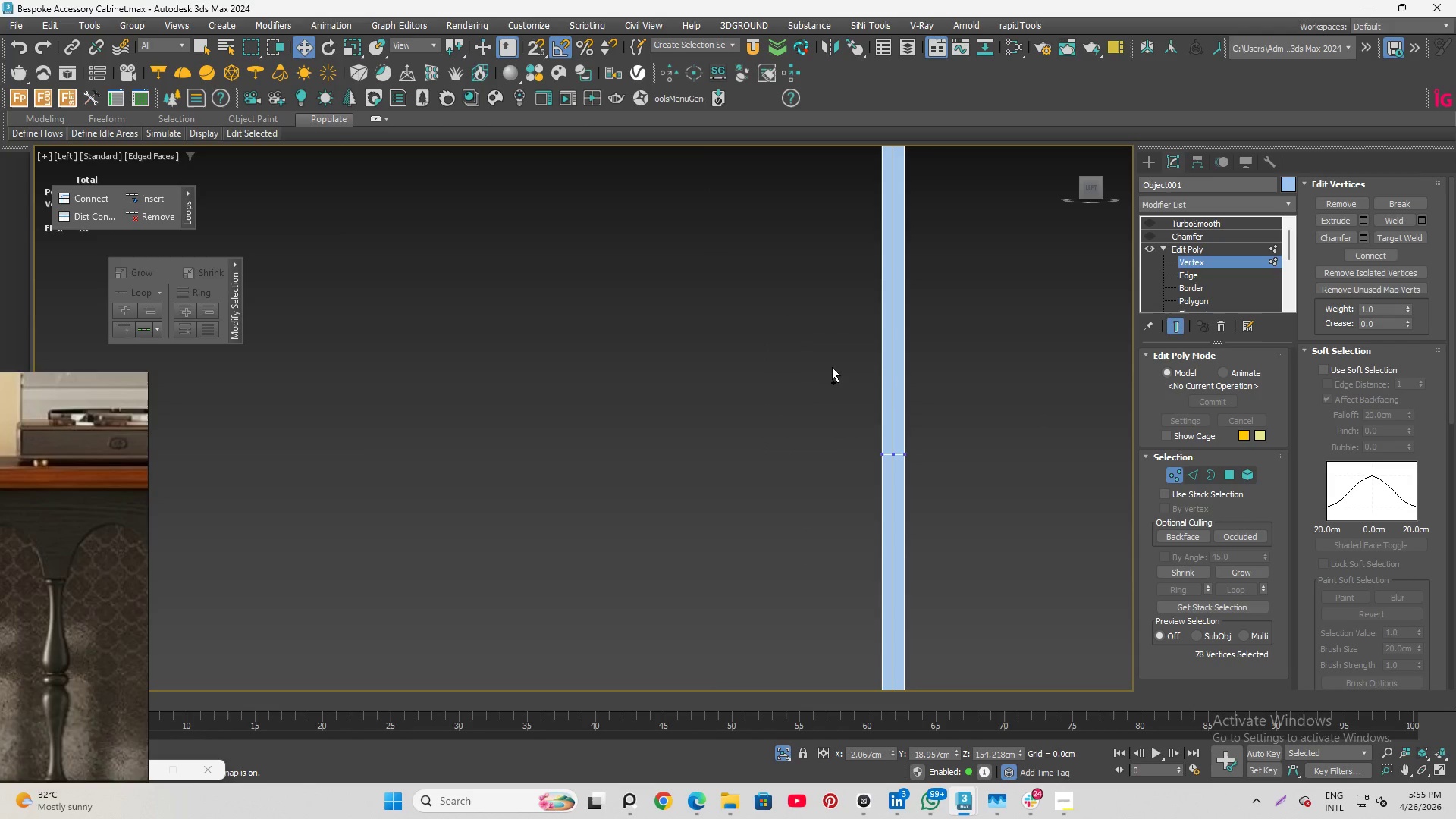 
scroll: coordinate [868, 322], scroll_direction: down, amount: 4.0
 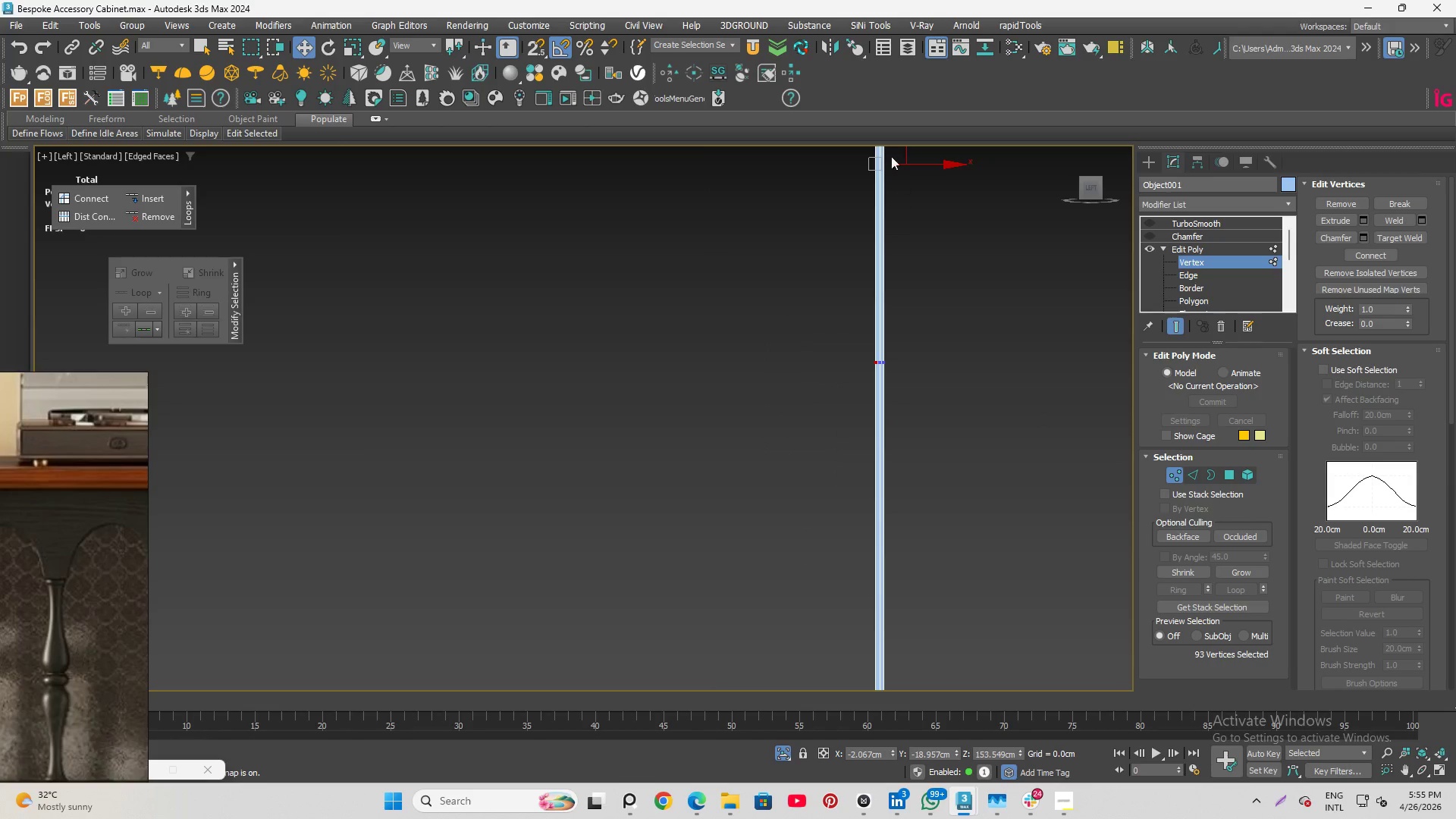 
hold_key(key=Space, duration=0.77)
 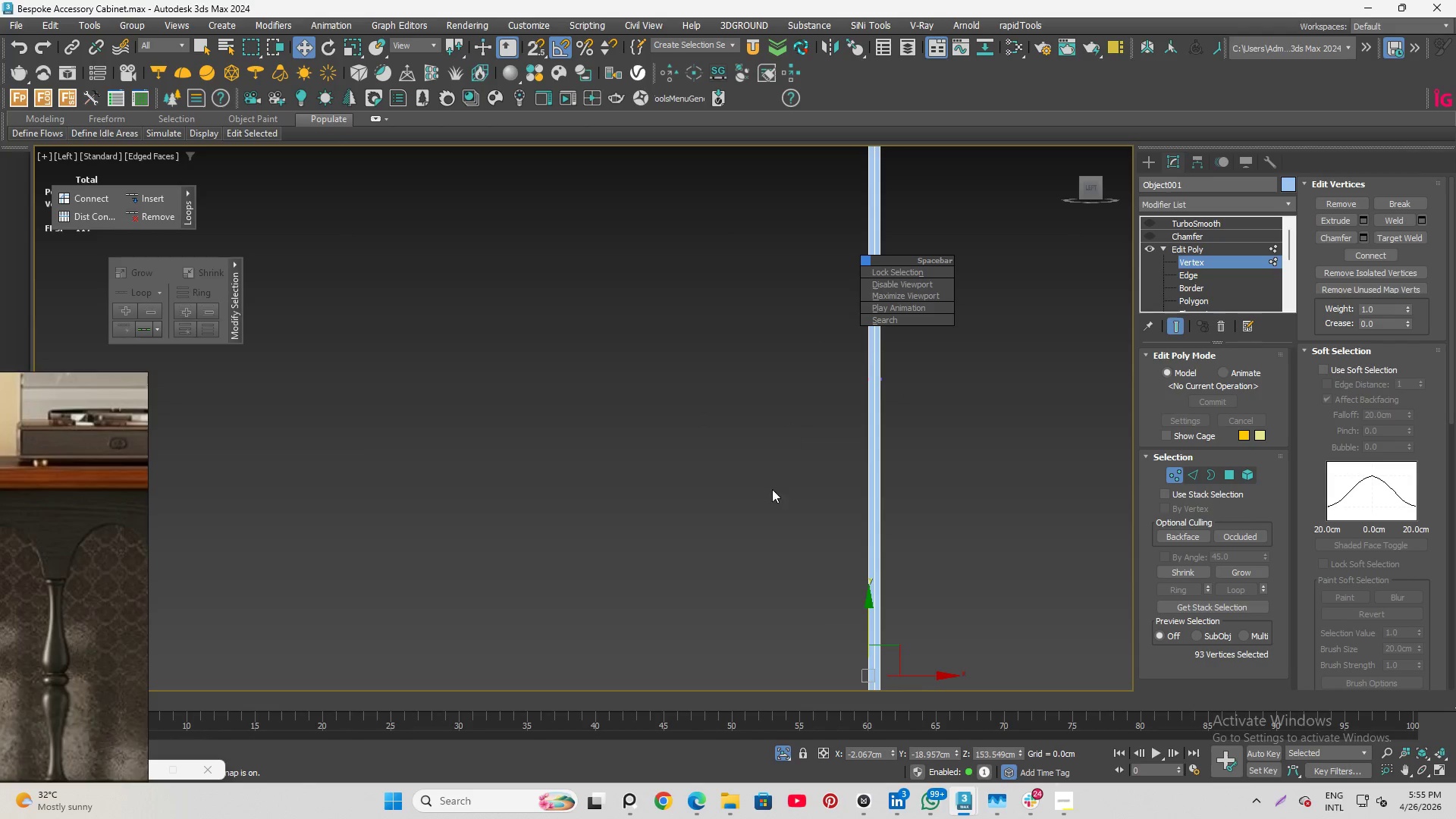 
scroll: coordinate [817, 260], scroll_direction: none, amount: 0.0
 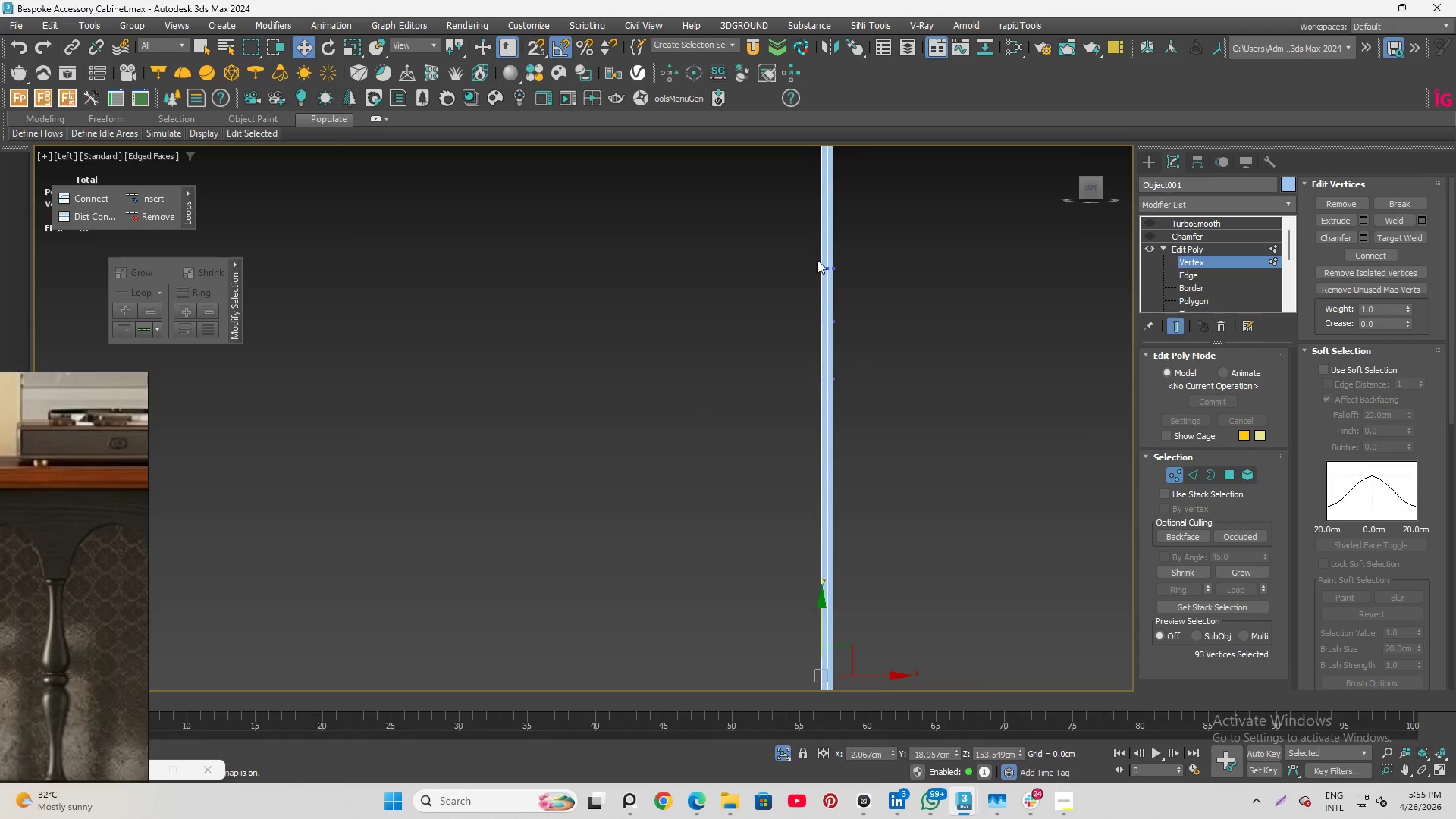 
left_click([856, 479])
 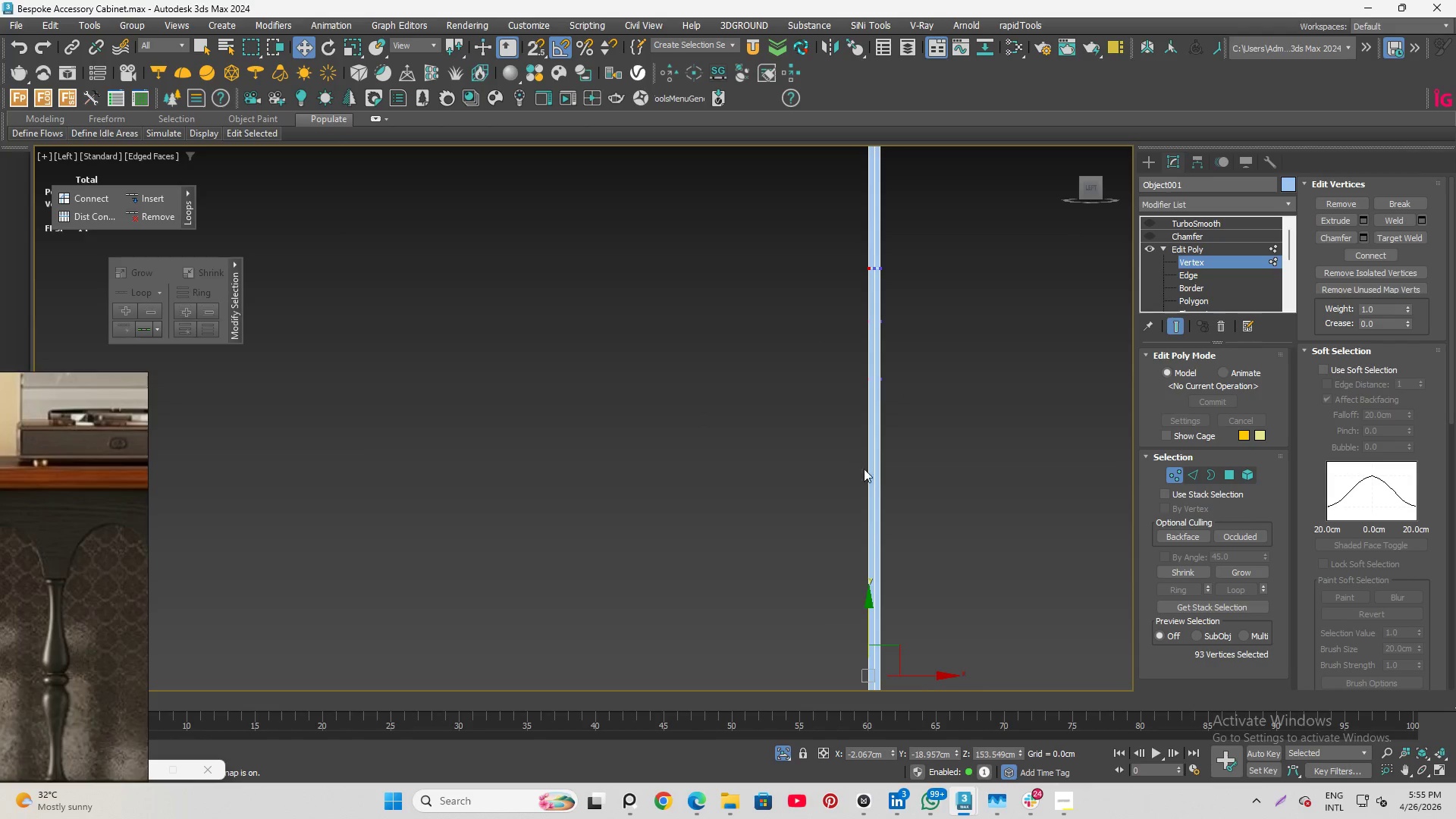 
scroll: coordinate [774, 479], scroll_direction: down, amount: 1.0
 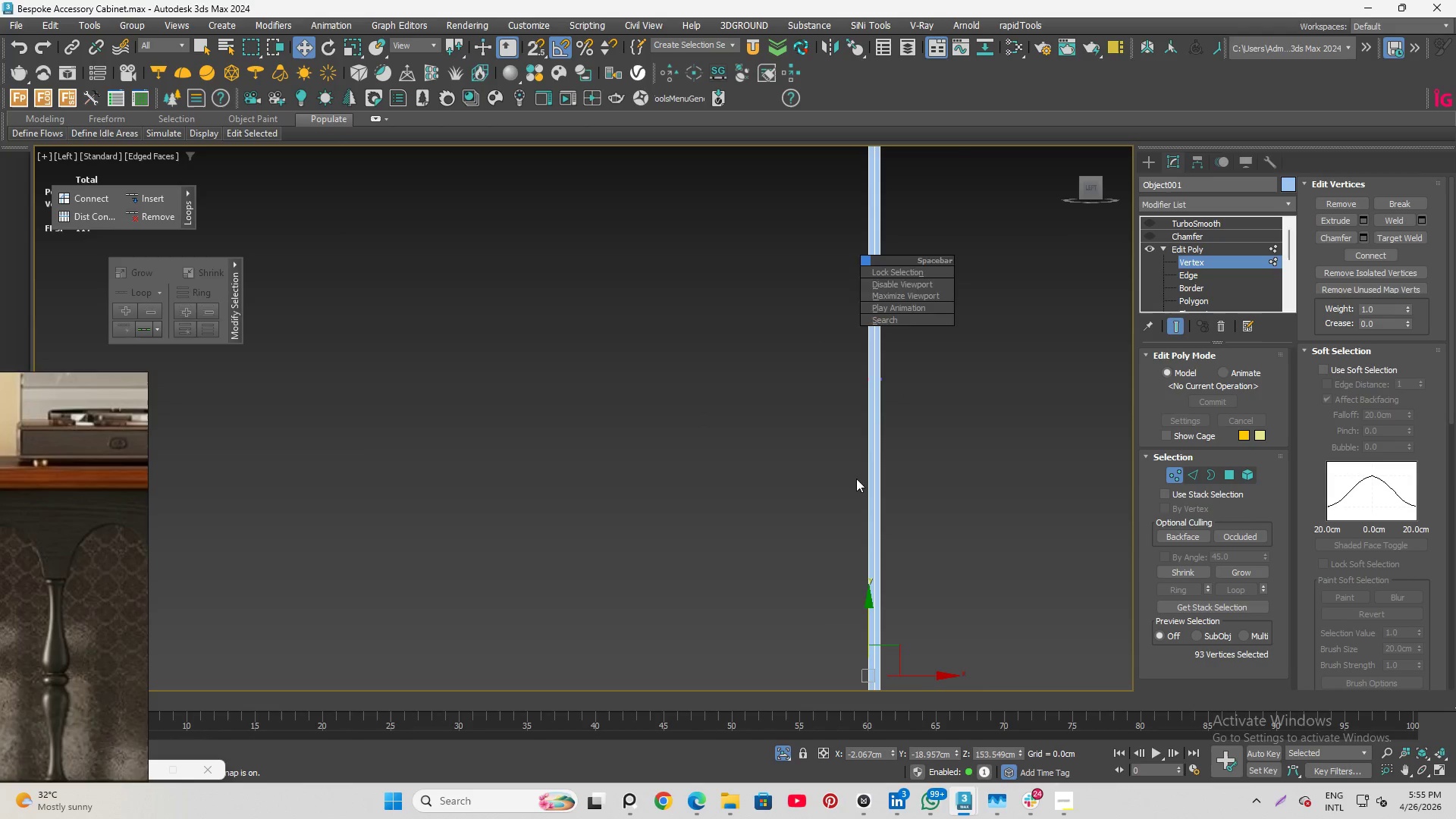 
hold_key(key=AltLeft, duration=2.84)
 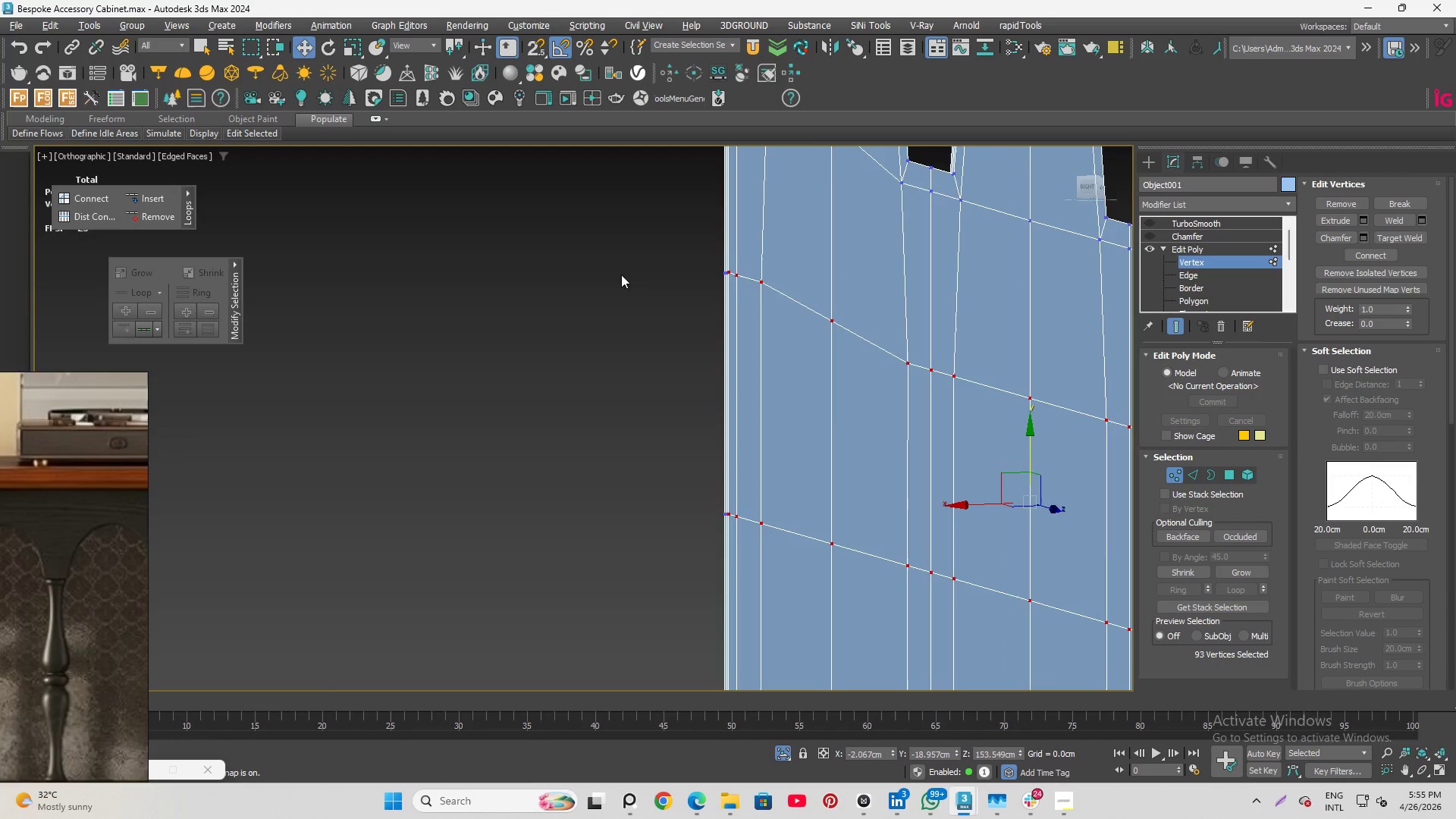 
scroll: coordinate [629, 275], scroll_direction: down, amount: 5.0
 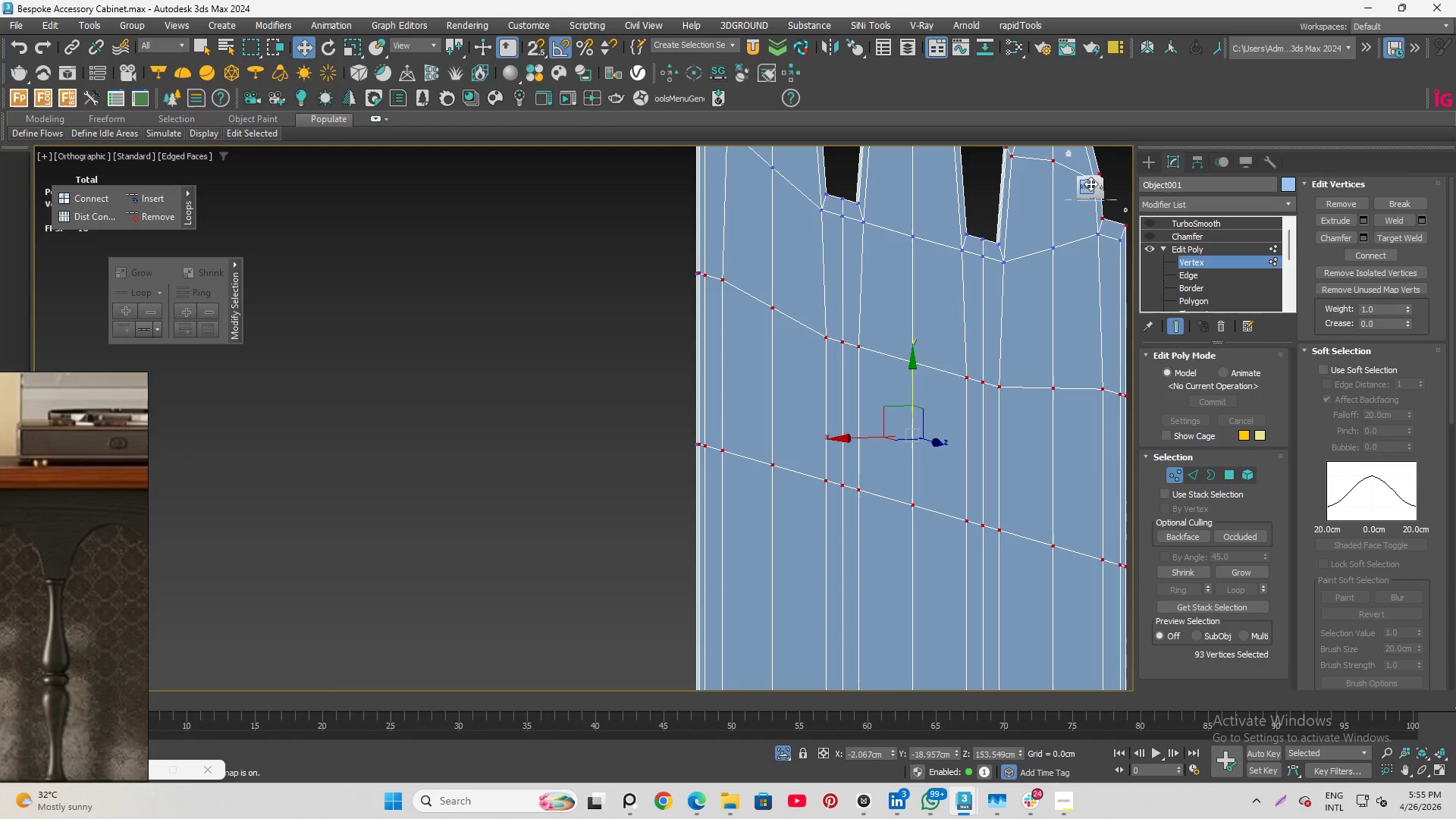 
left_click([1090, 184])
 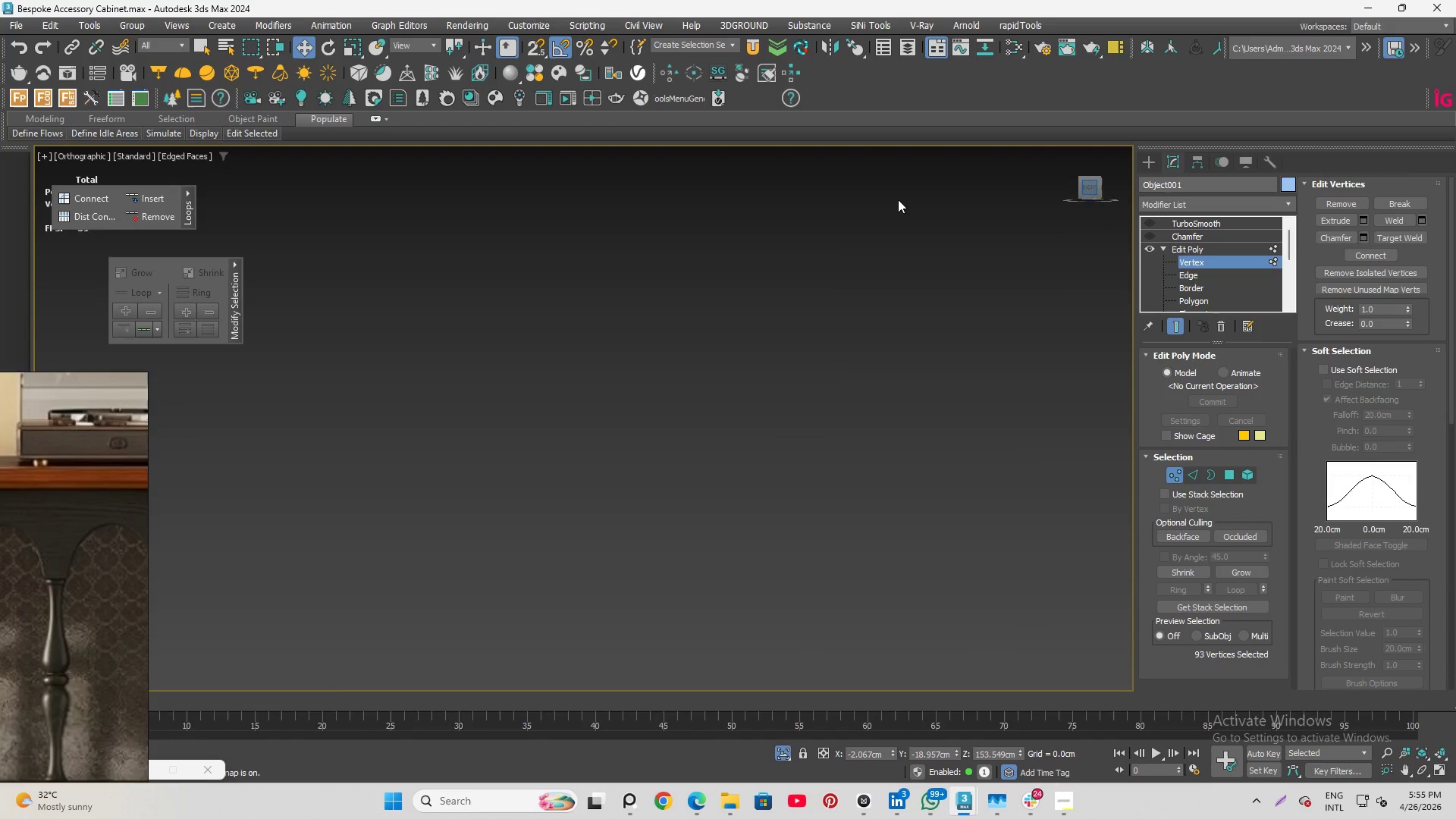 
scroll: coordinate [677, 351], scroll_direction: down, amount: 6.0
 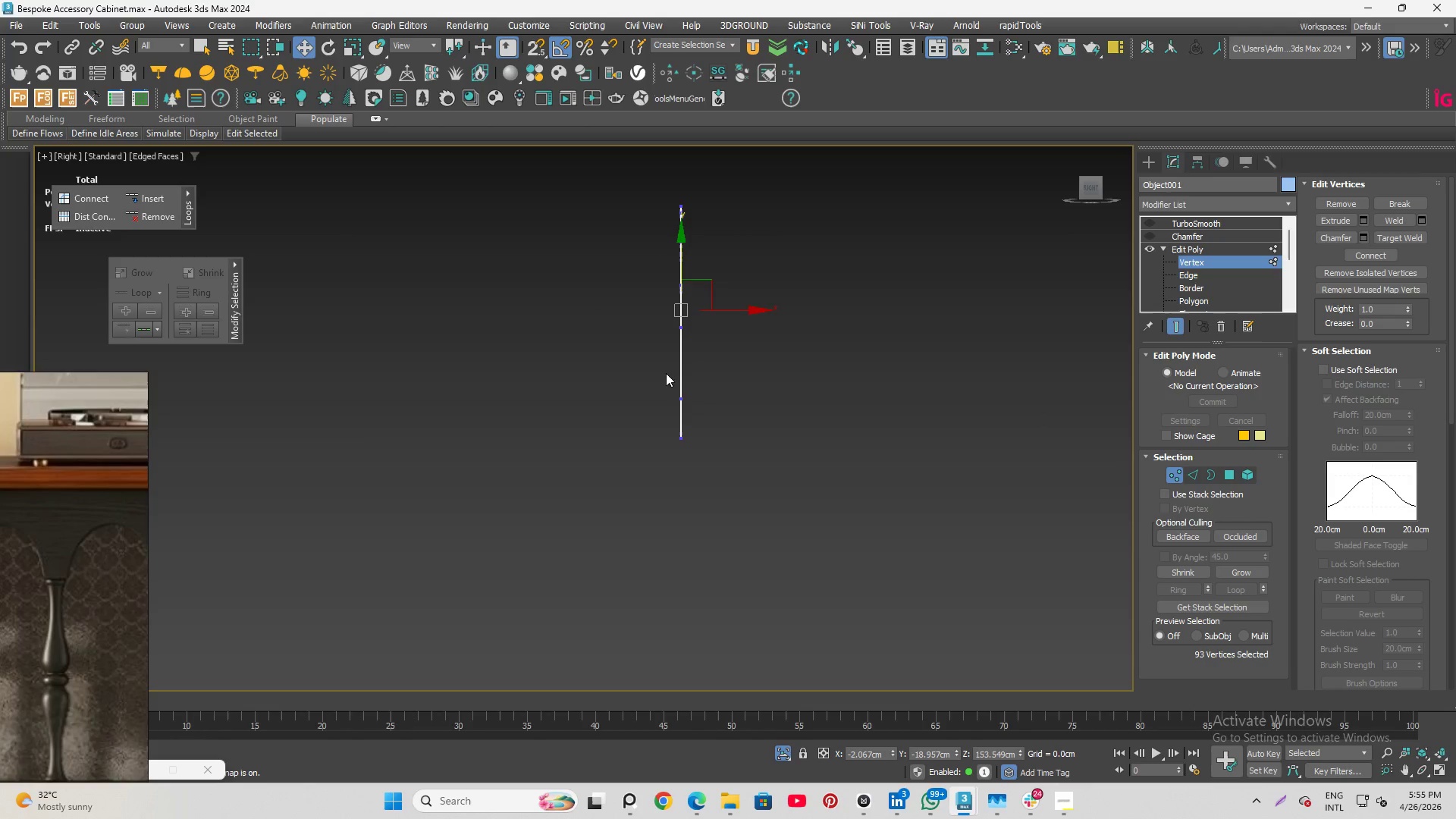 
scroll: coordinate [658, 397], scroll_direction: up, amount: 3.0
 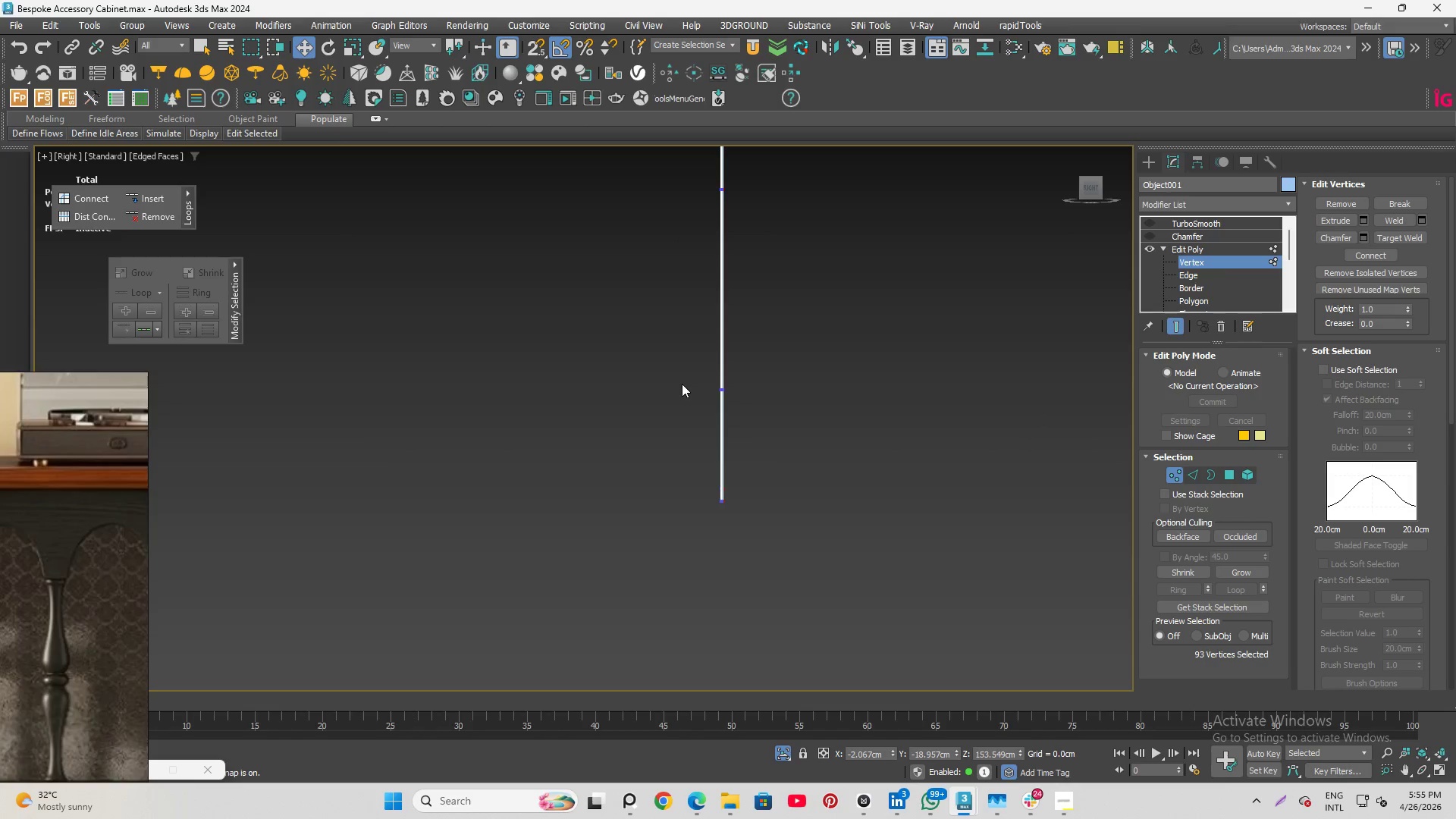 
wait(10.87)
 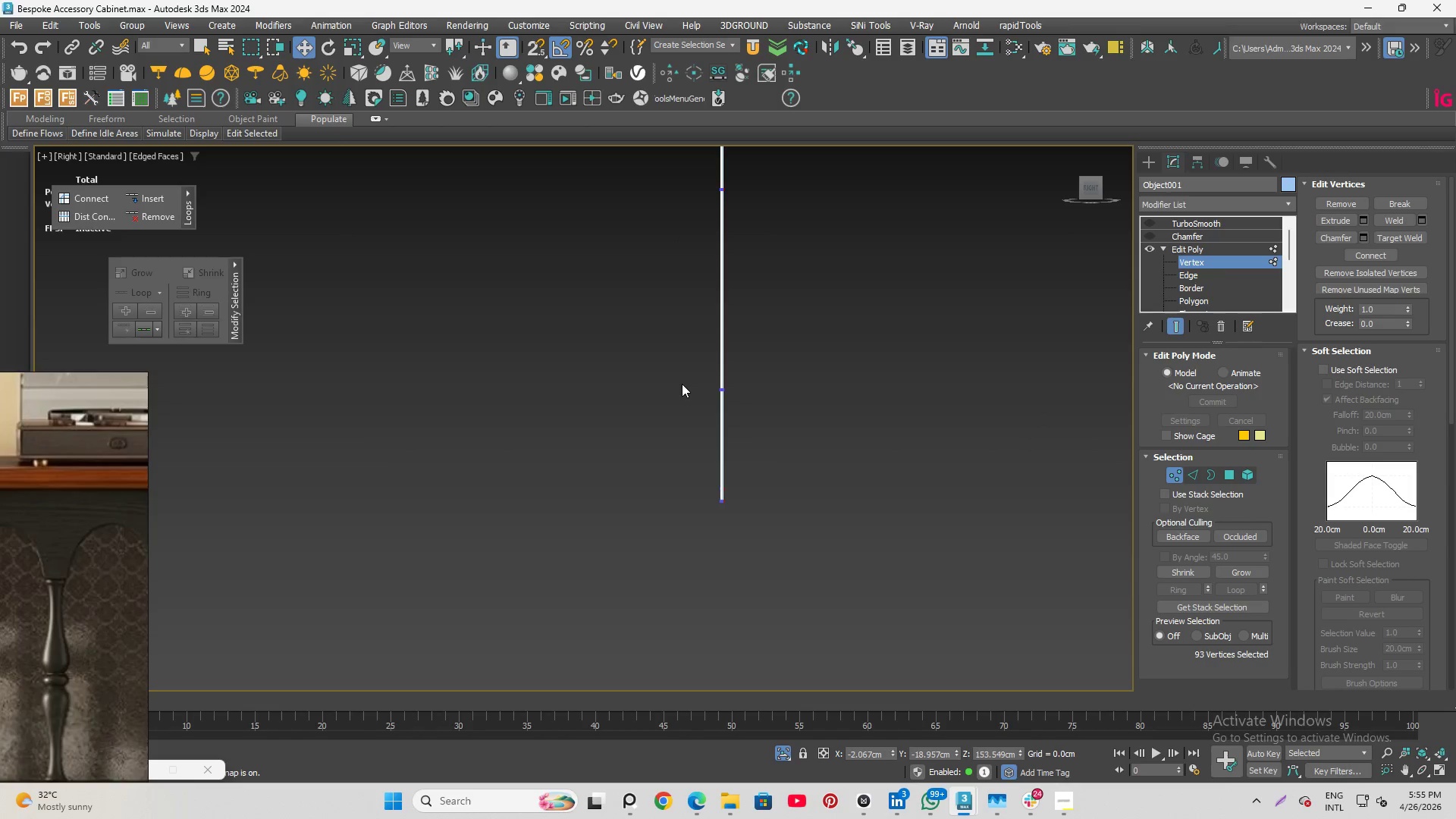 
scroll: coordinate [782, 375], scroll_direction: up, amount: 11.0
 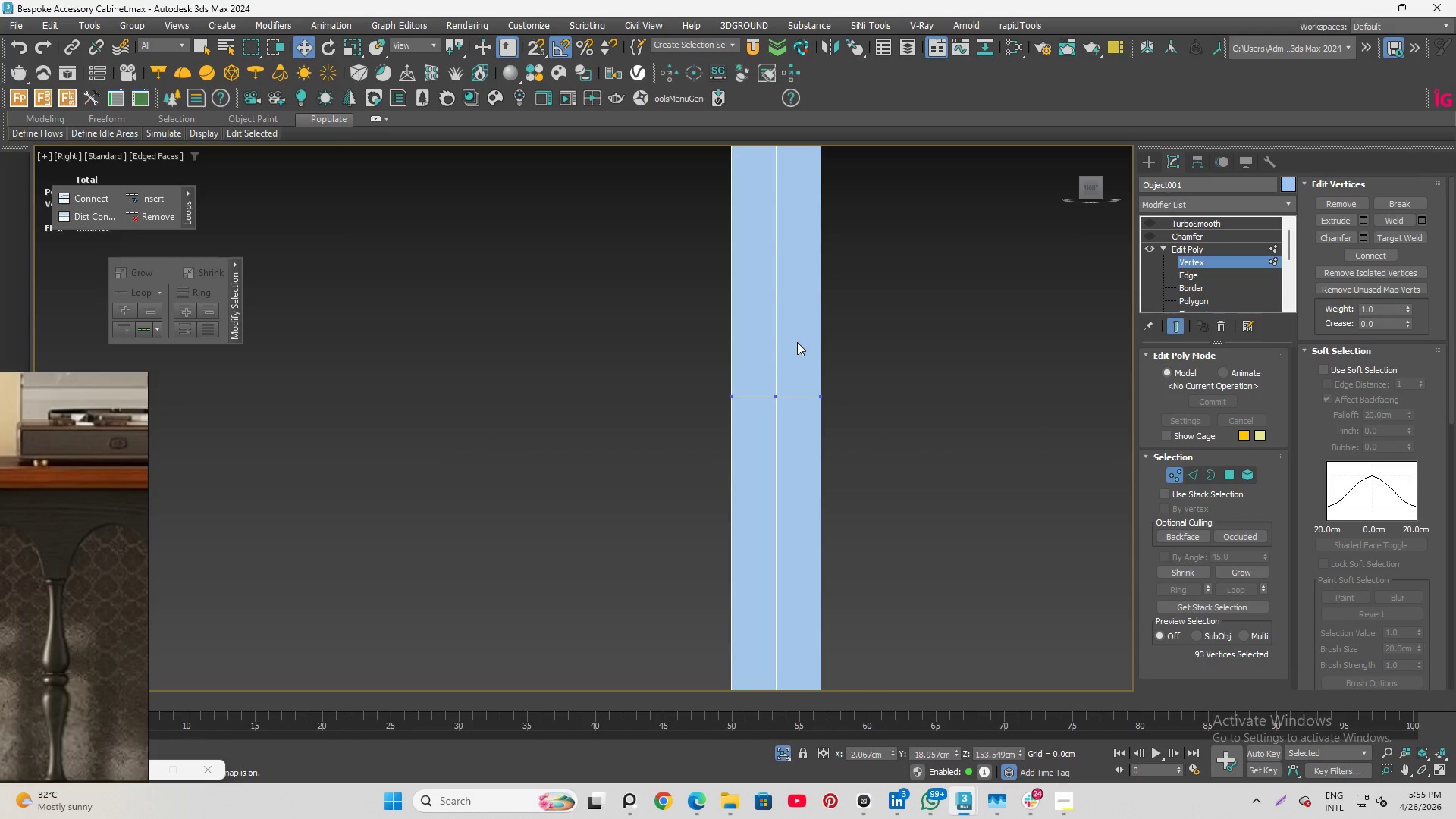 
hold_key(key=ControlLeft, duration=9.17)
left_click_drag(start_coordinate=[798, 344], to_coordinate=[912, 529])
 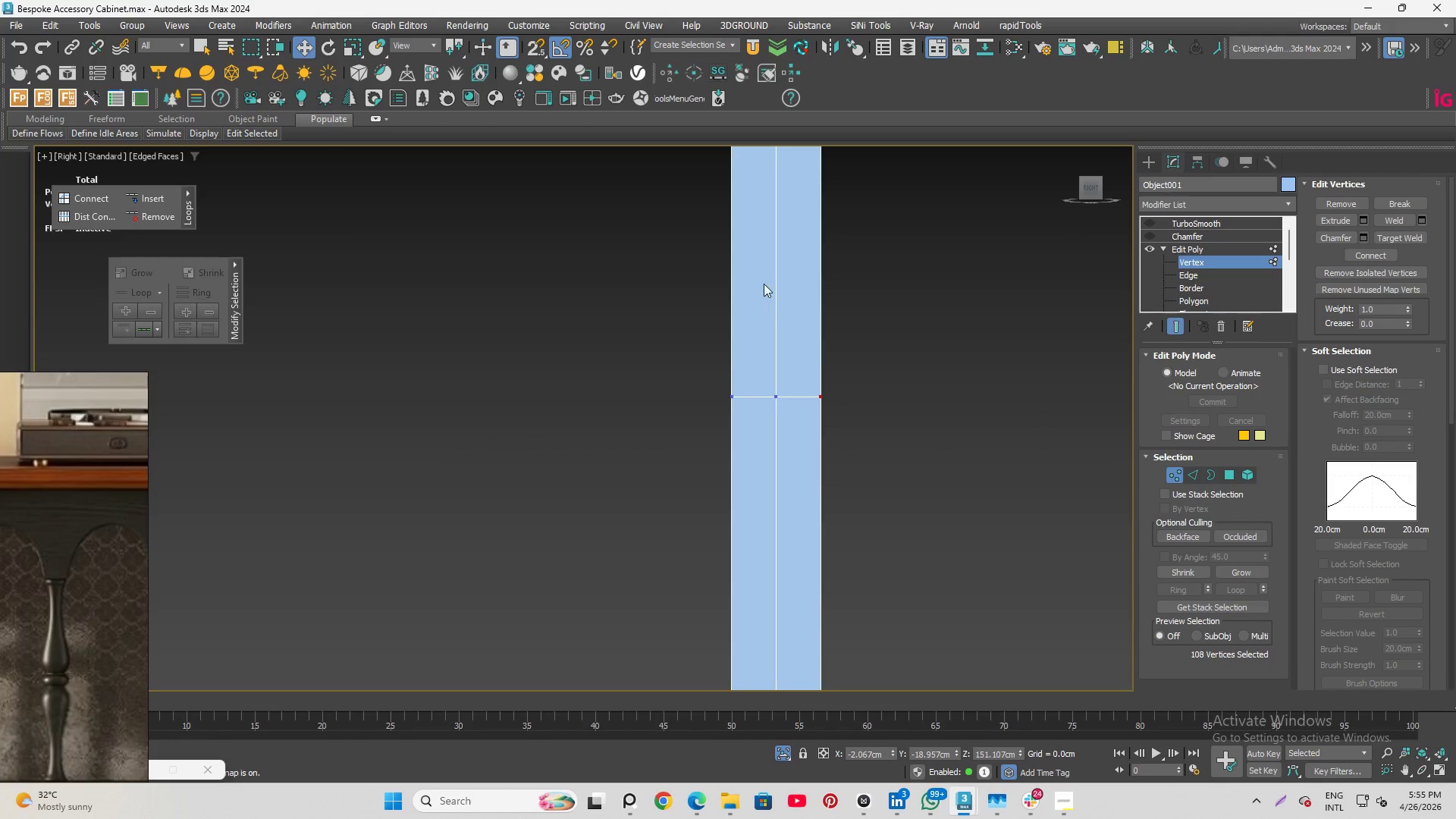 
scroll: coordinate [756, 284], scroll_direction: down, amount: 12.0
 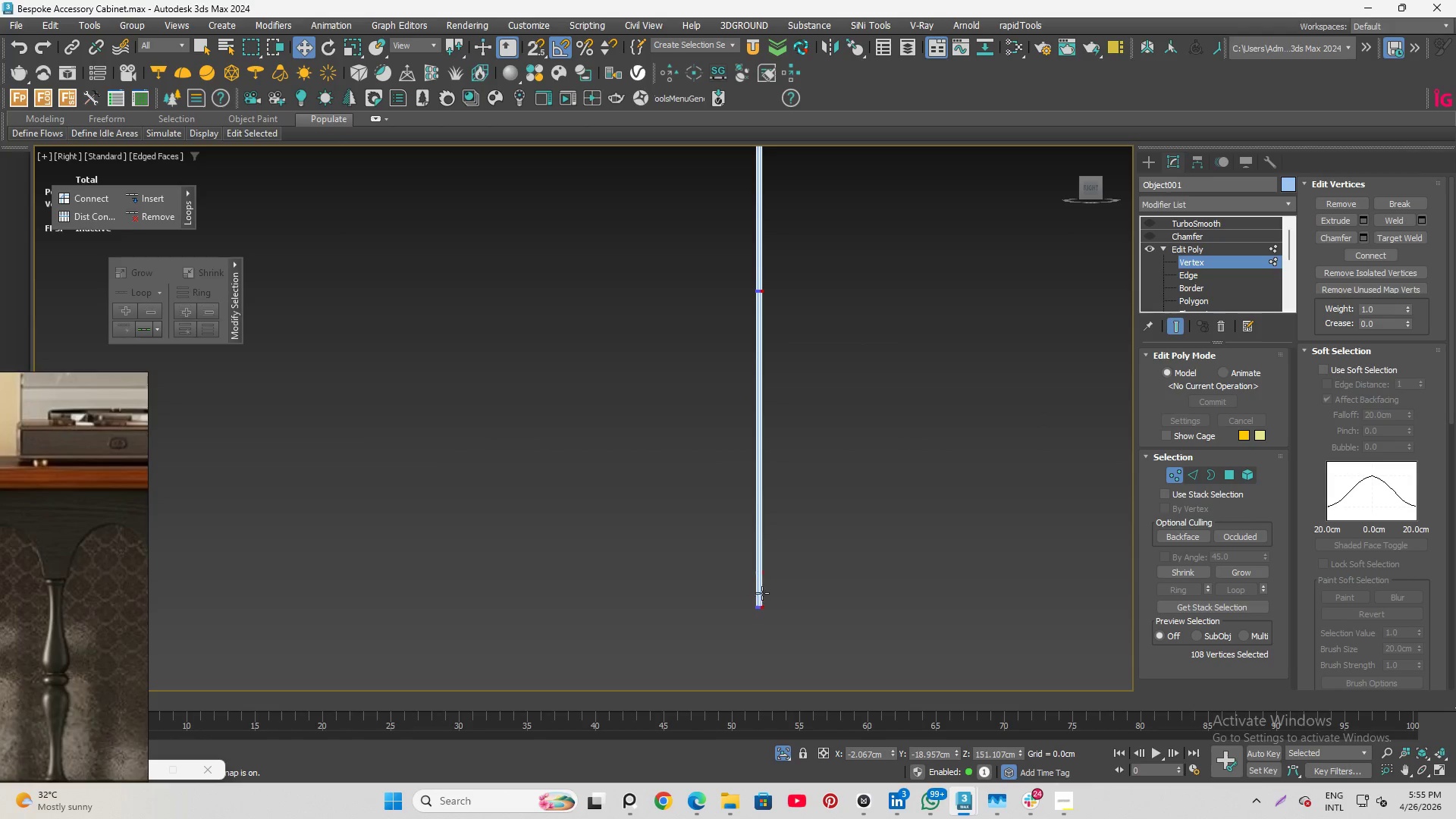 
scroll: coordinate [767, 413], scroll_direction: up, amount: 5.0
 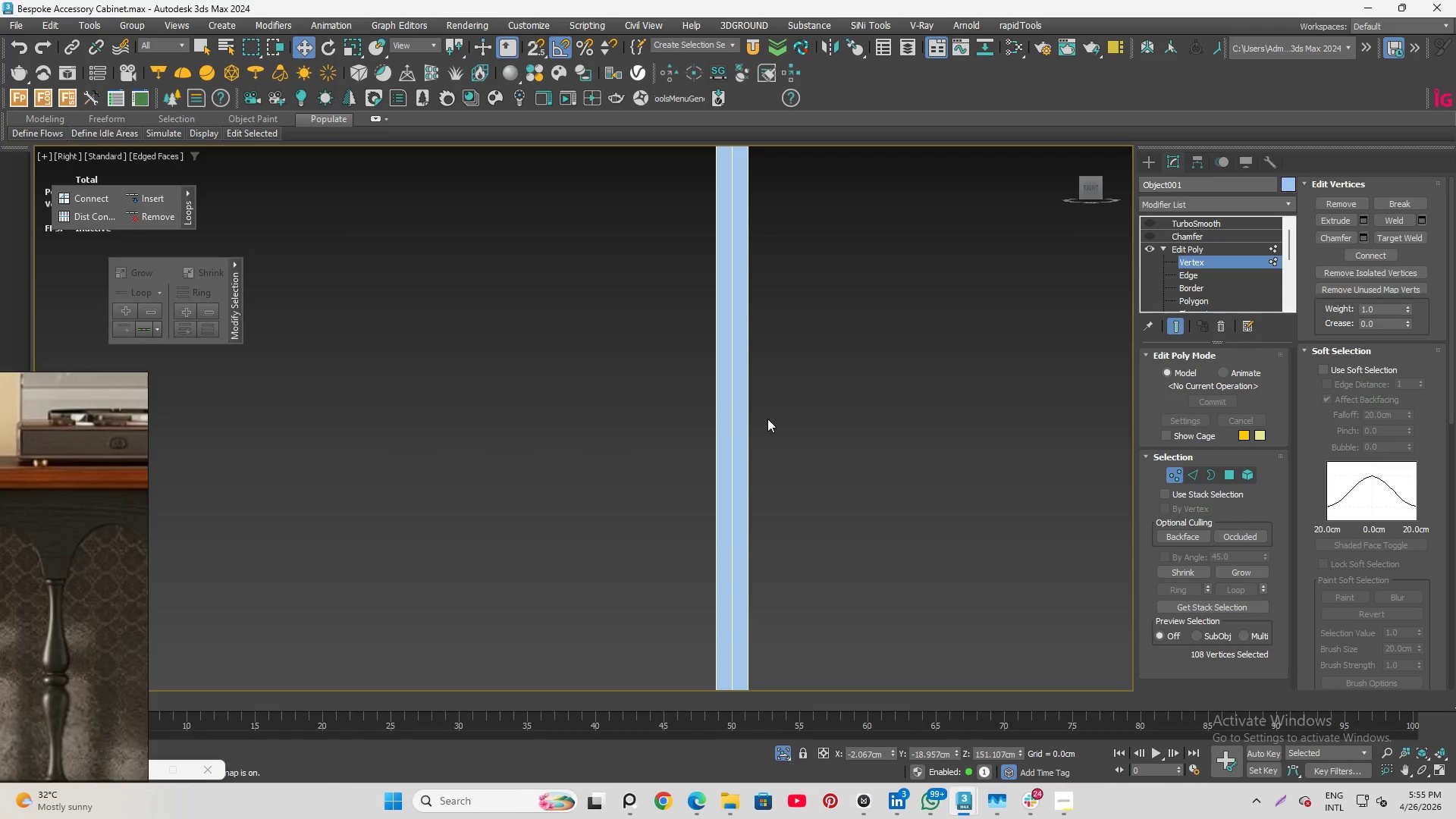 
scroll: coordinate [758, 503], scroll_direction: down, amount: 11.0
 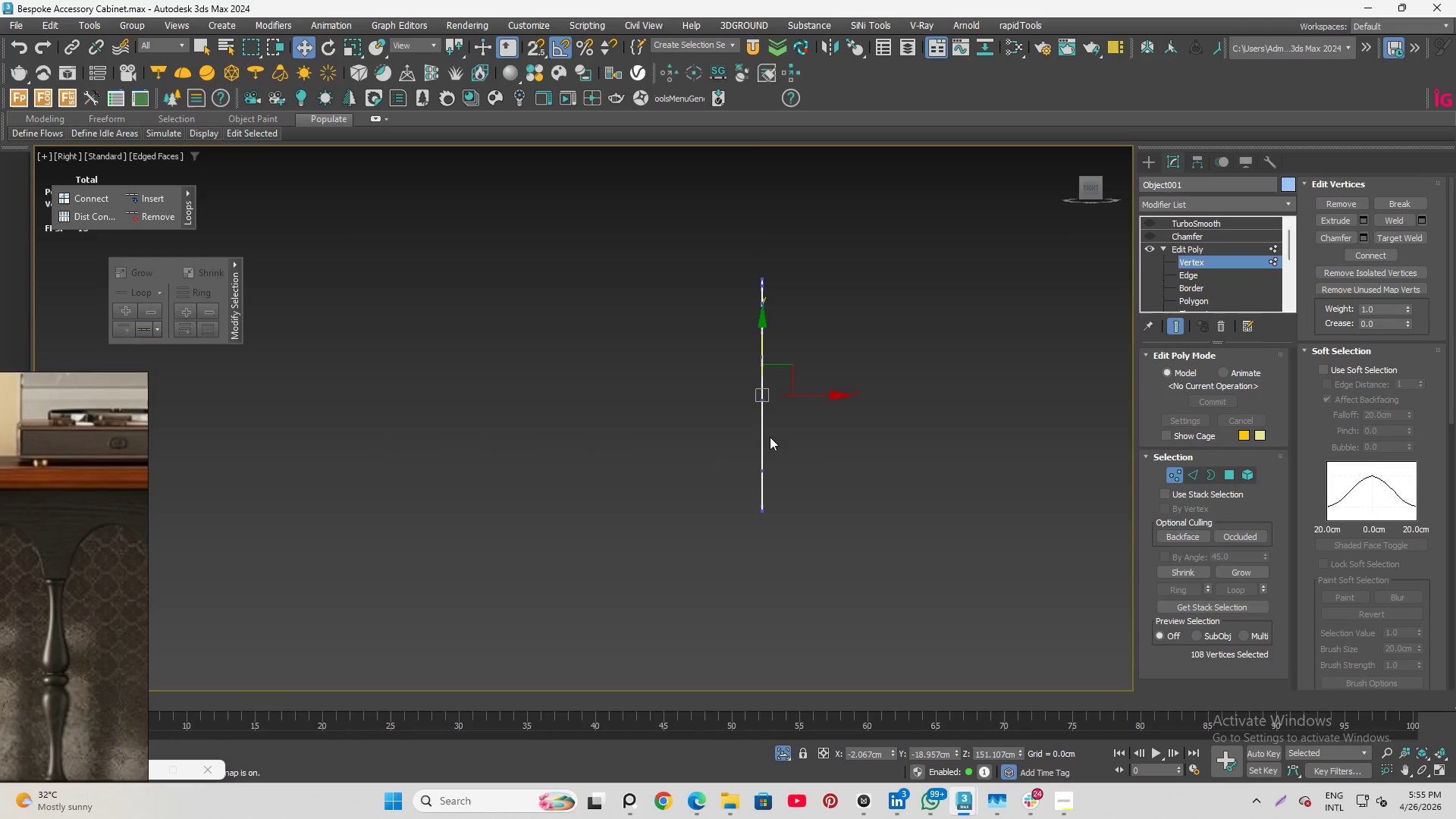 
hold_key(key=ControlLeft, duration=0.62)
left_click_drag(start_coordinate=[846, 480], to_coordinate=[898, 610])
 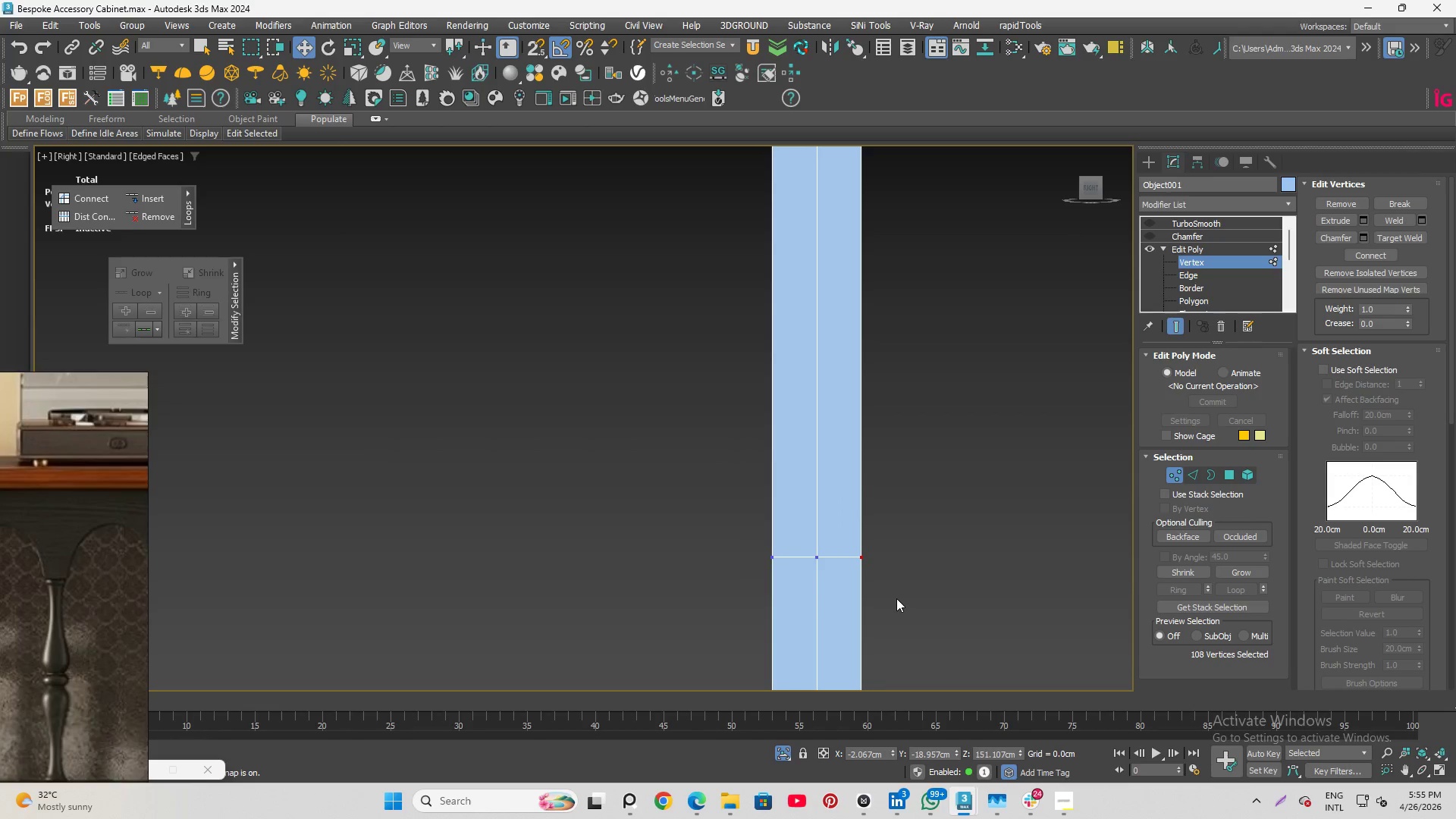 
scroll: coordinate [804, 492], scroll_direction: up, amount: 14.0
 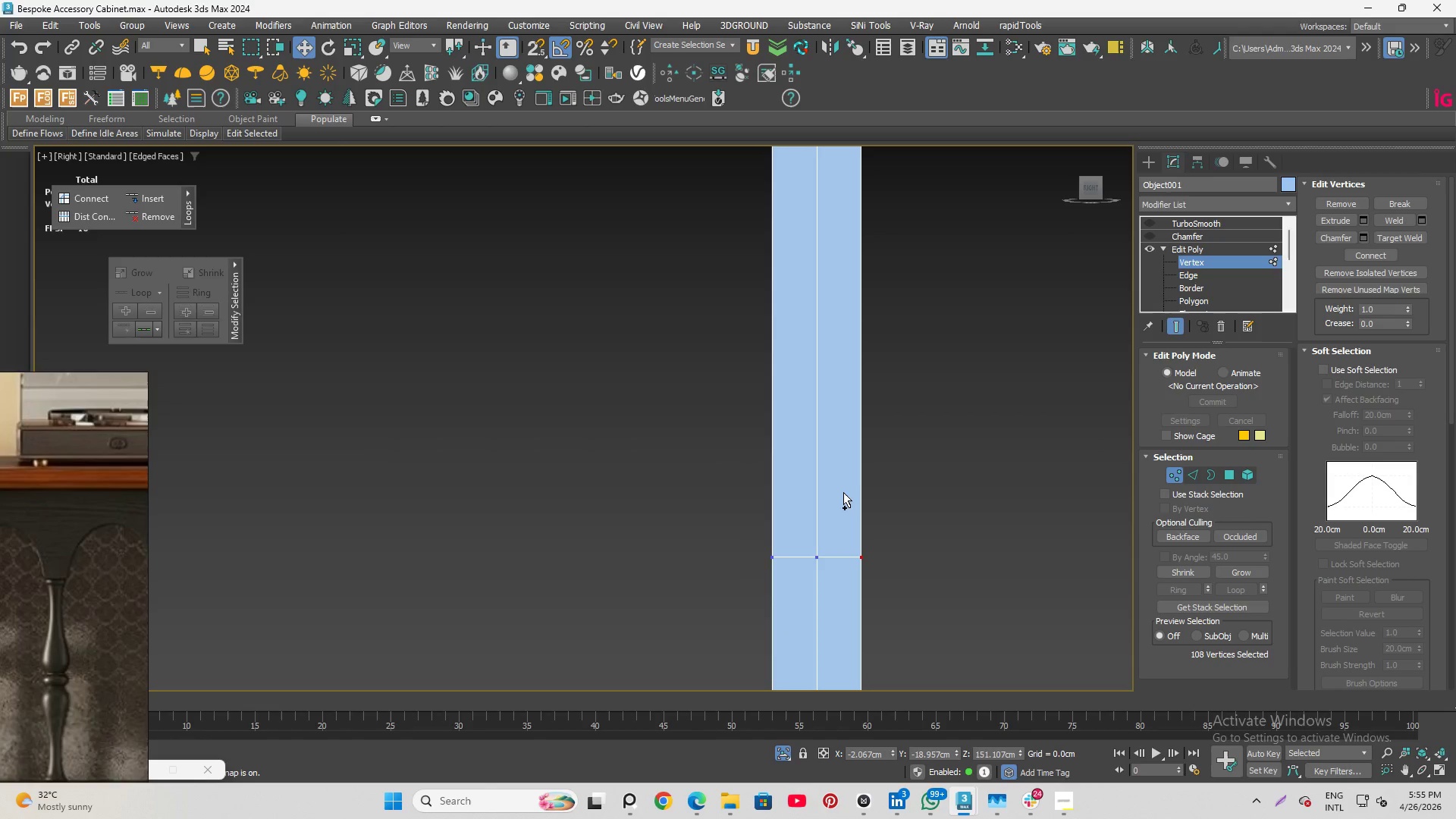 
scroll: coordinate [749, 254], scroll_direction: down, amount: 11.0
 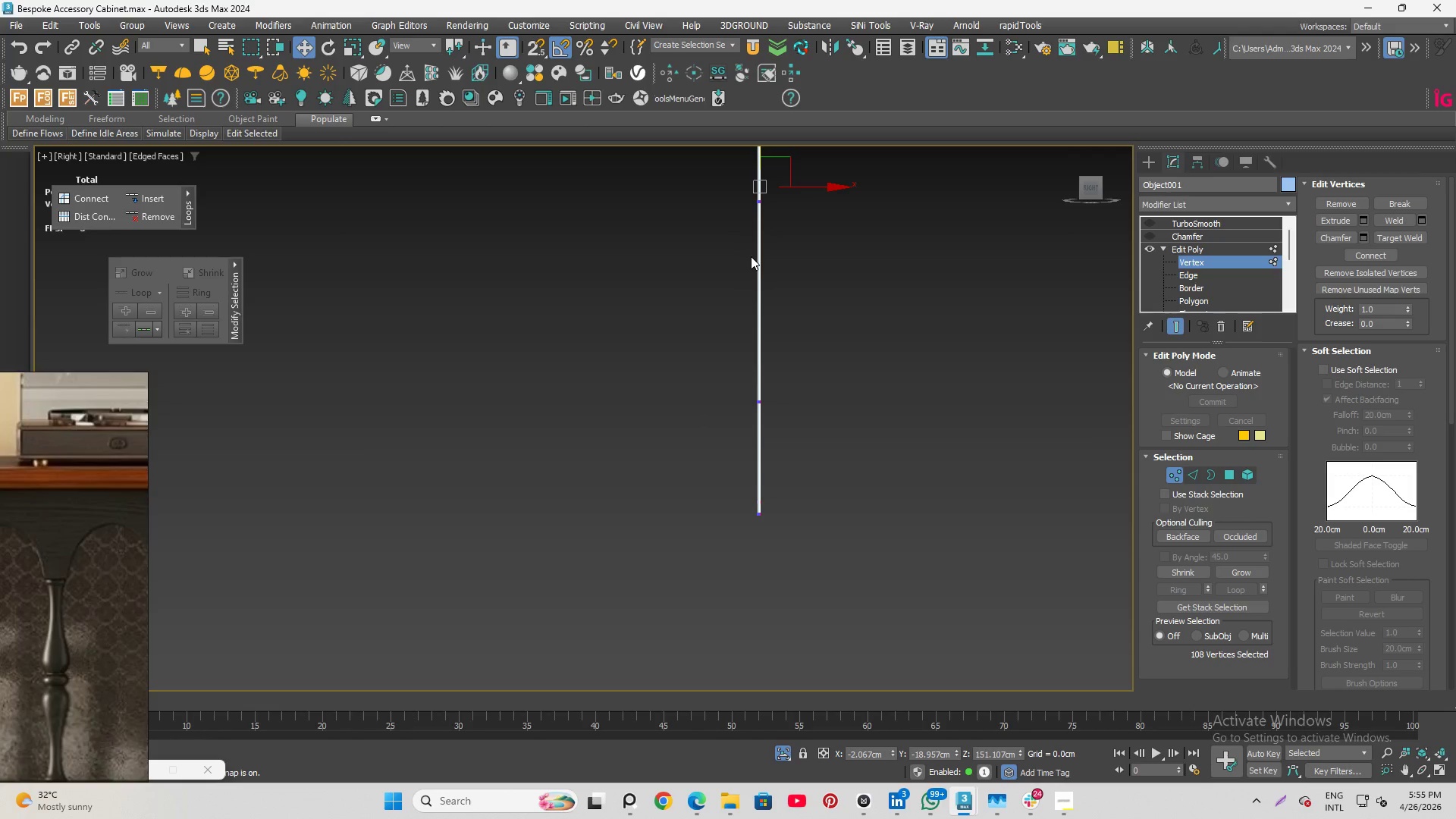 
scroll: coordinate [748, 187], scroll_direction: up, amount: 5.0
 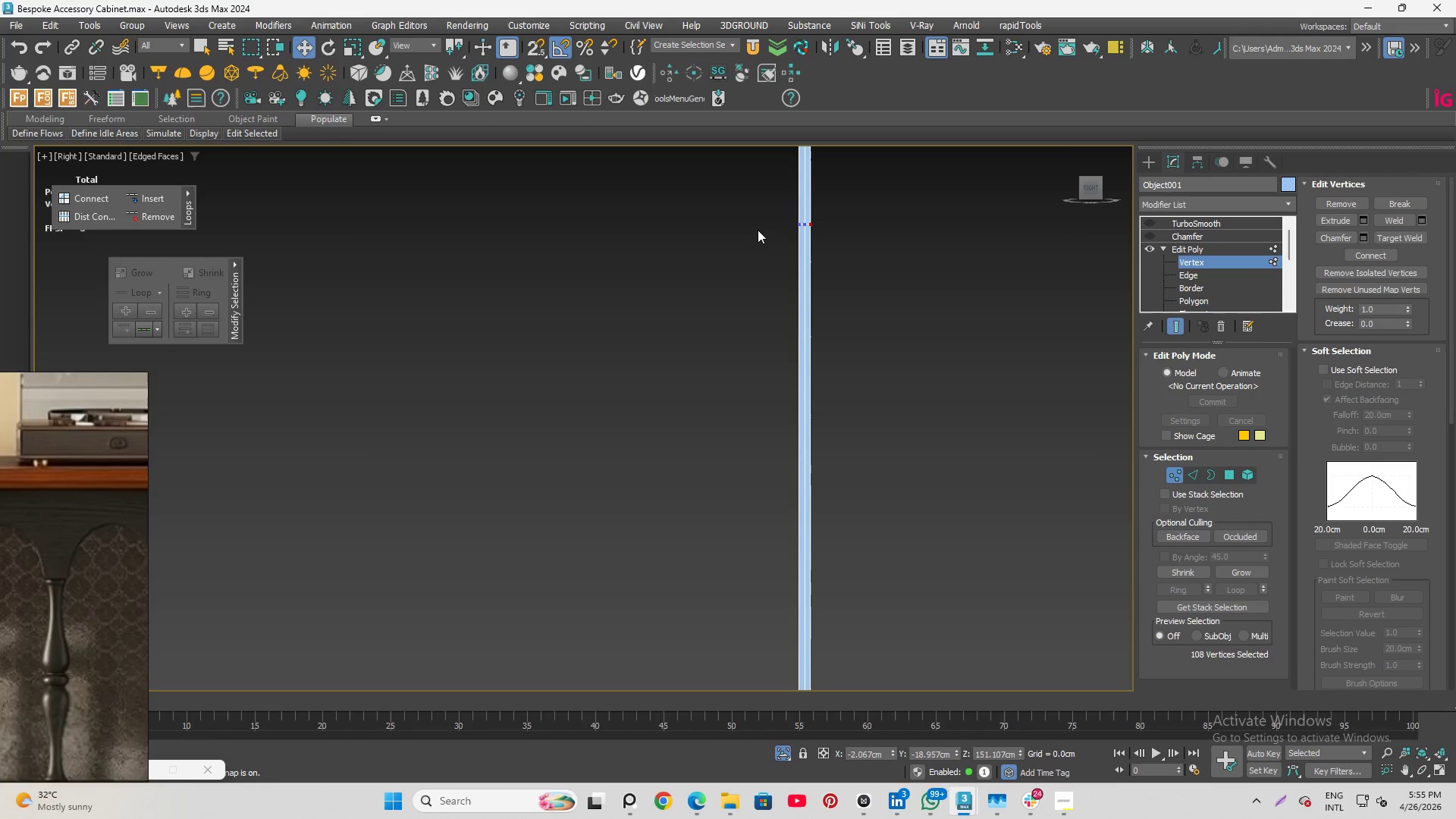 
scroll: coordinate [760, 231], scroll_direction: down, amount: 2.0
 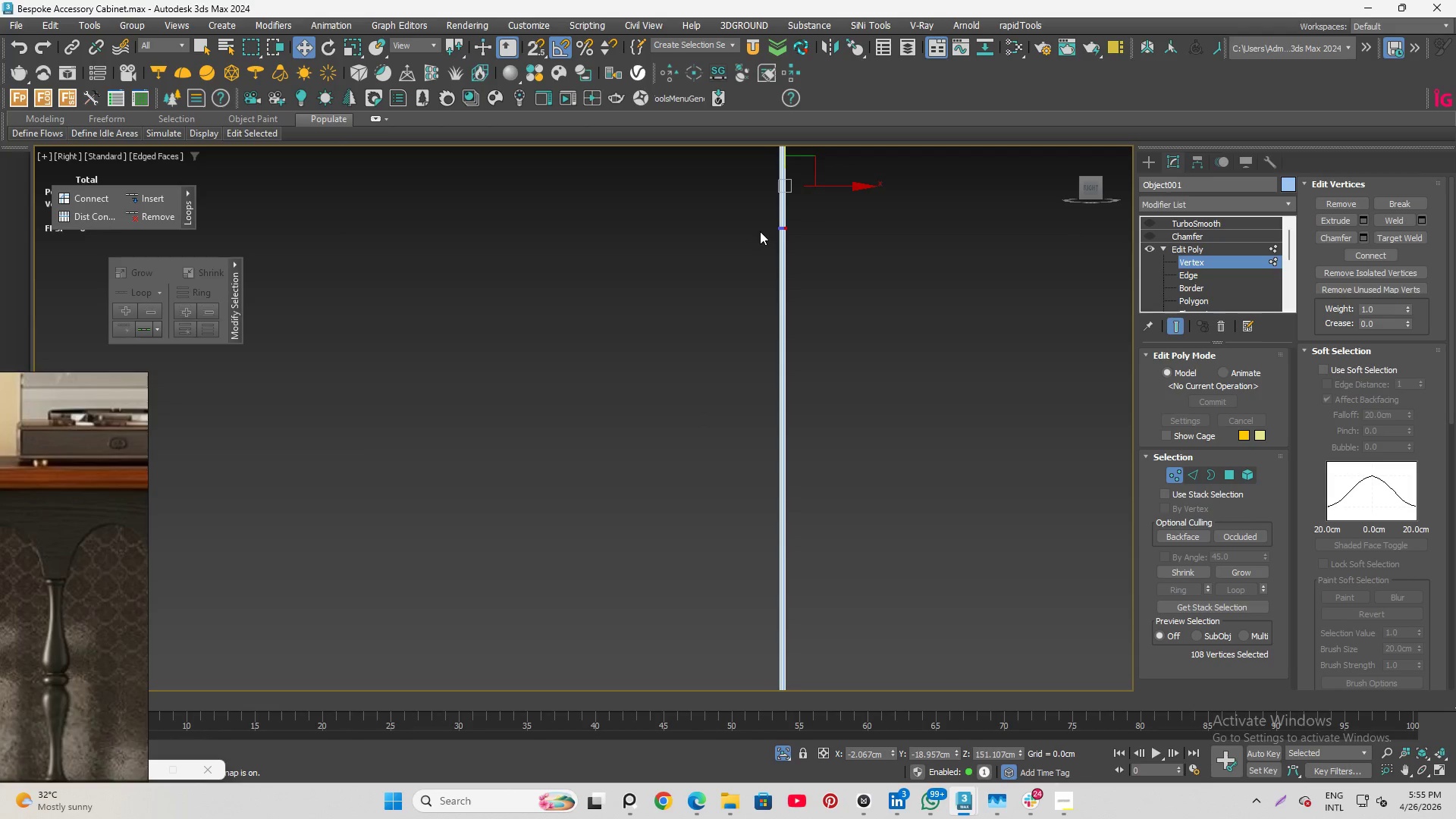 
scroll: coordinate [757, 300], scroll_direction: up, amount: 3.0
 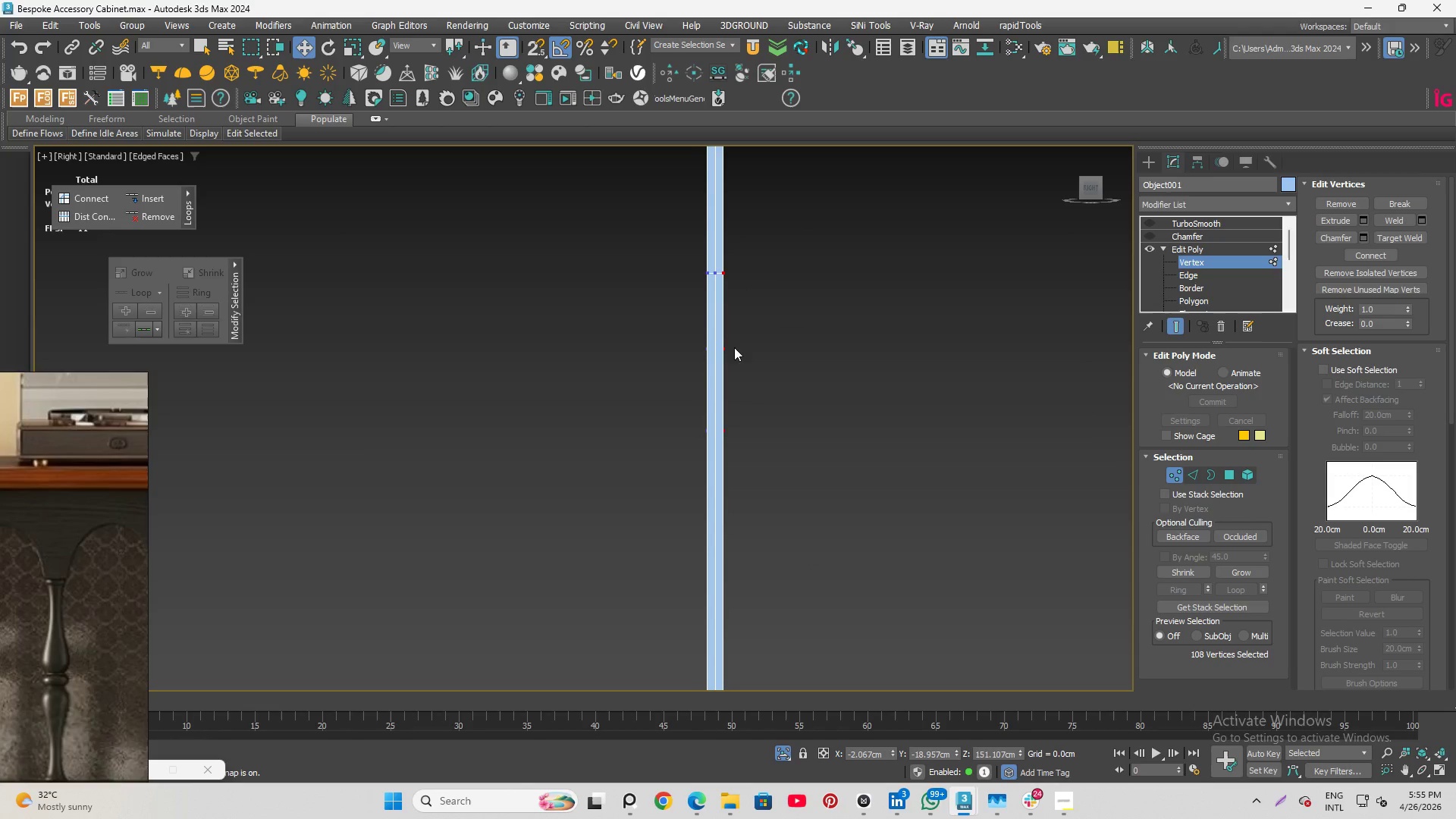 
hold_key(key=ControlLeft, duration=0.84)
scroll: coordinate [843, 296], scroll_direction: up, amount: 11.0
 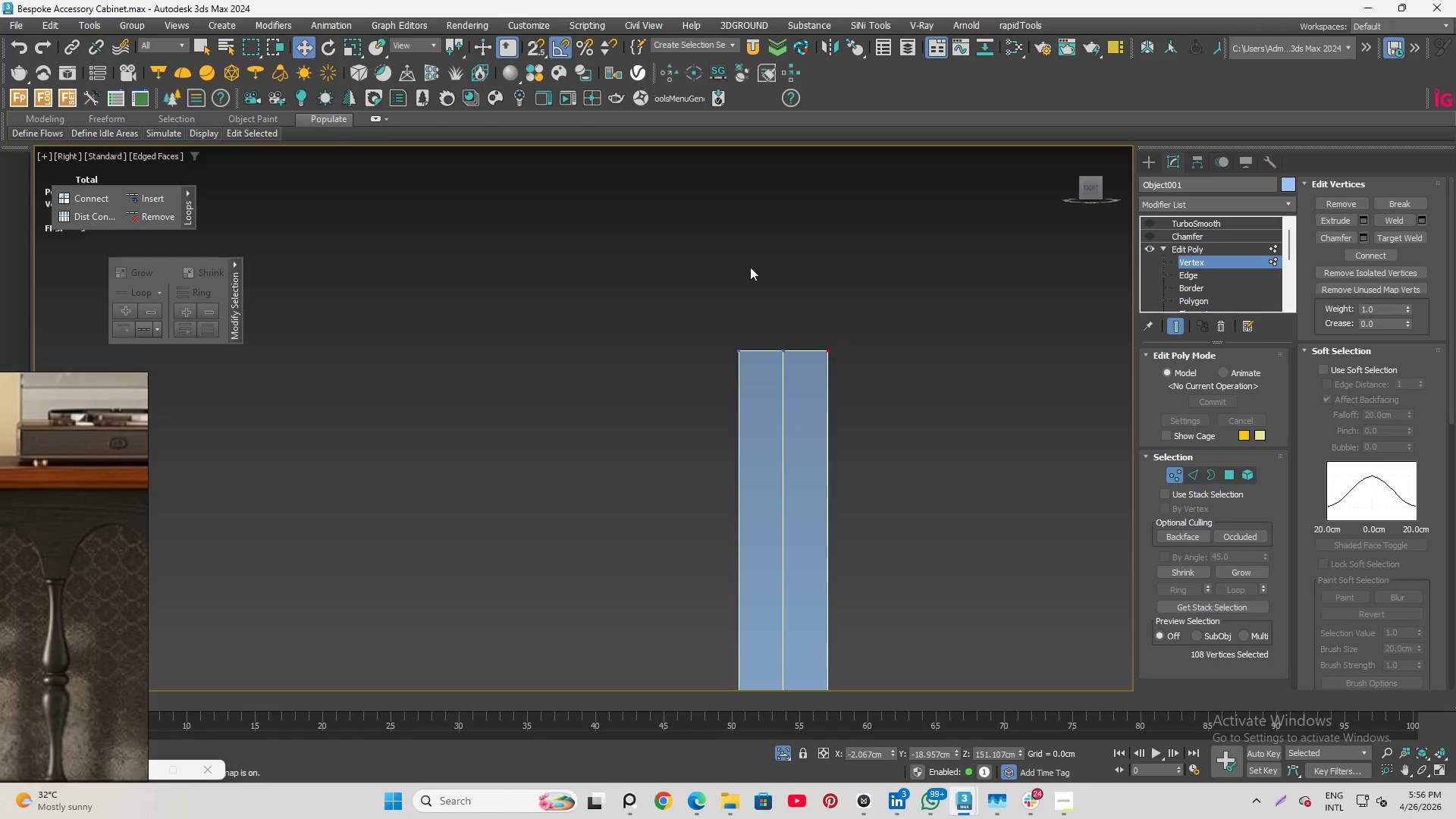 
hold_key(key=ControlLeft, duration=1.55)
left_click_drag(start_coordinate=[803, 228], to_coordinate=[996, 741])
 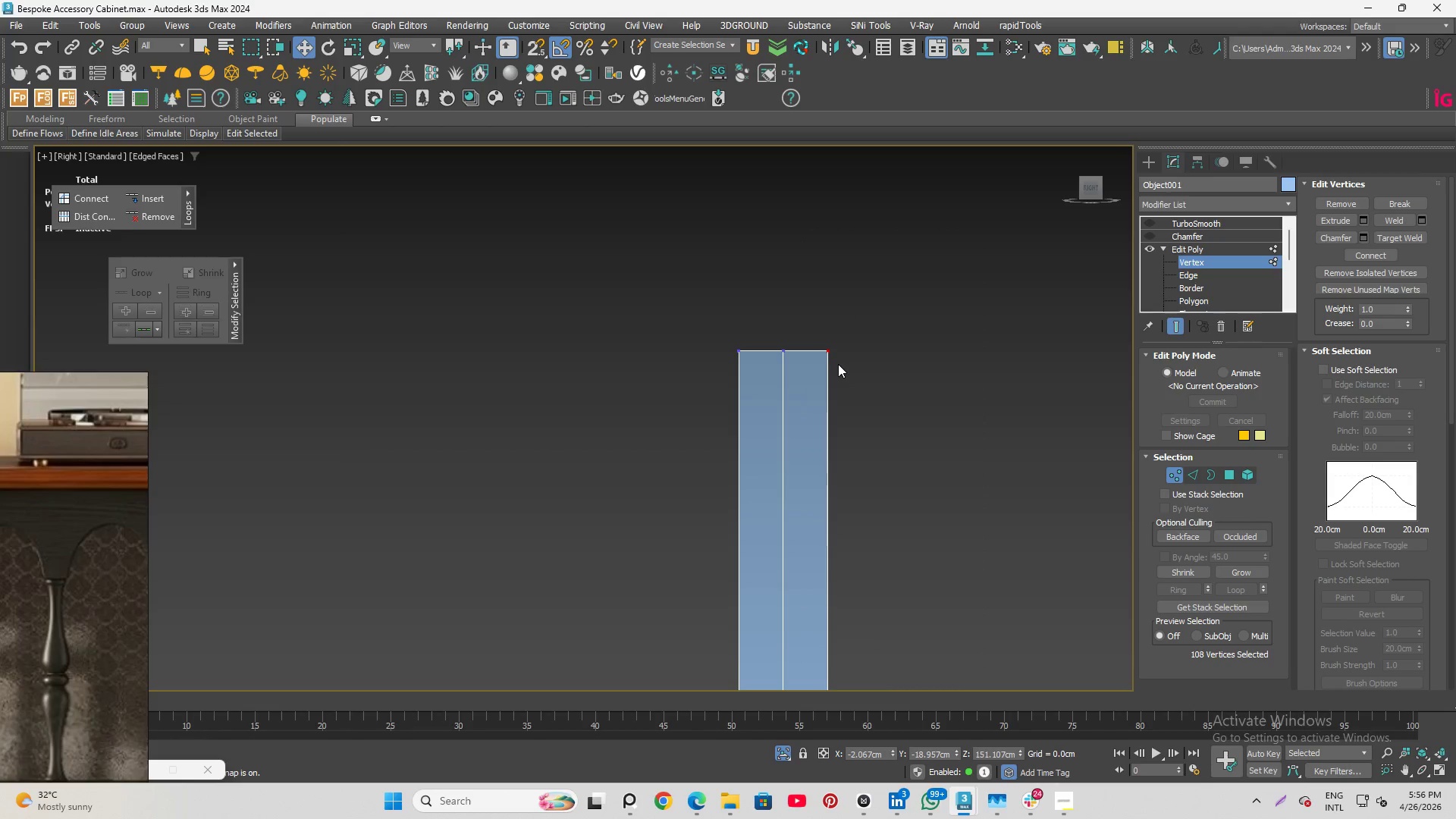 
wait(9.28)
 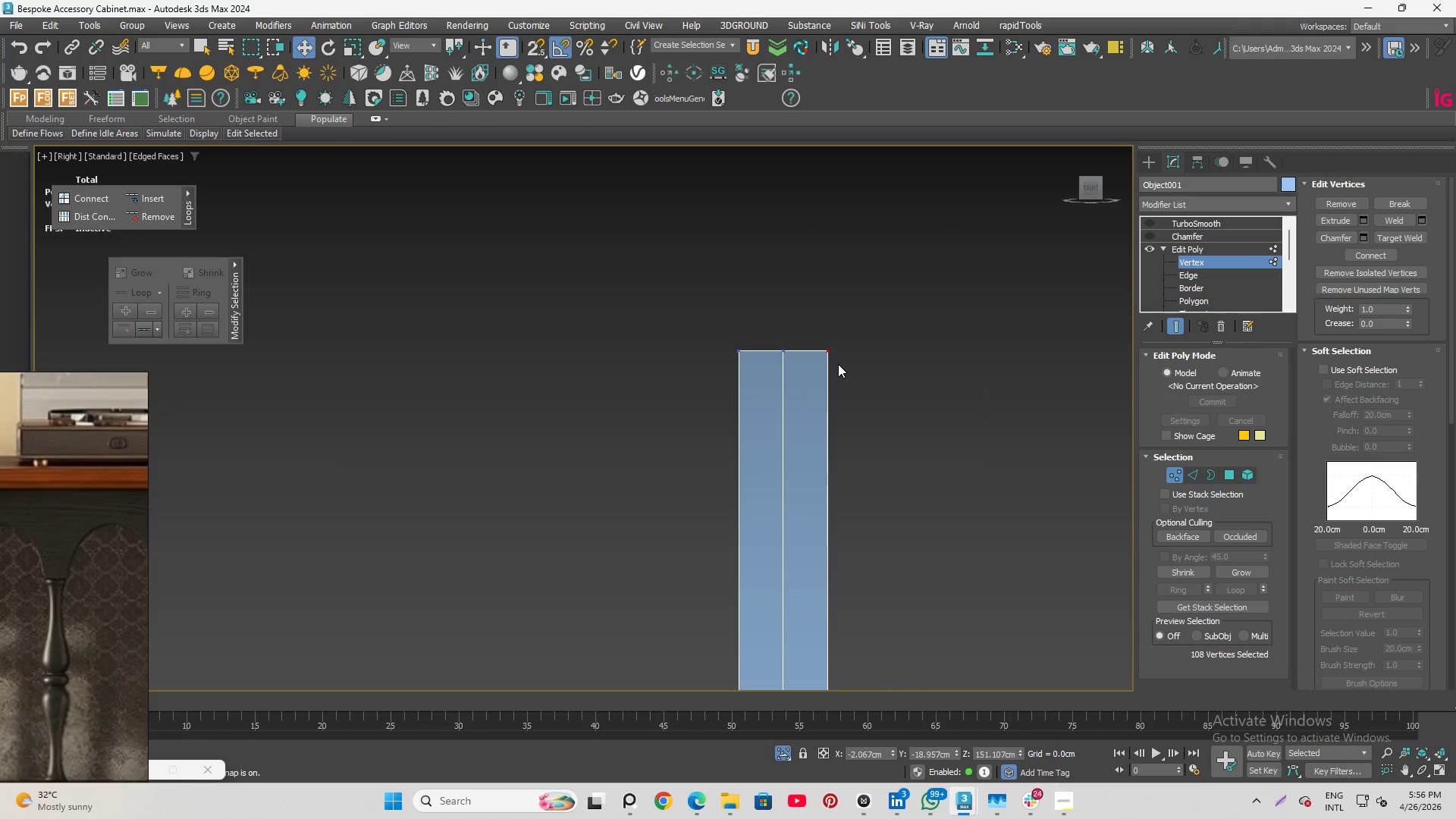 
scroll: coordinate [751, 362], scroll_direction: down, amount: 6.0
 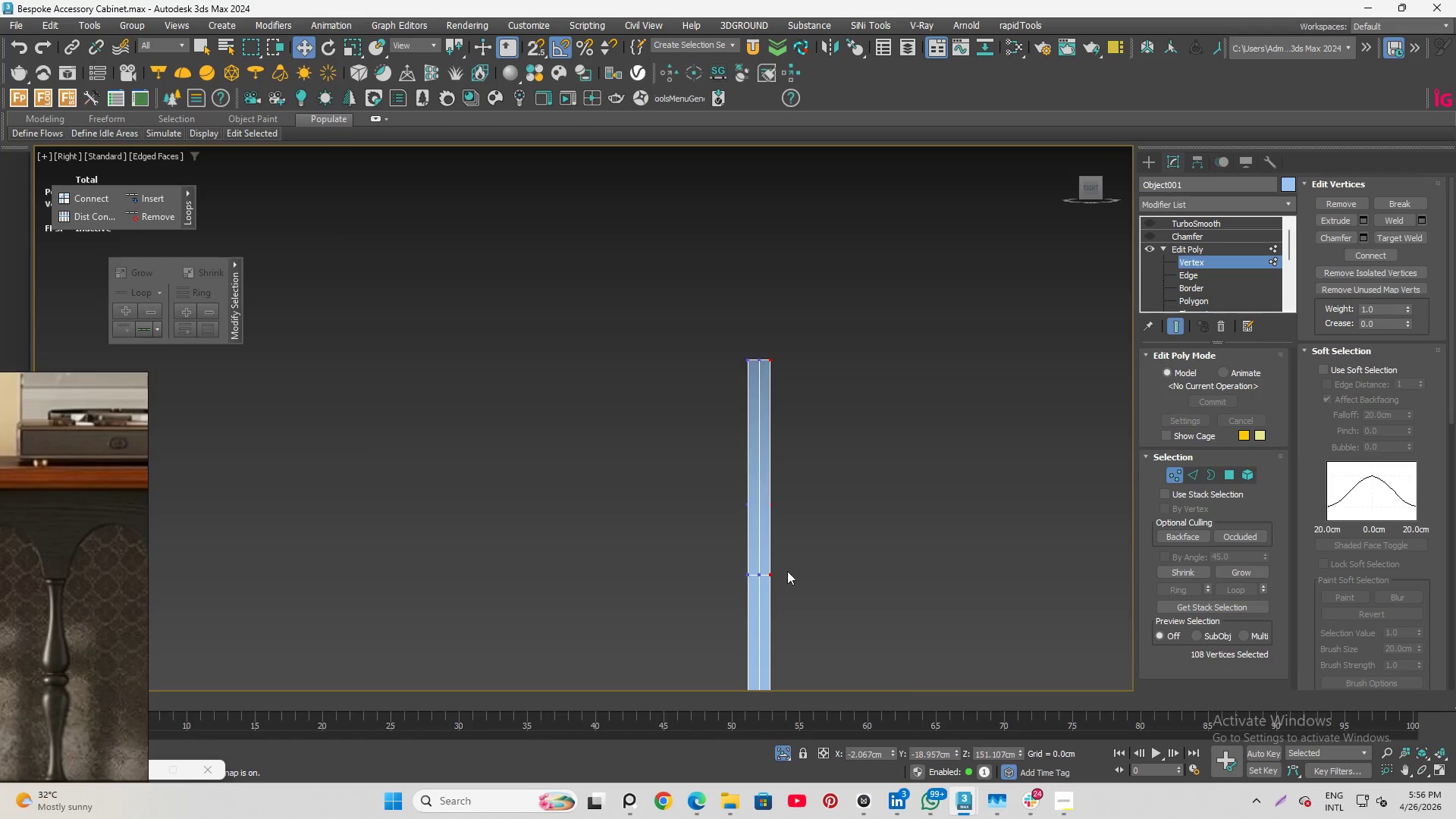 
scroll: coordinate [760, 598], scroll_direction: up, amount: 4.0
 